 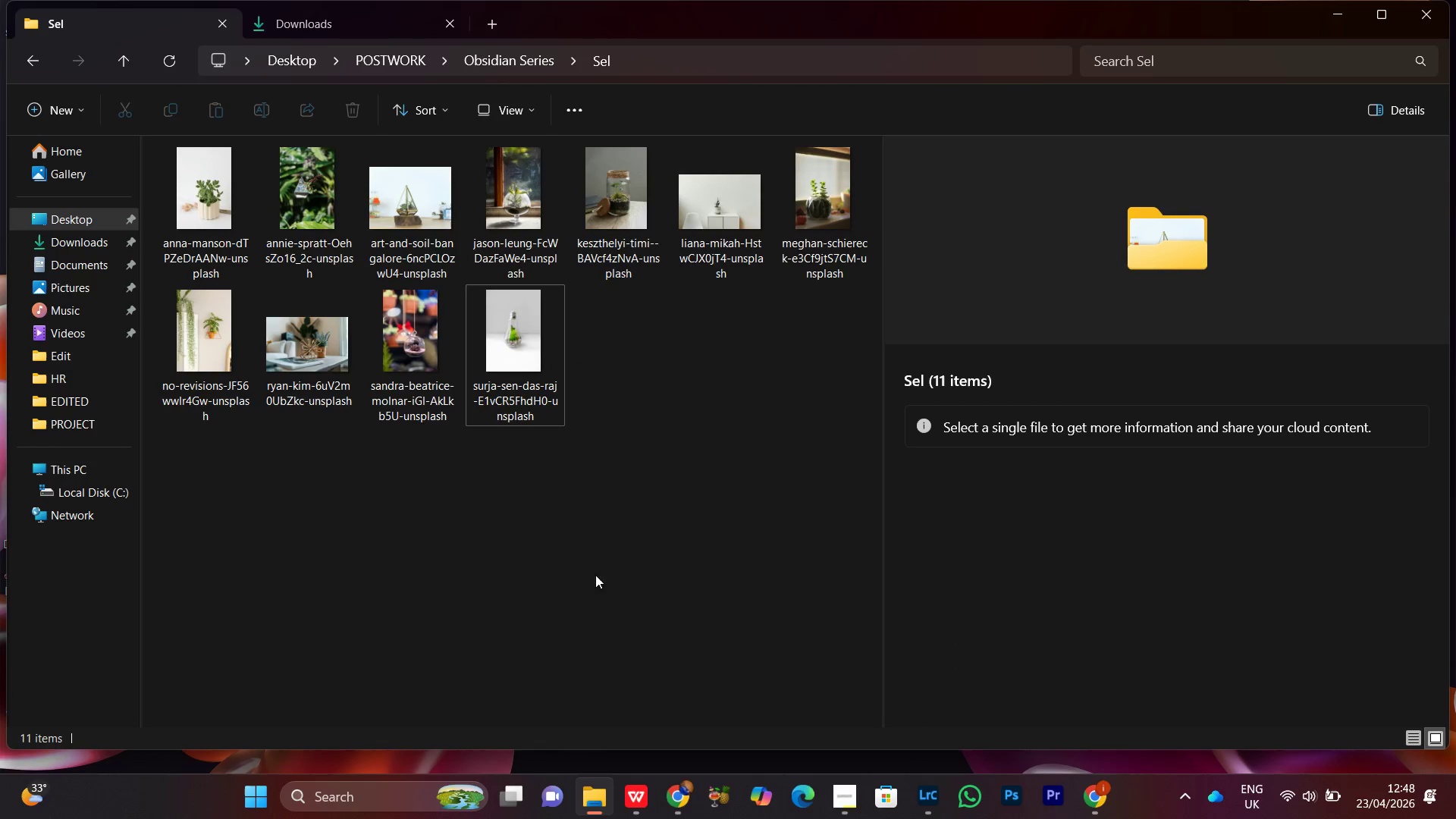 
left_click([389, 62])
 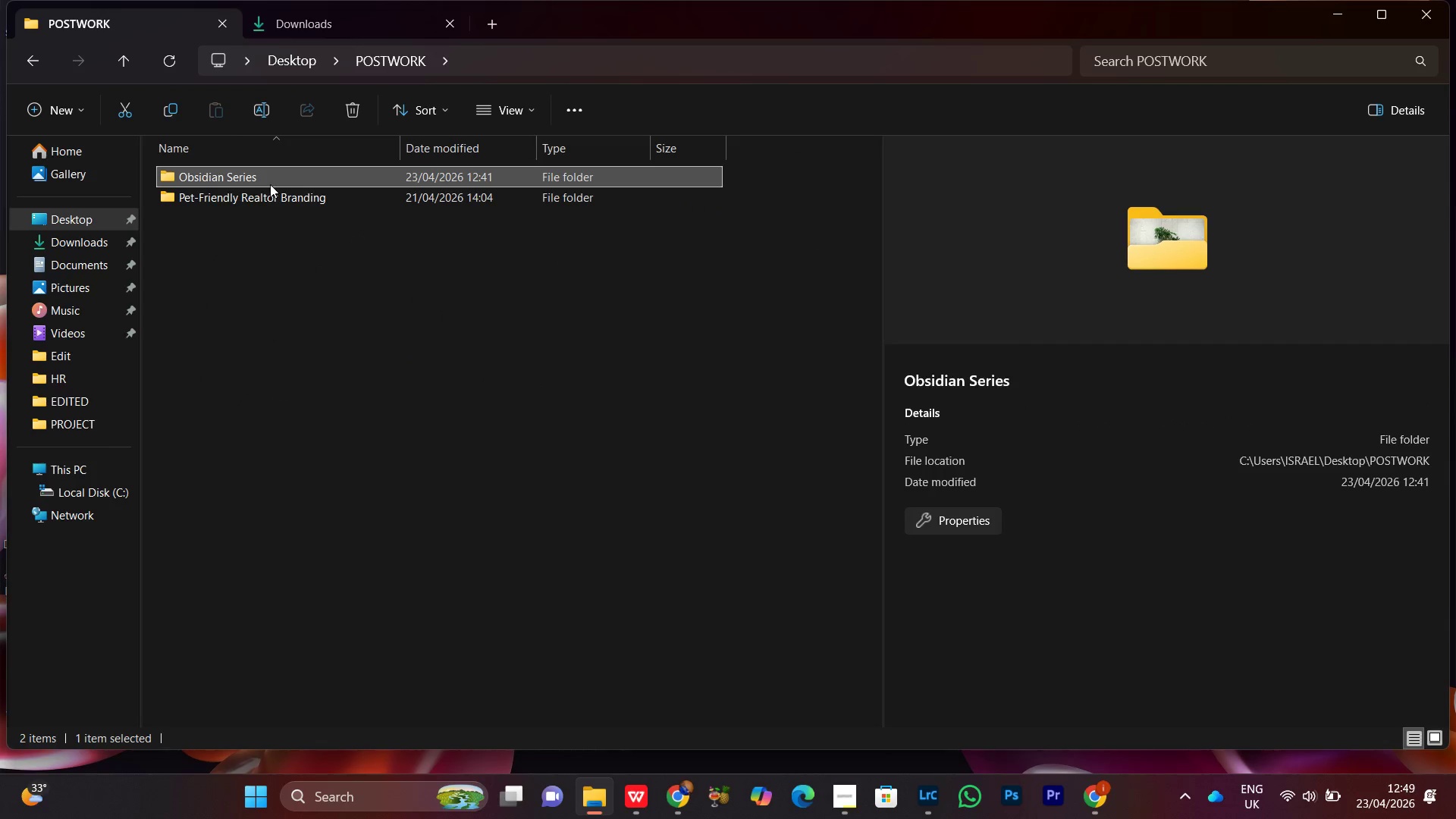 
double_click([265, 177])
 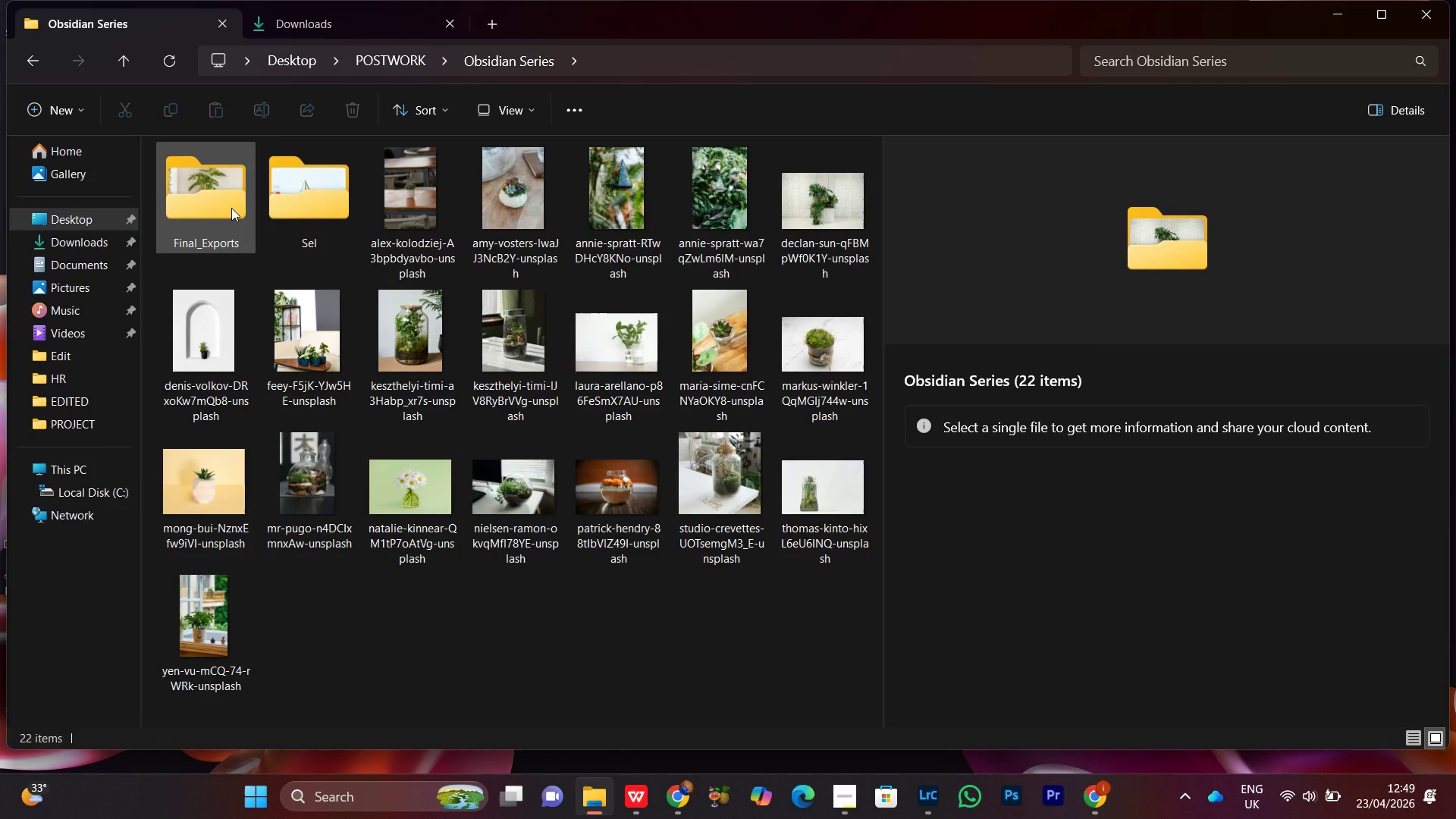 
double_click([231, 208])
 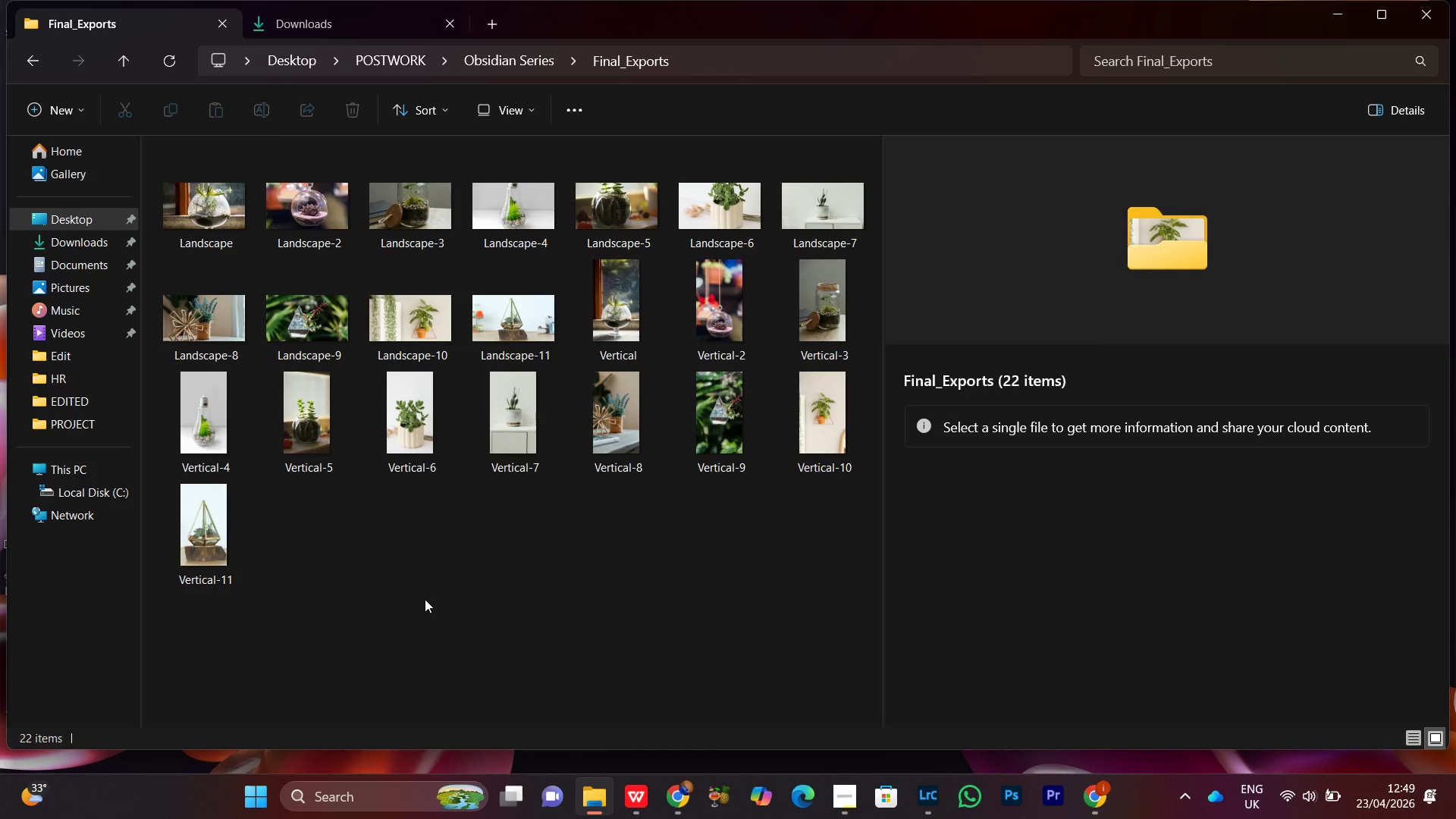 
left_click([424, 599])
 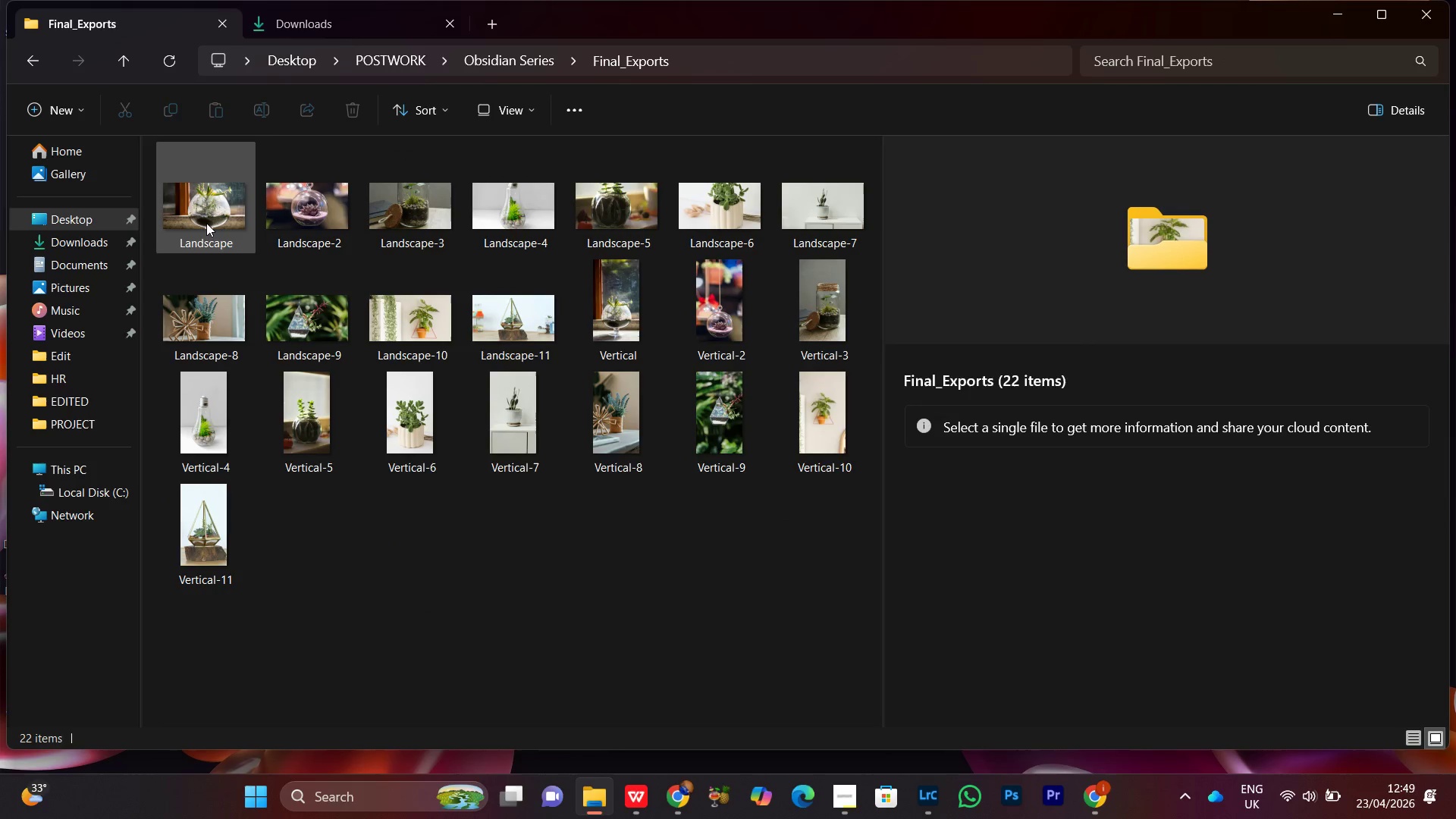 
left_click([206, 223])
 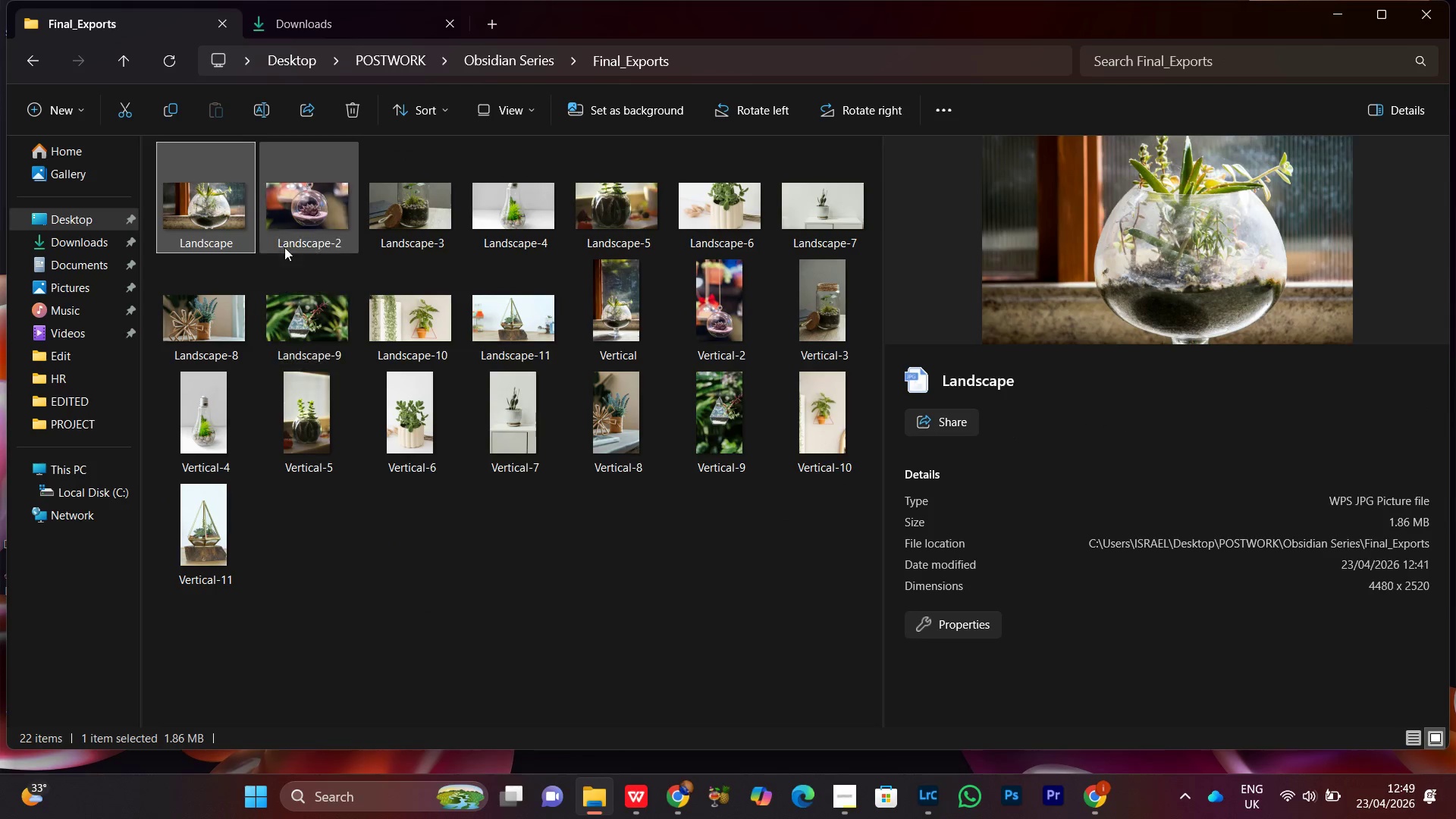 
left_click([290, 199])
 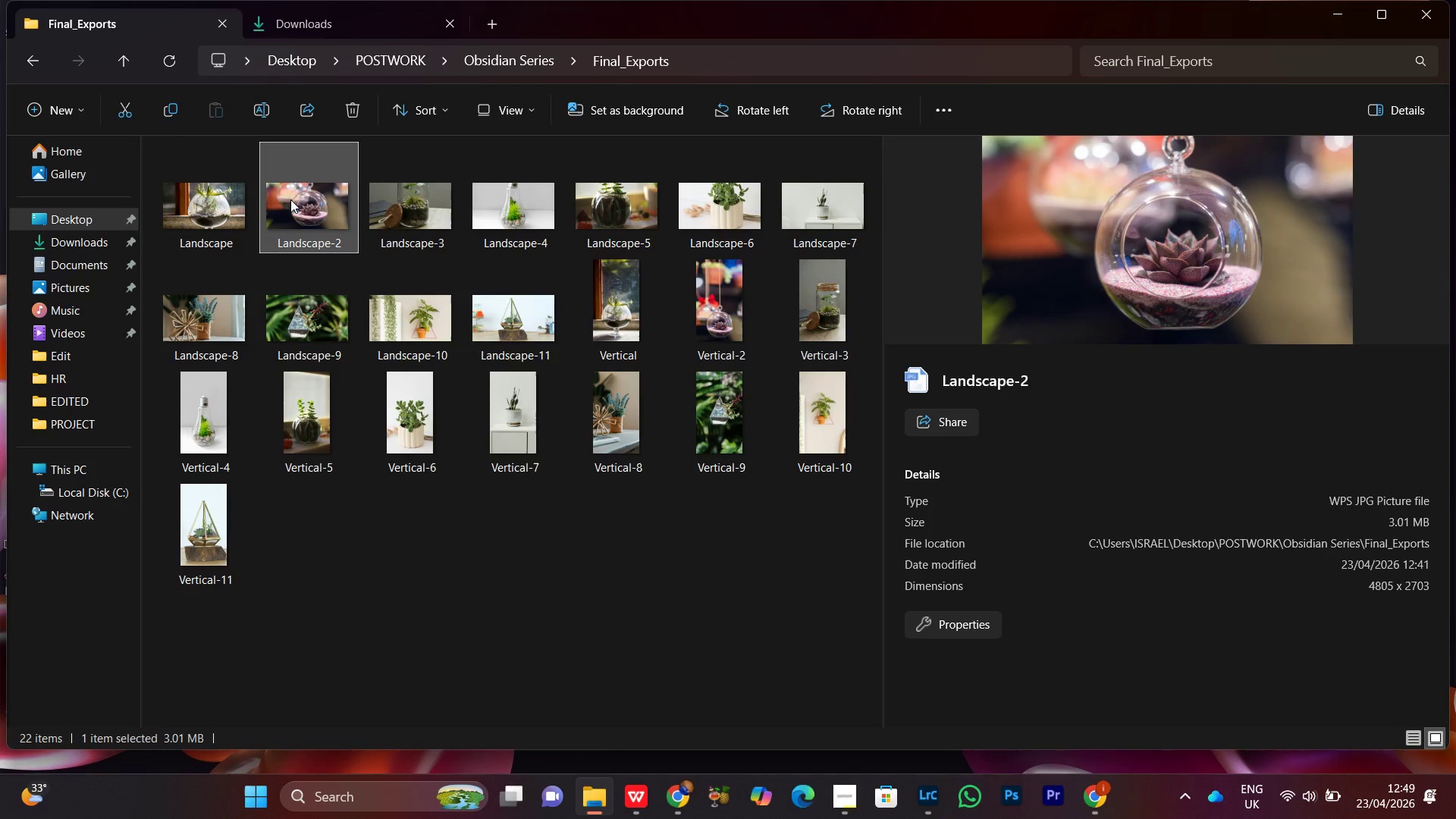 
right_click([290, 199])
 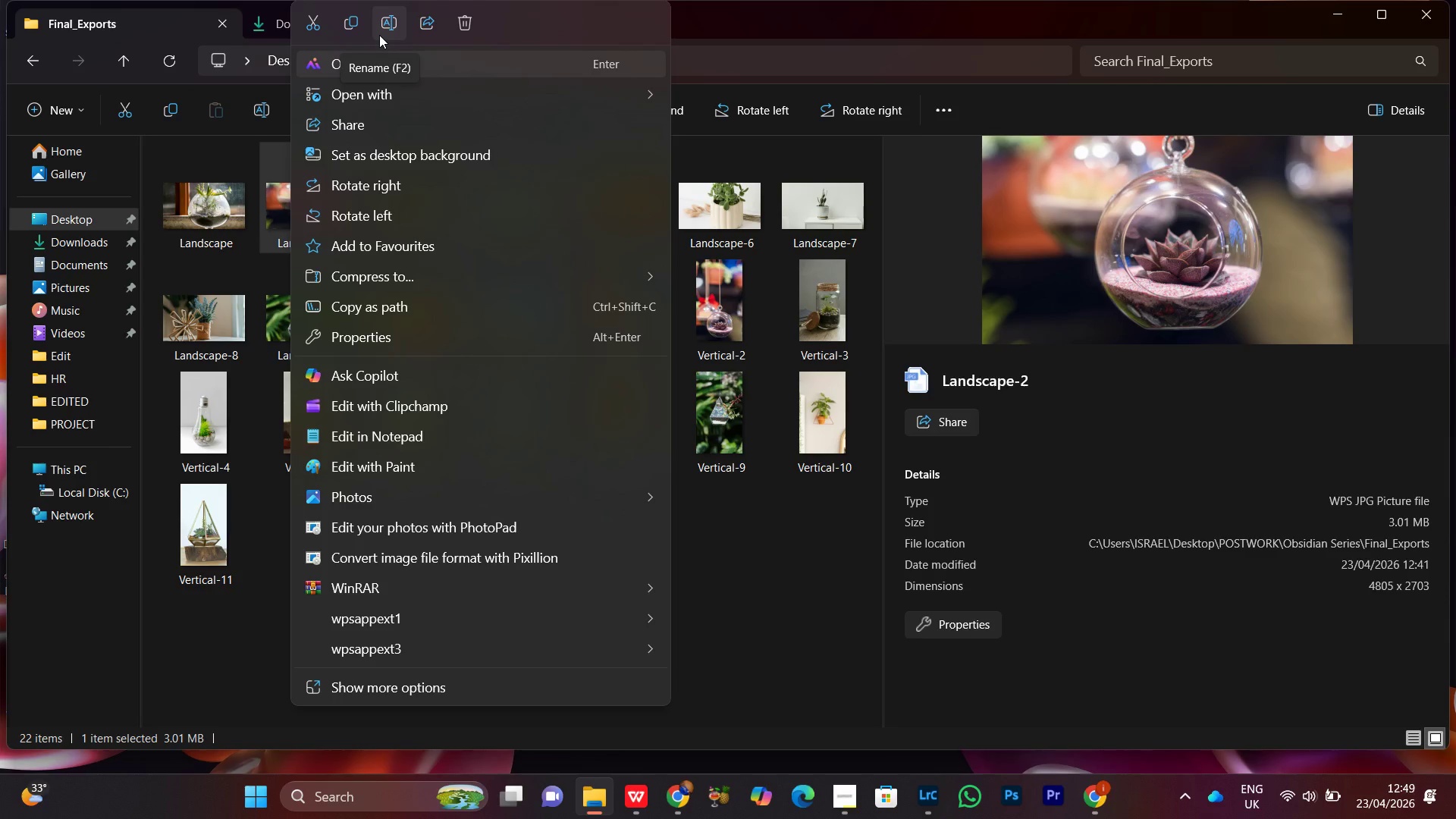 
wait(9.89)
 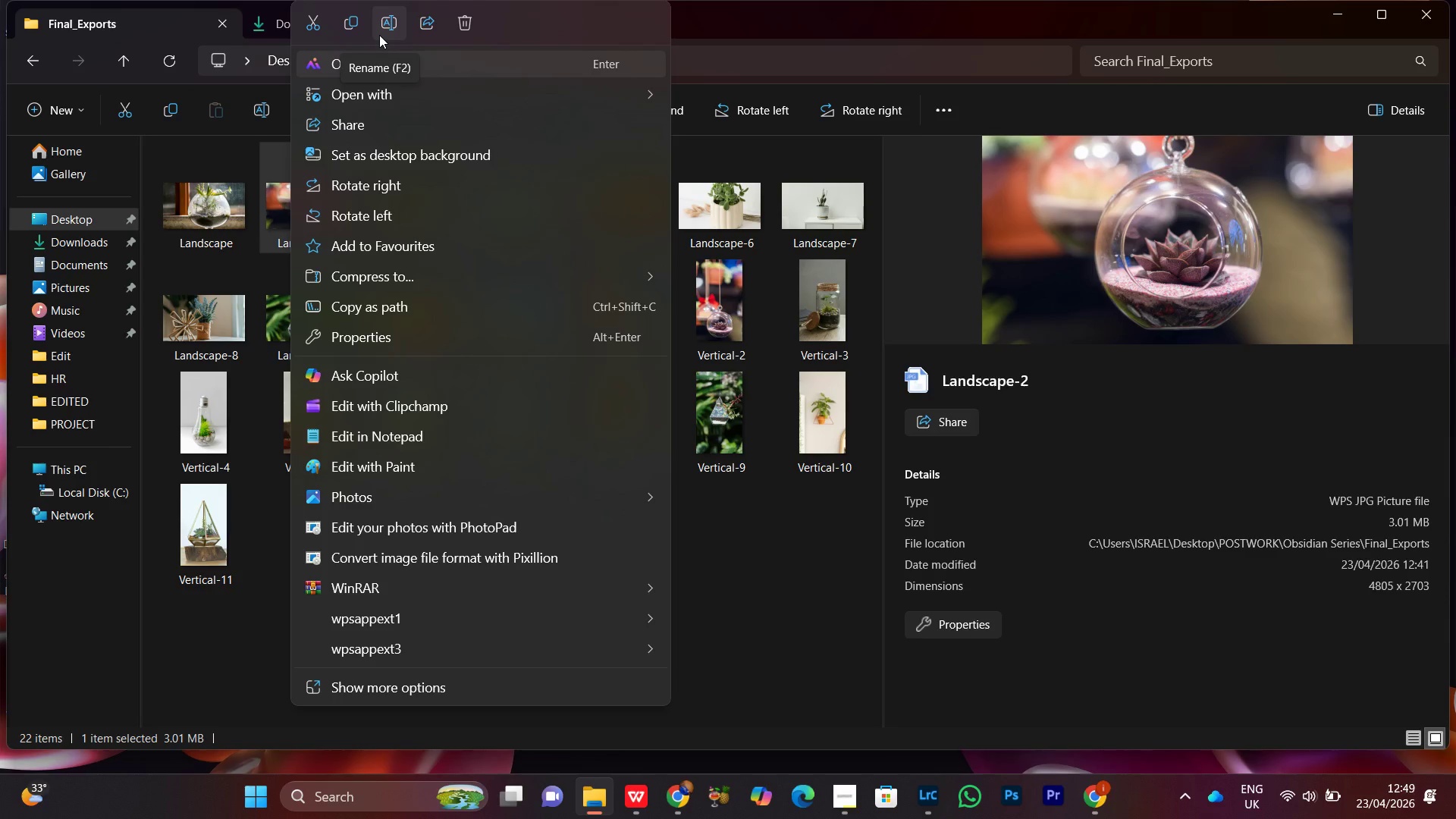 
left_click([379, 35])
 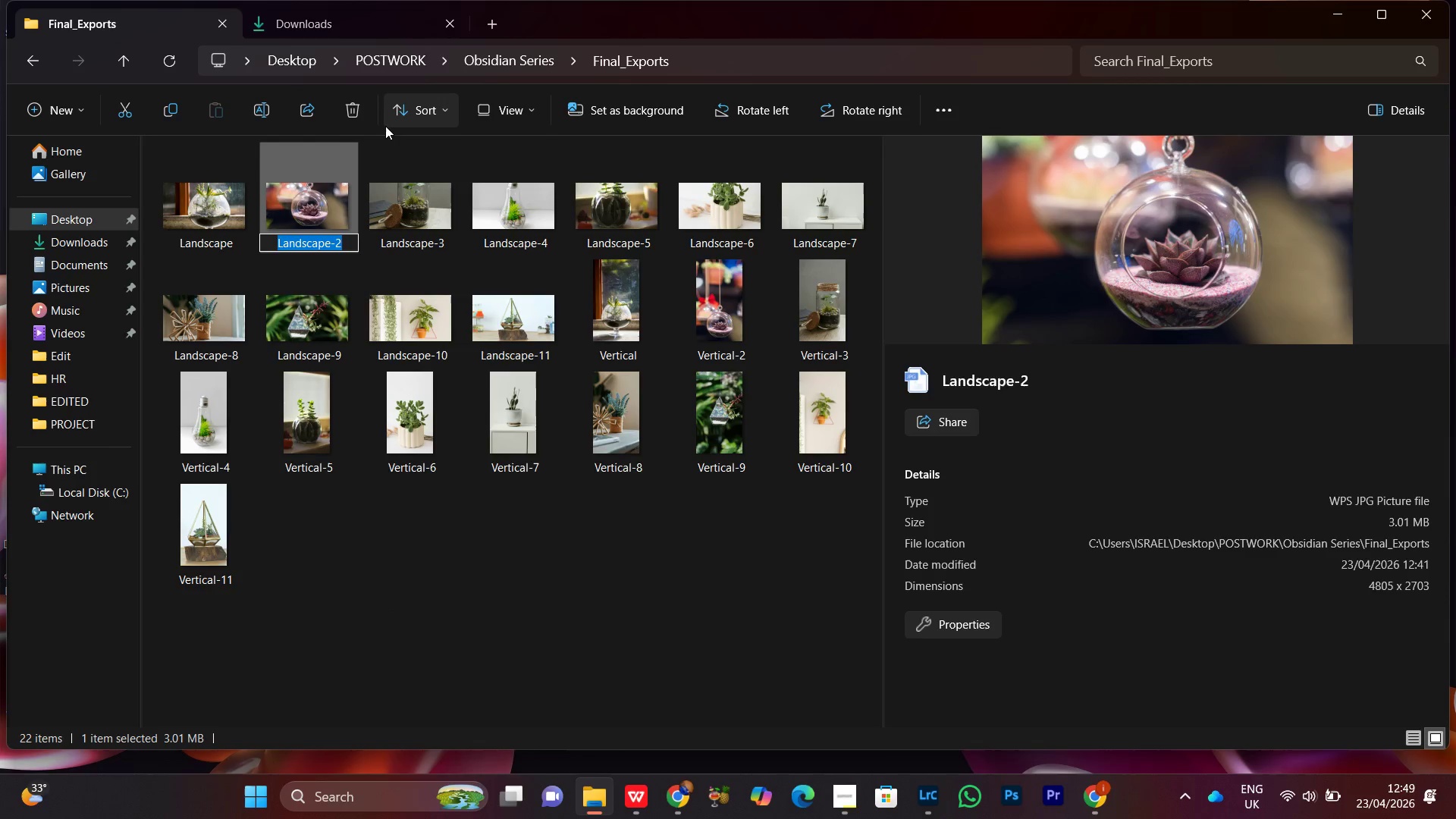 
key(Control+V)
 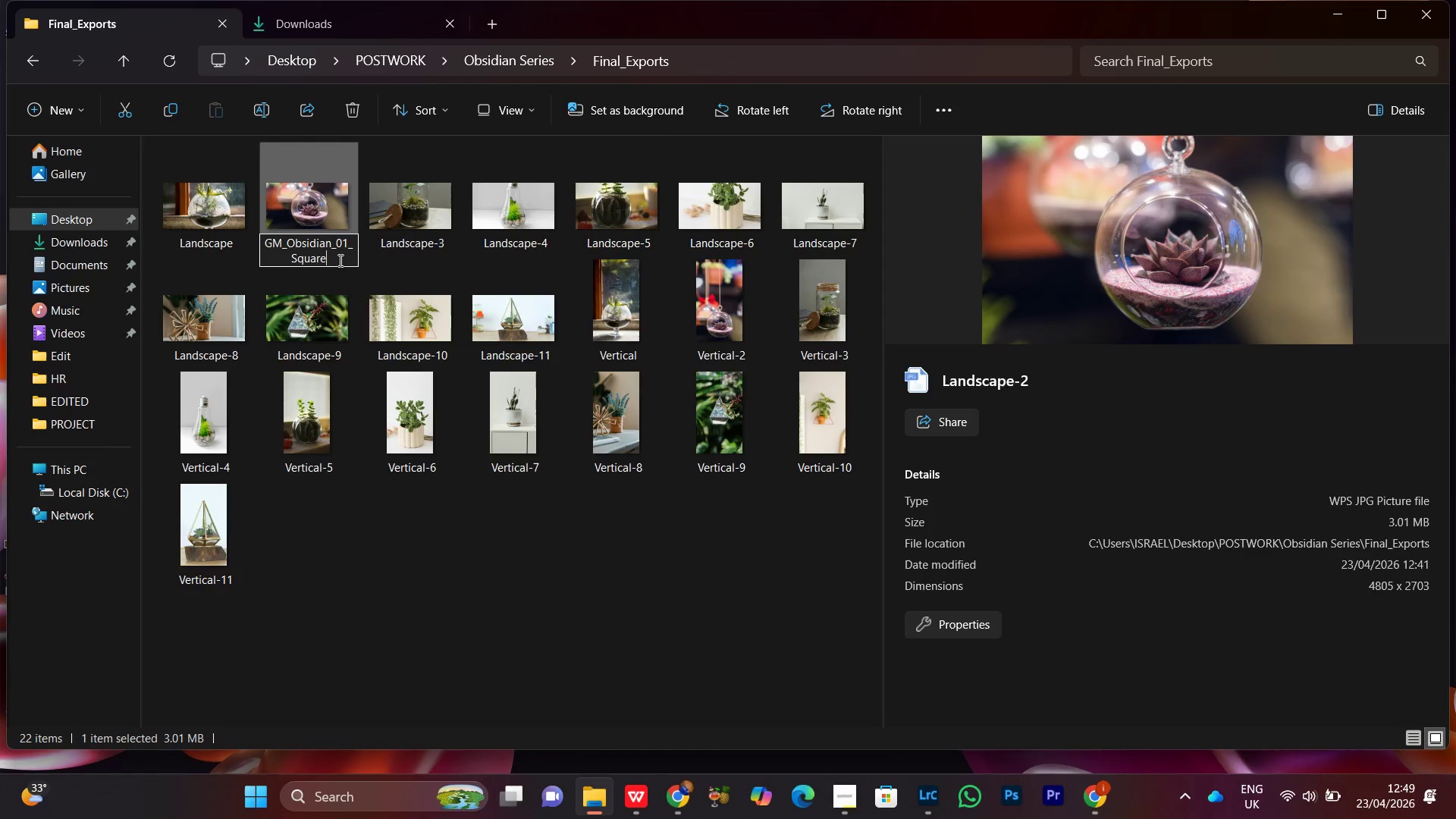 
left_click_drag(start_coordinate=[335, 256], to_coordinate=[282, 265])
 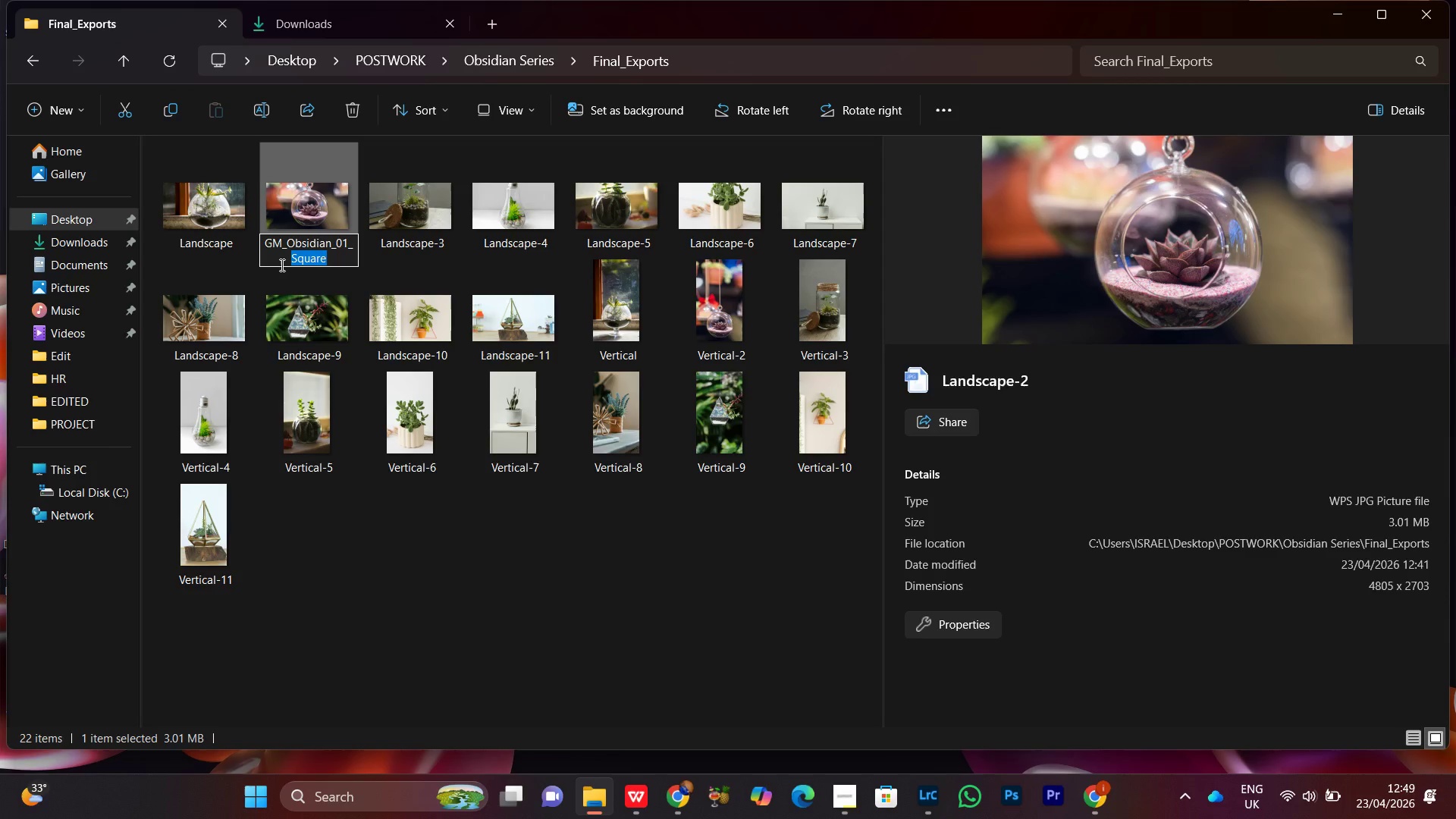 
type(Landscape)
 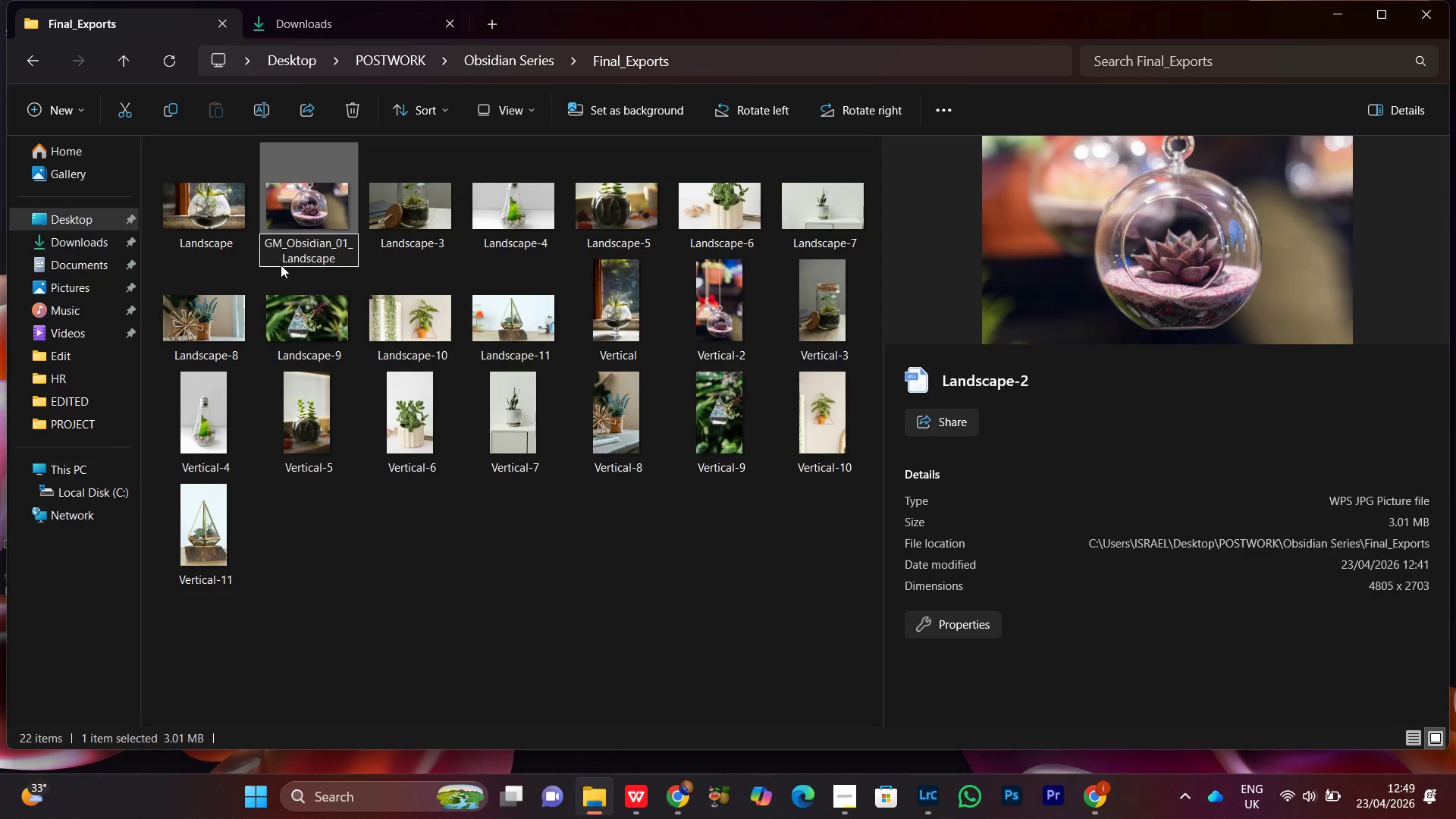 
key(Control+A)
 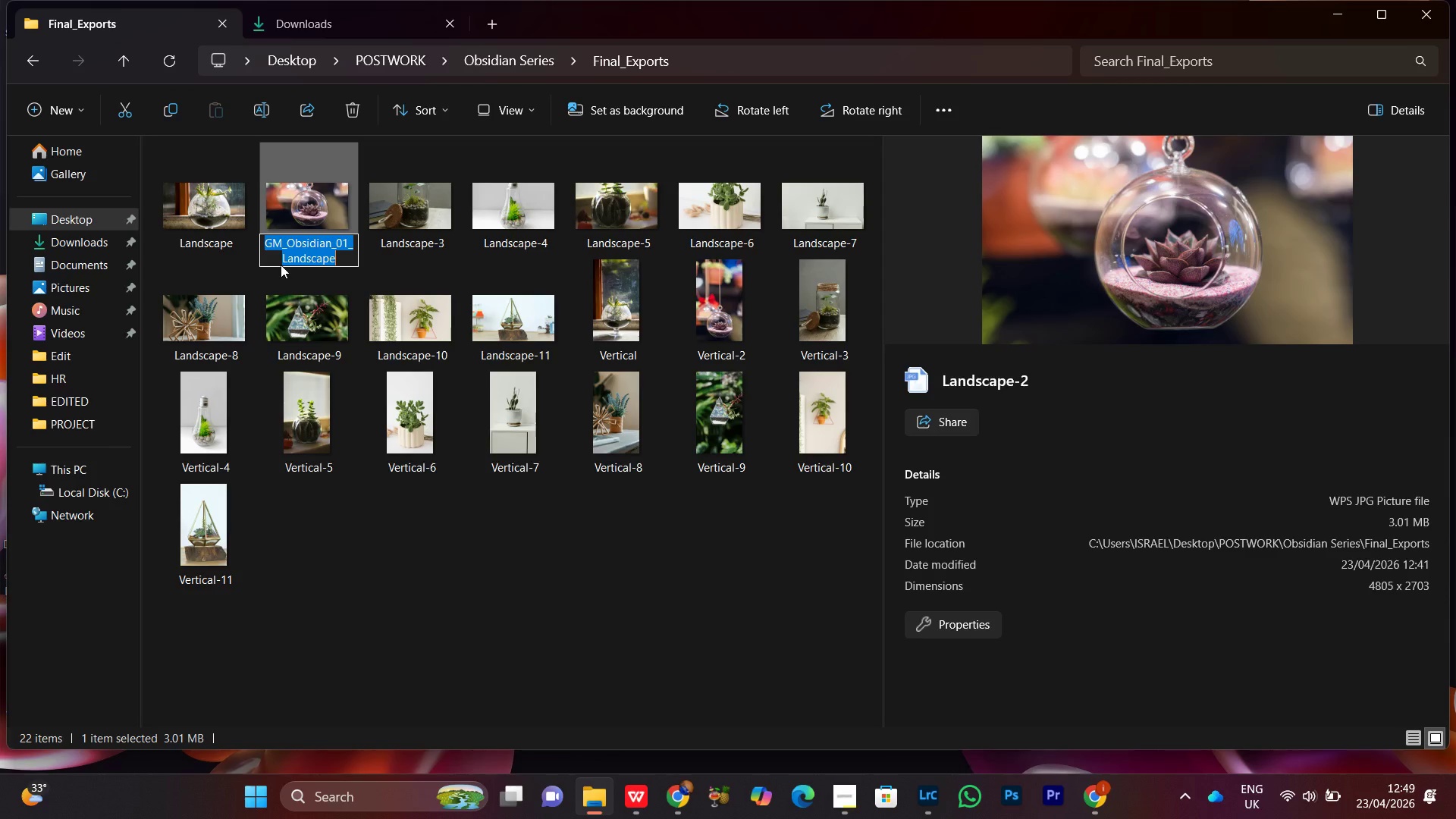 
key(Control+C)
 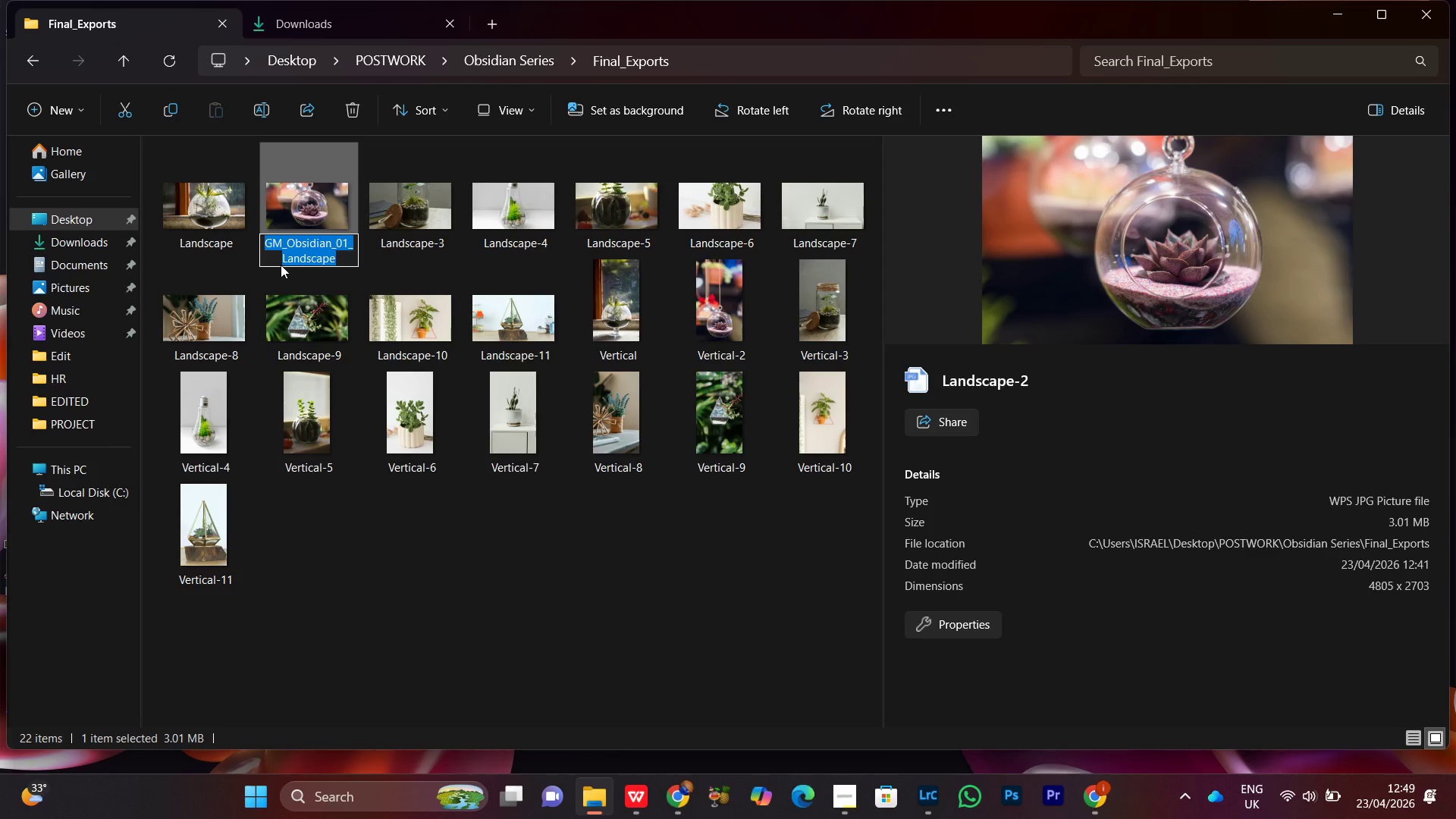 
key(Control+C)
 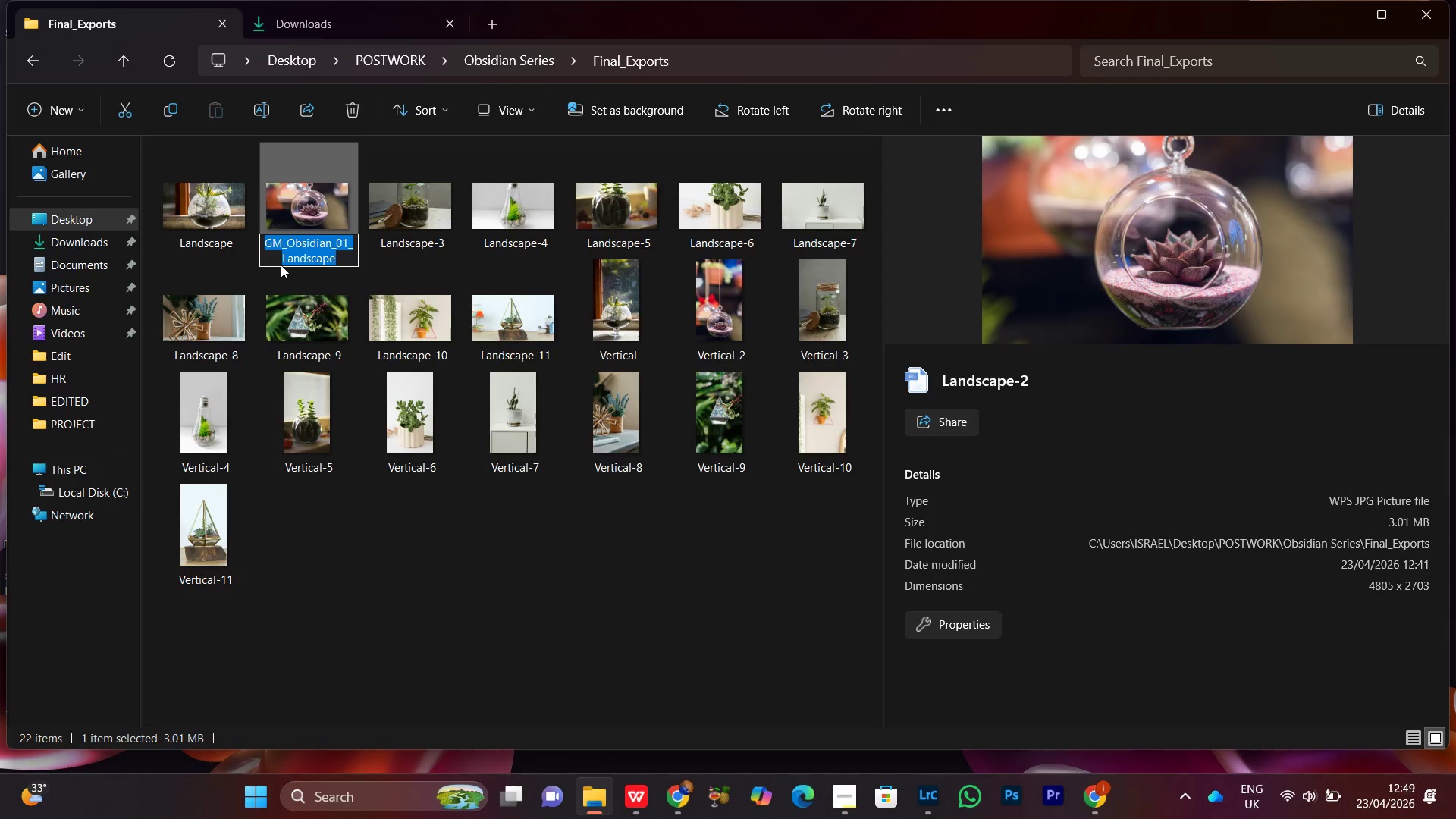 
key(Control+C)
 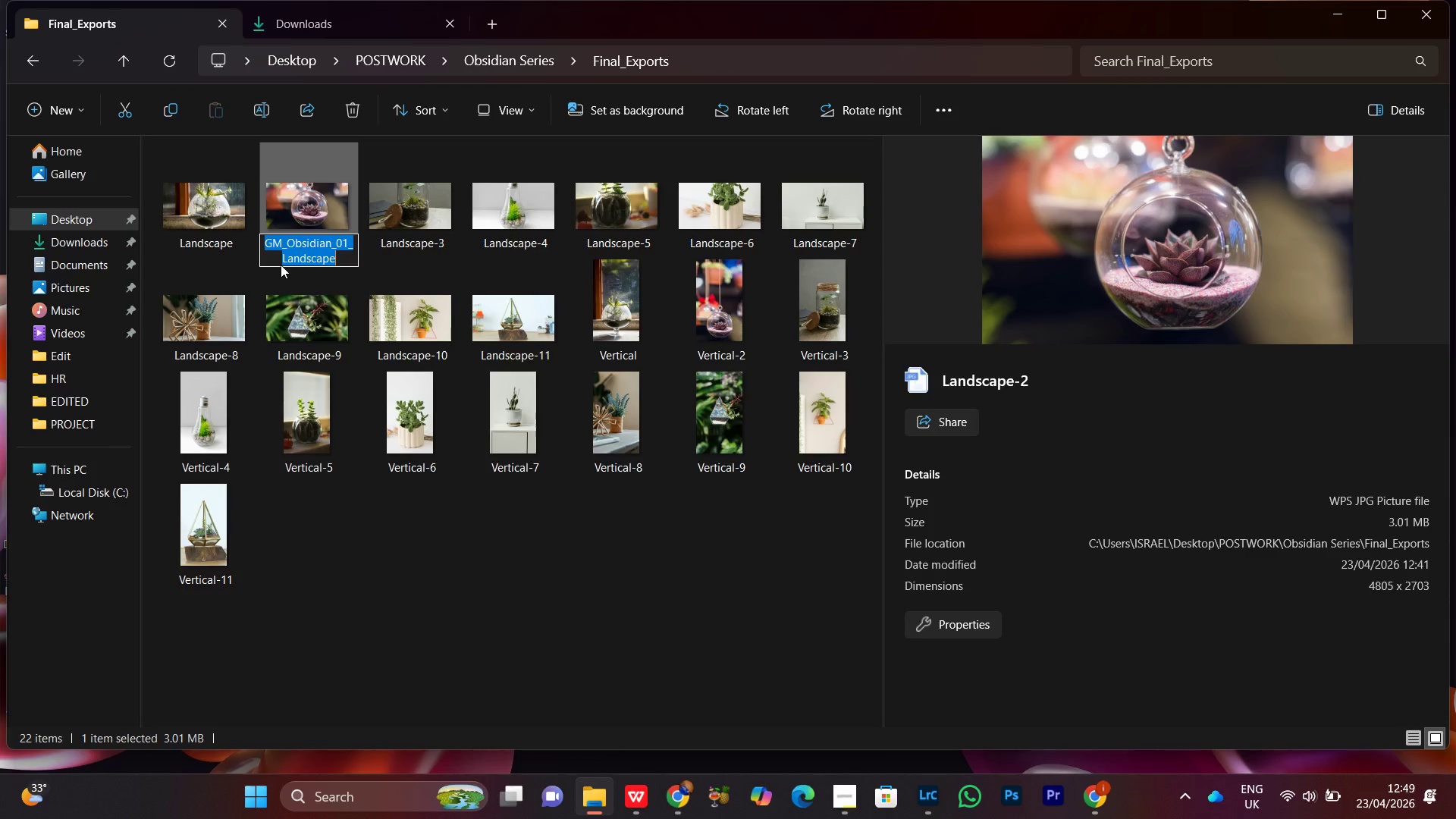 
key(Control+C)
 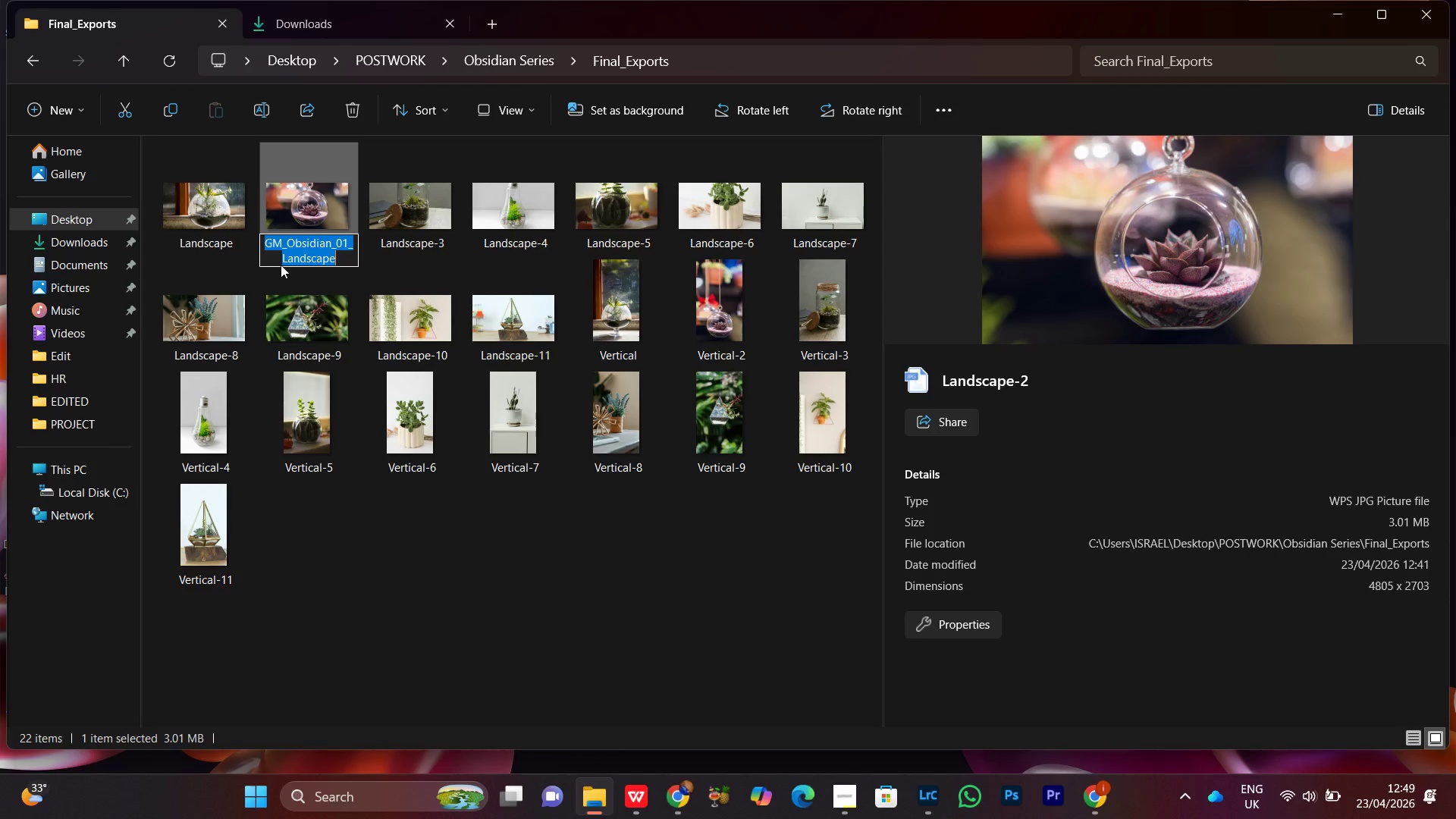 
key(Control+C)
 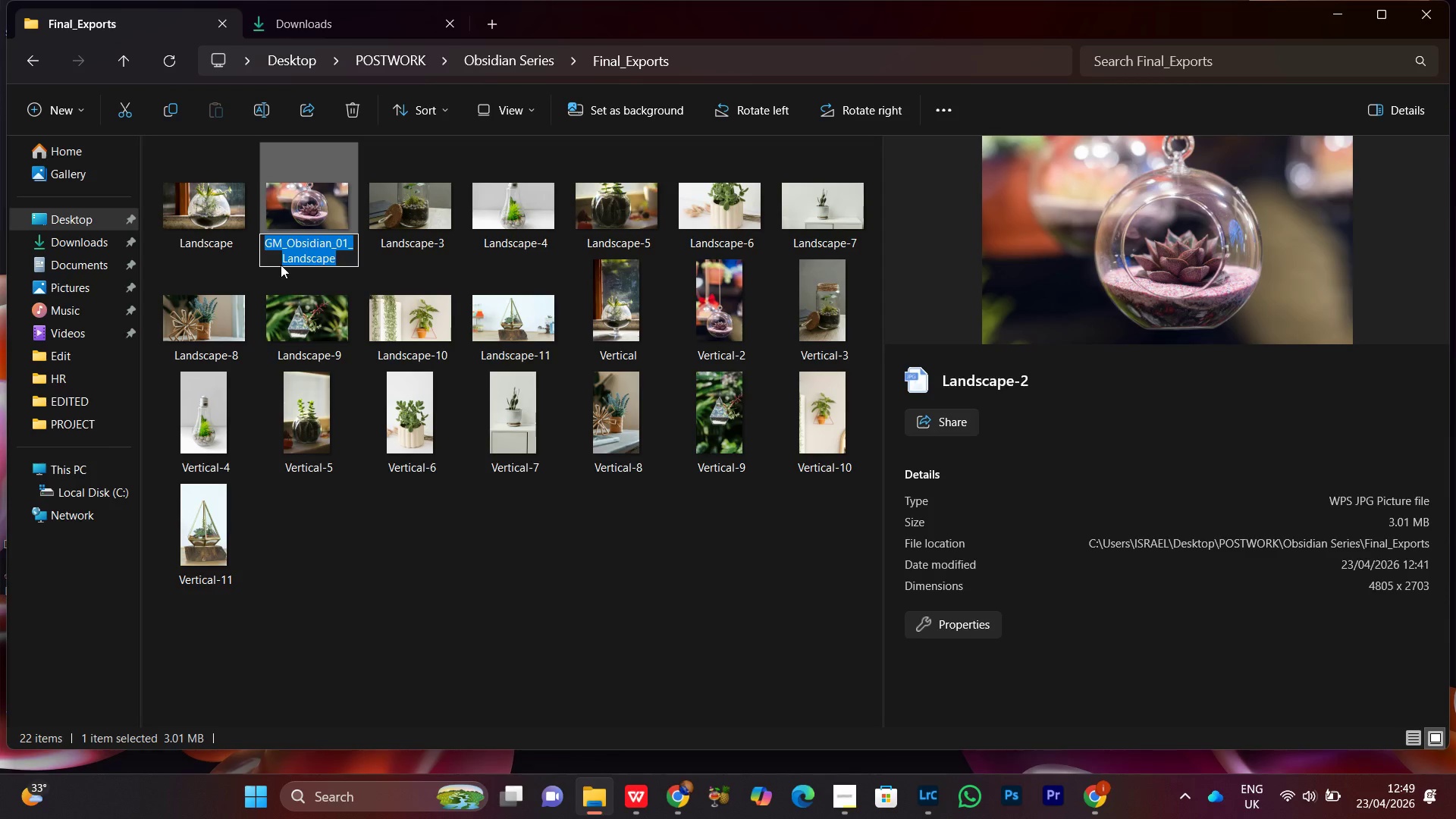 
key(Control+C)
 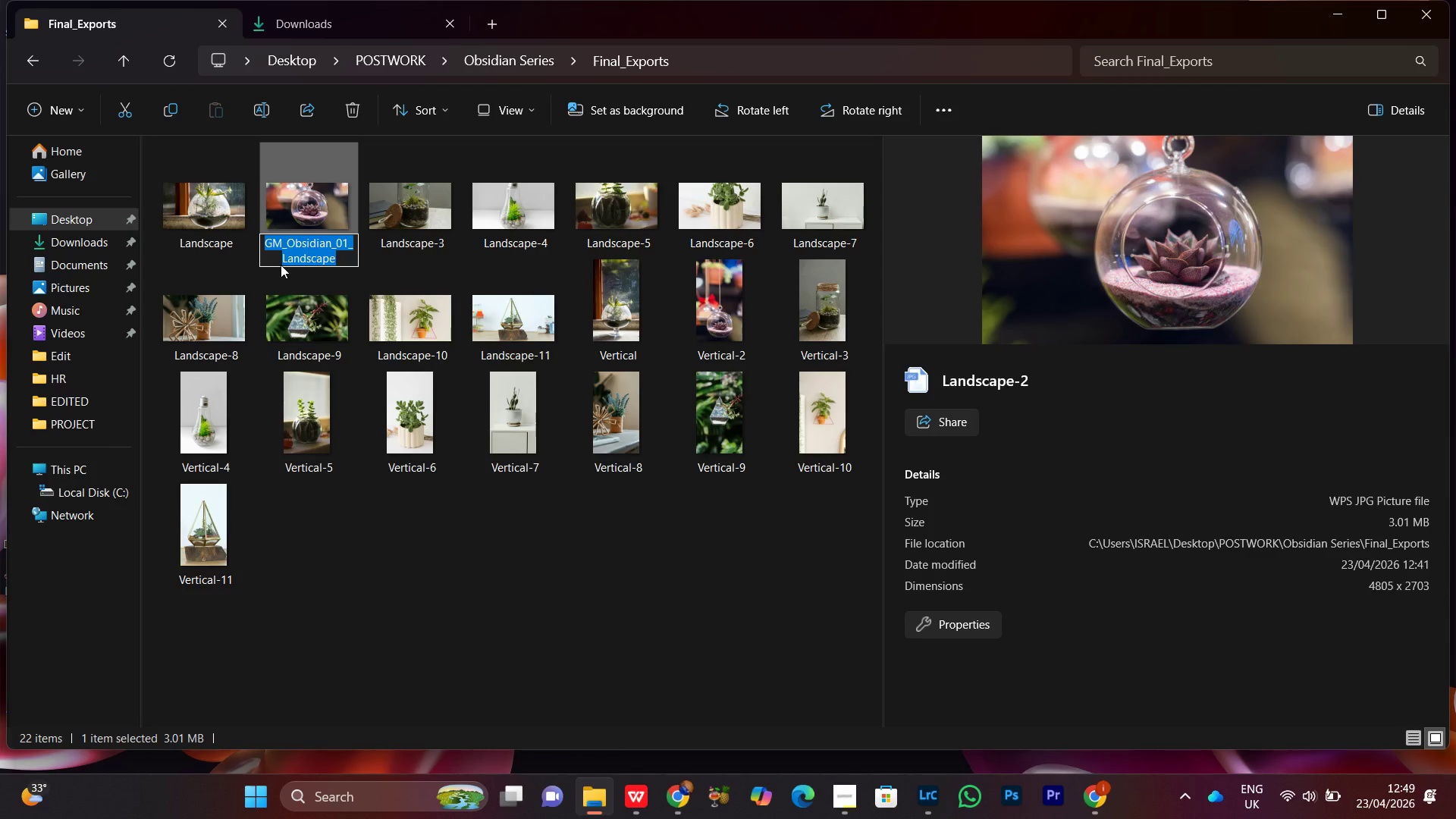 
key(Control+C)
 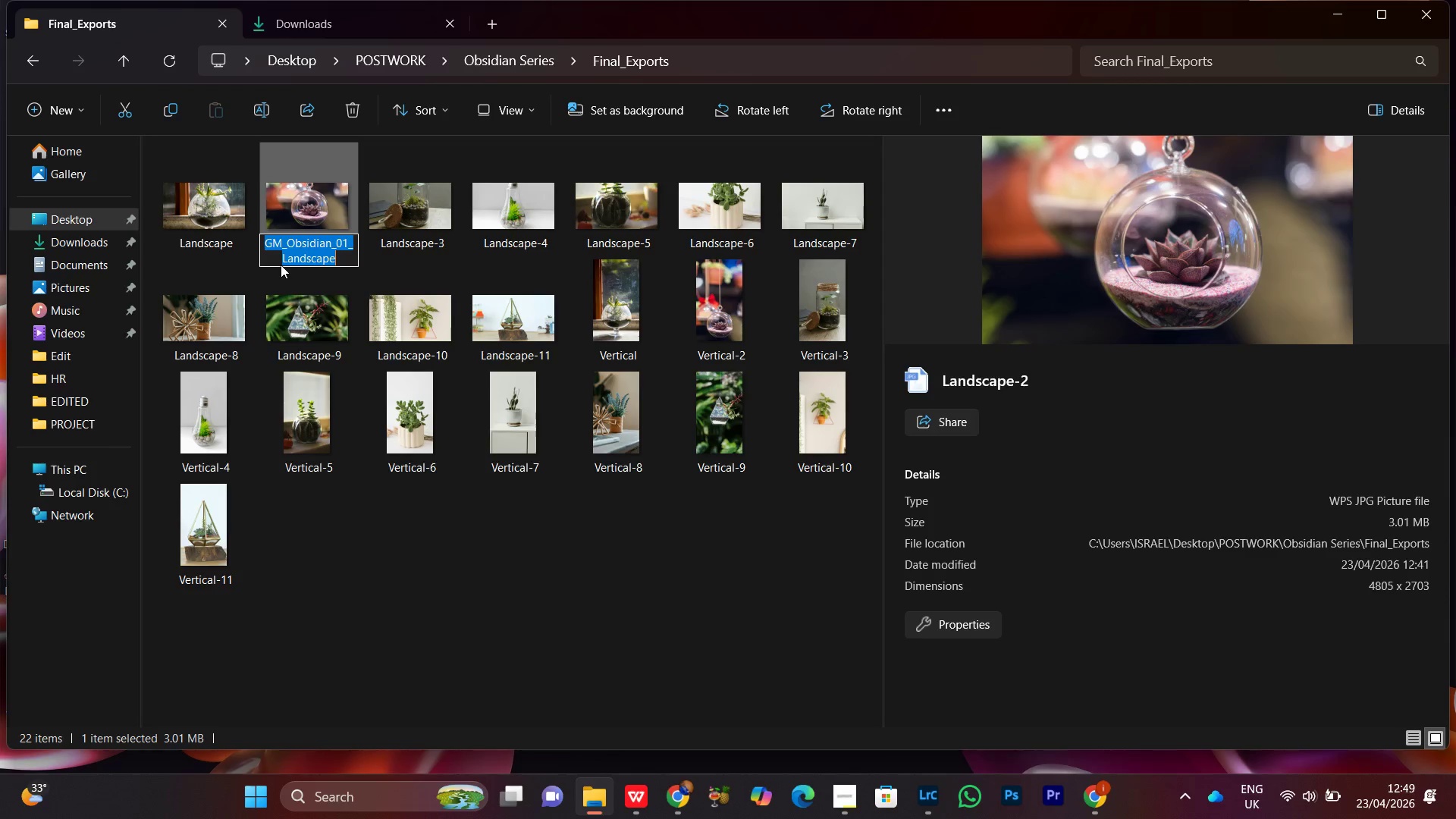 
key(Control+C)
 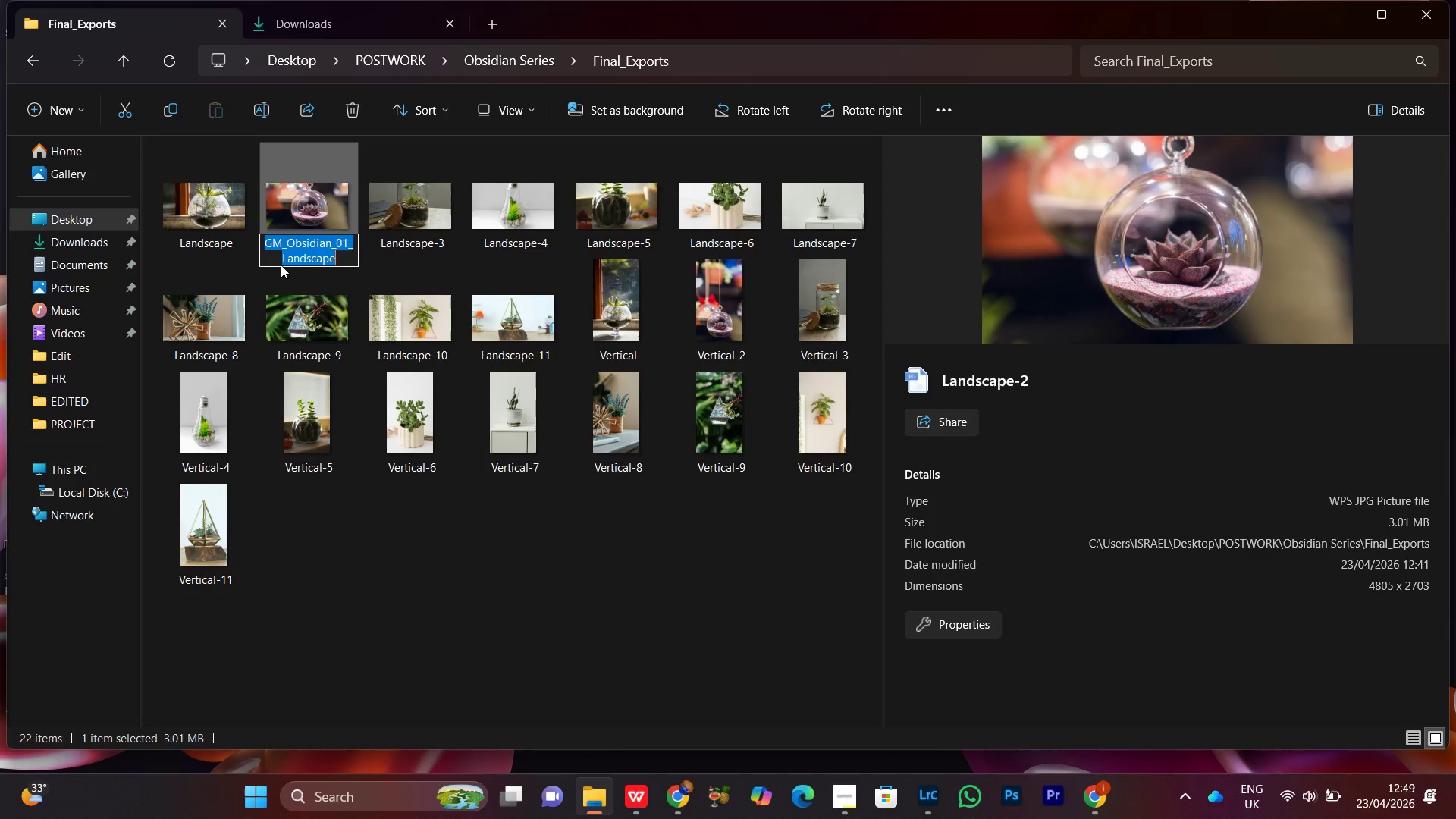 
key(ArrowRight)
 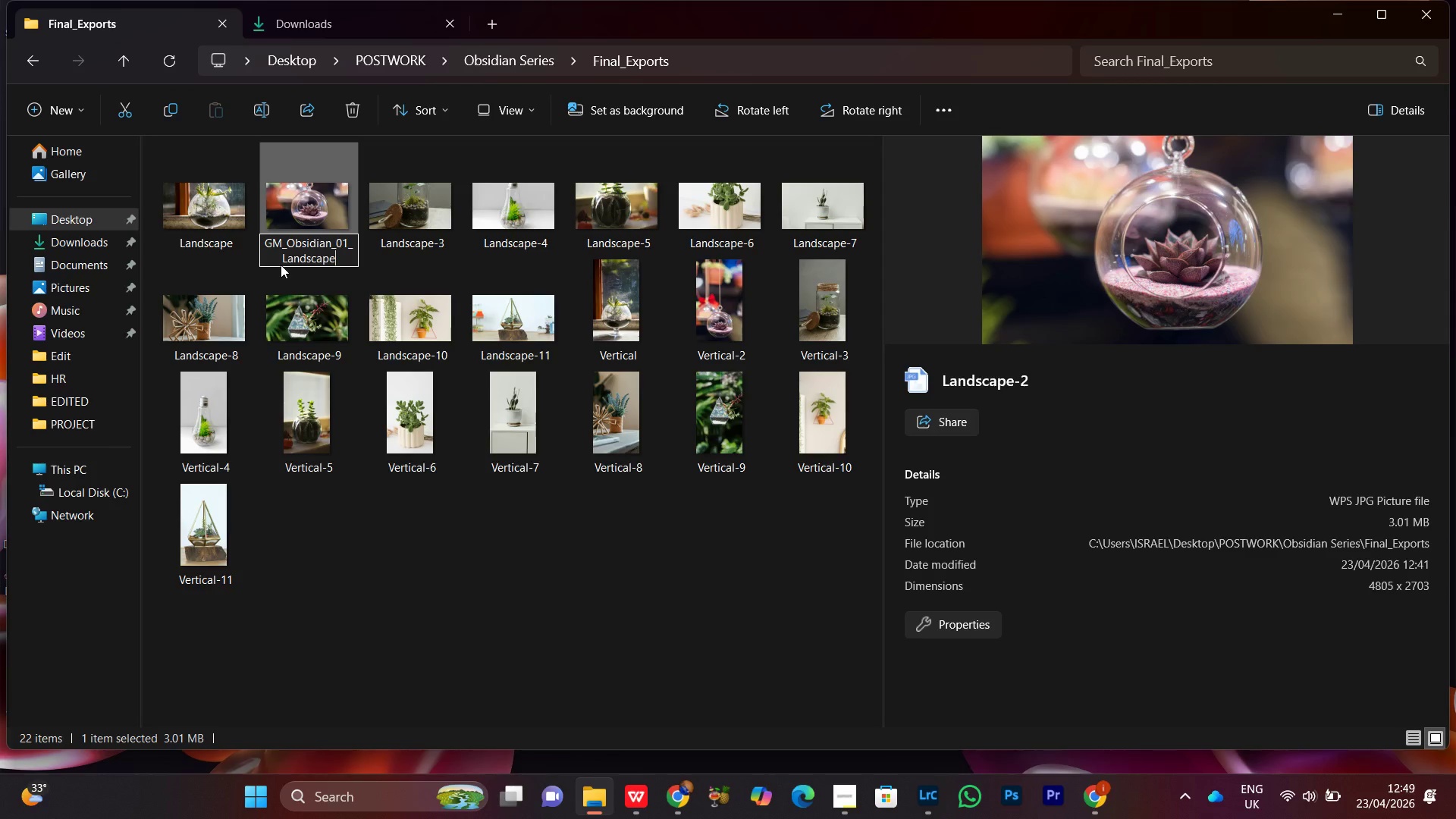 
key(Enter)
 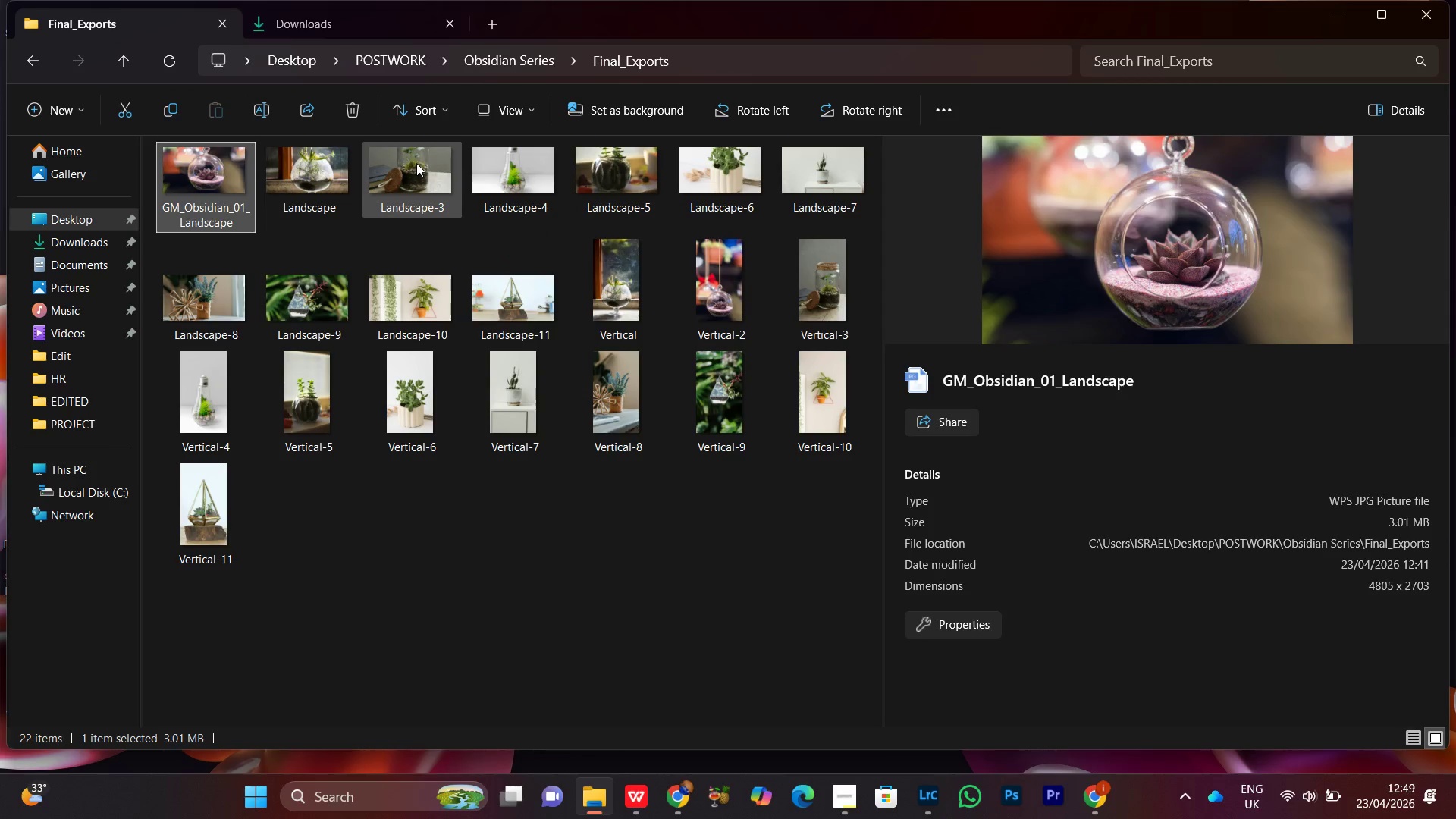 
right_click([416, 163])
 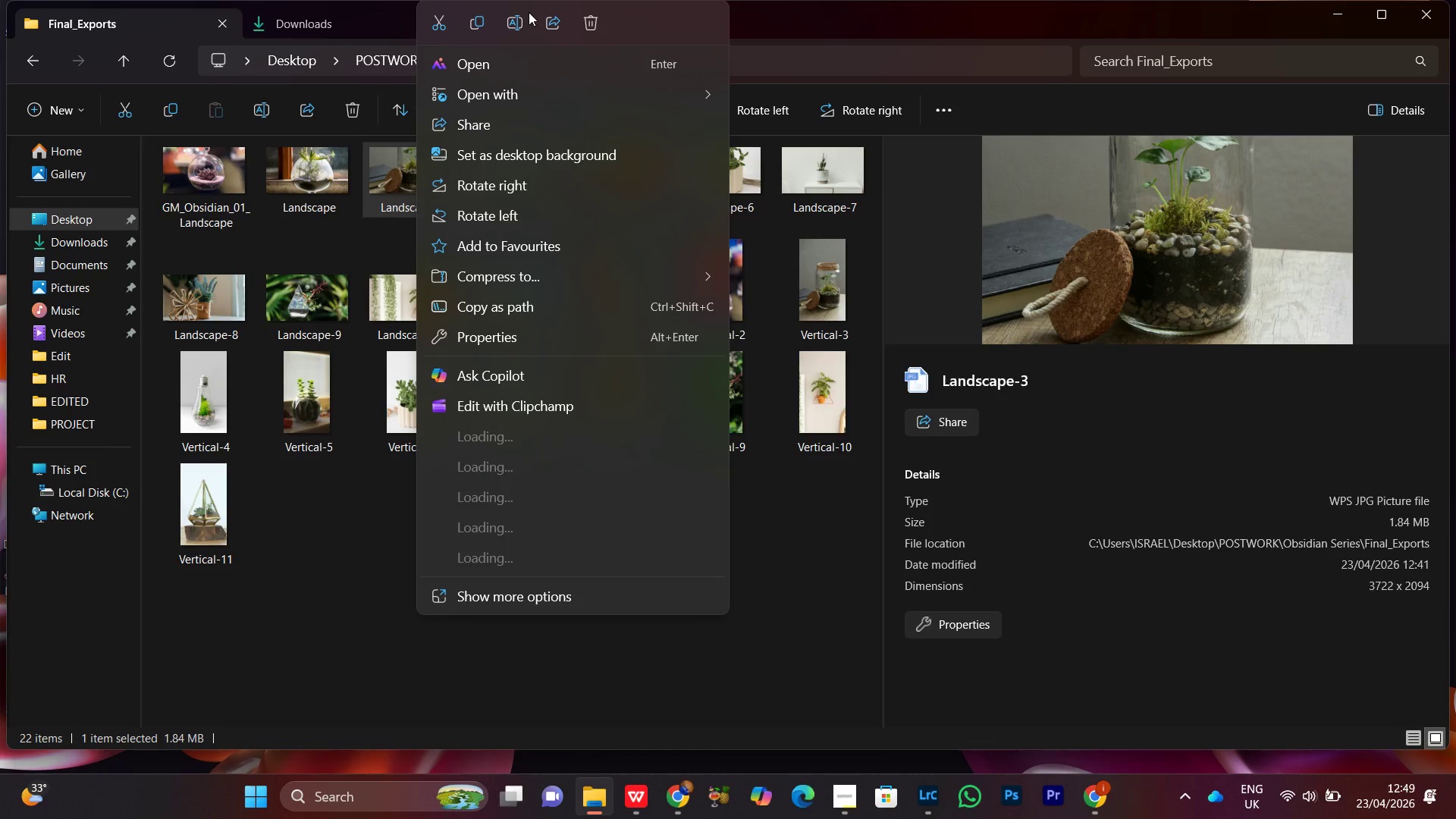 
left_click([523, 18])
 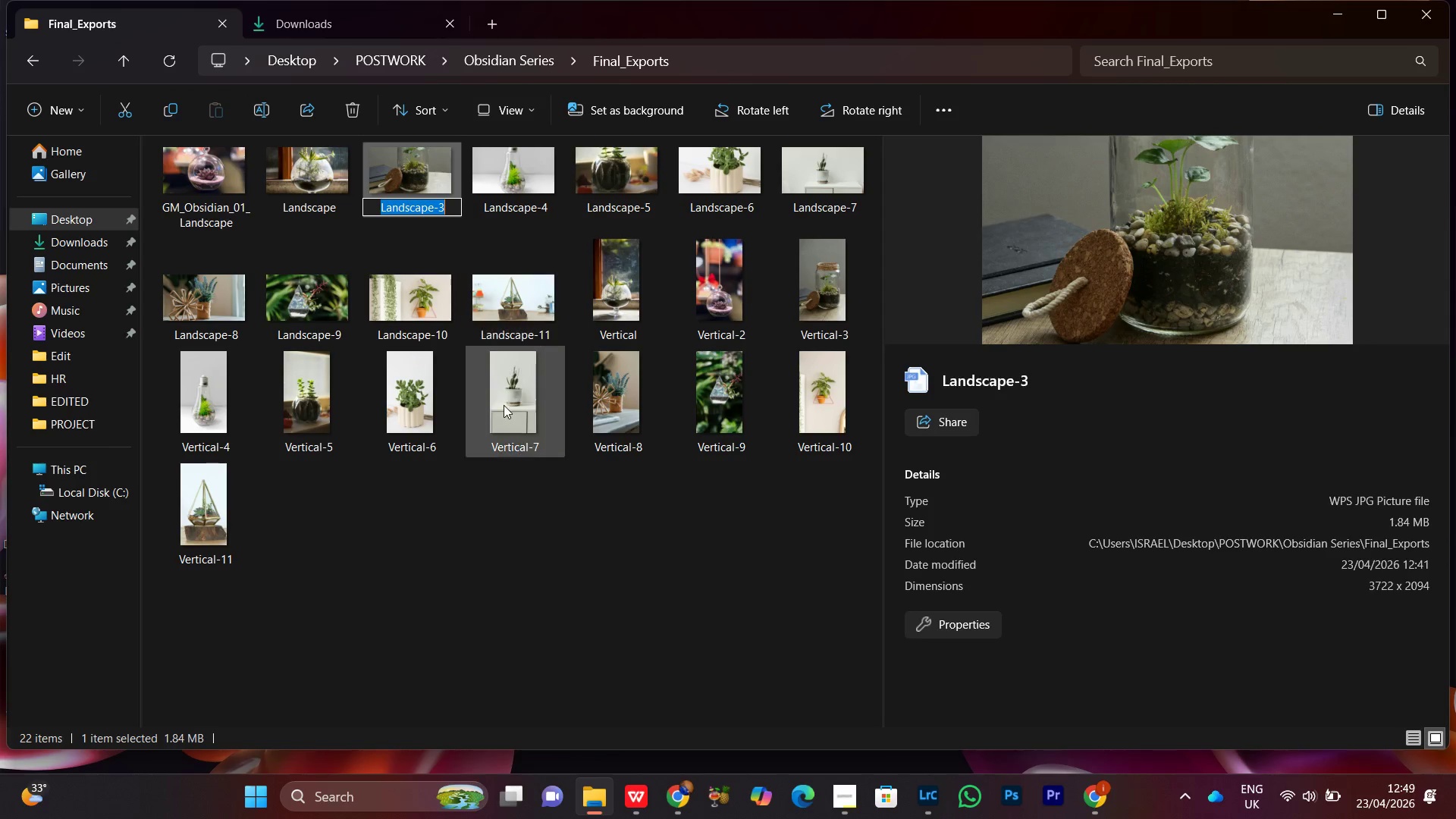 
key(Control+V)
 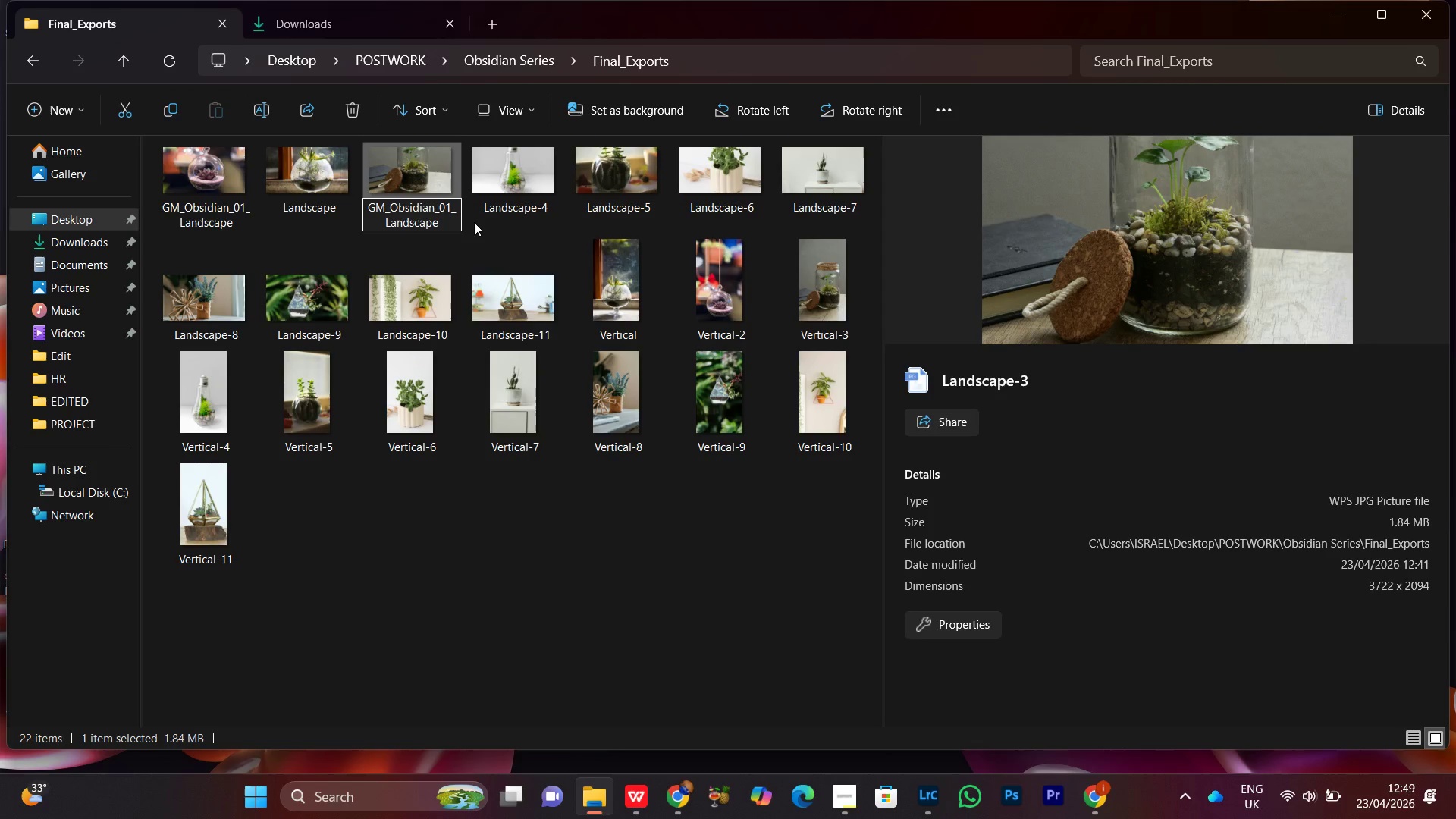 
key(ArrowUp)
 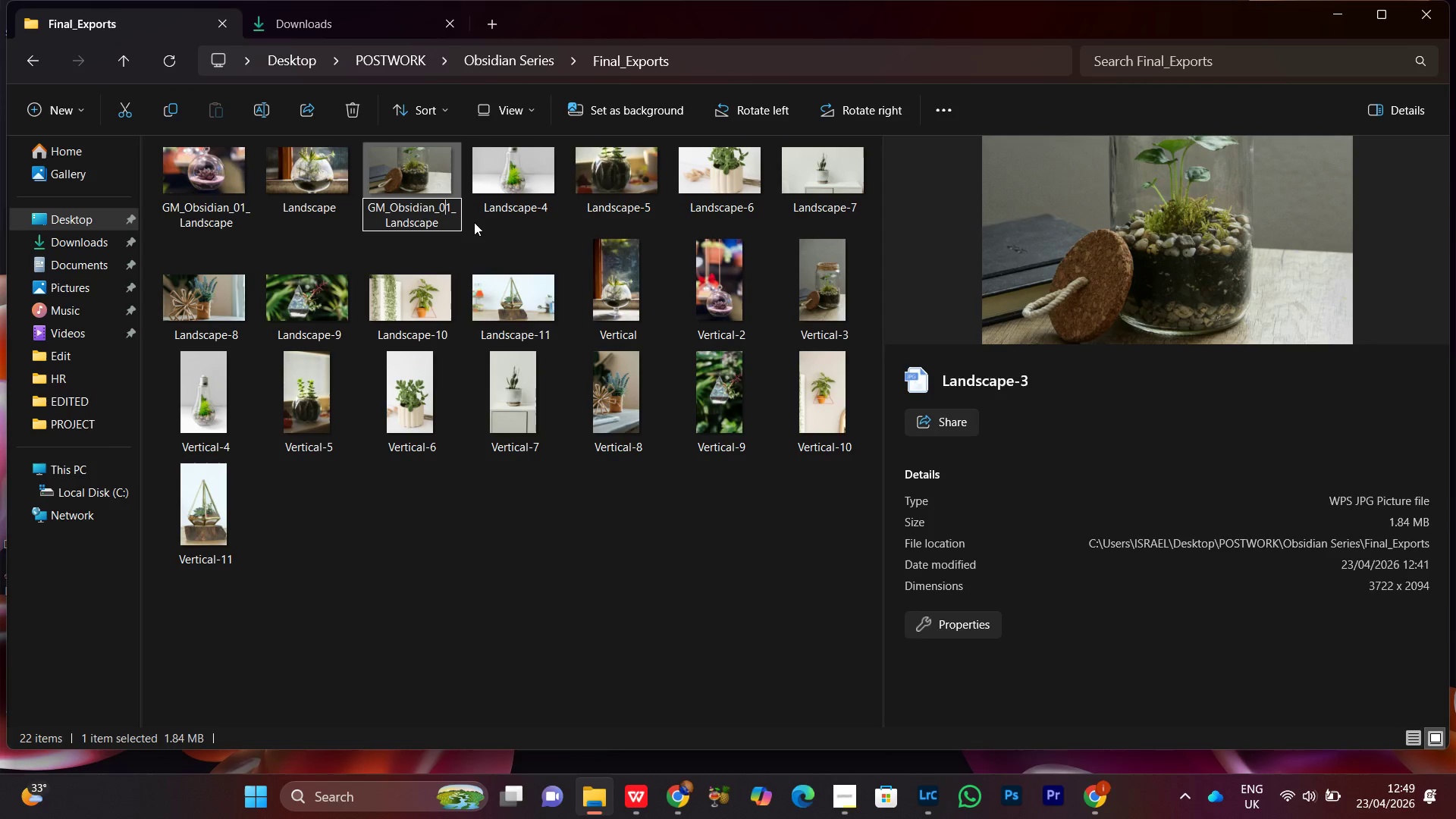 
key(ArrowRight)
 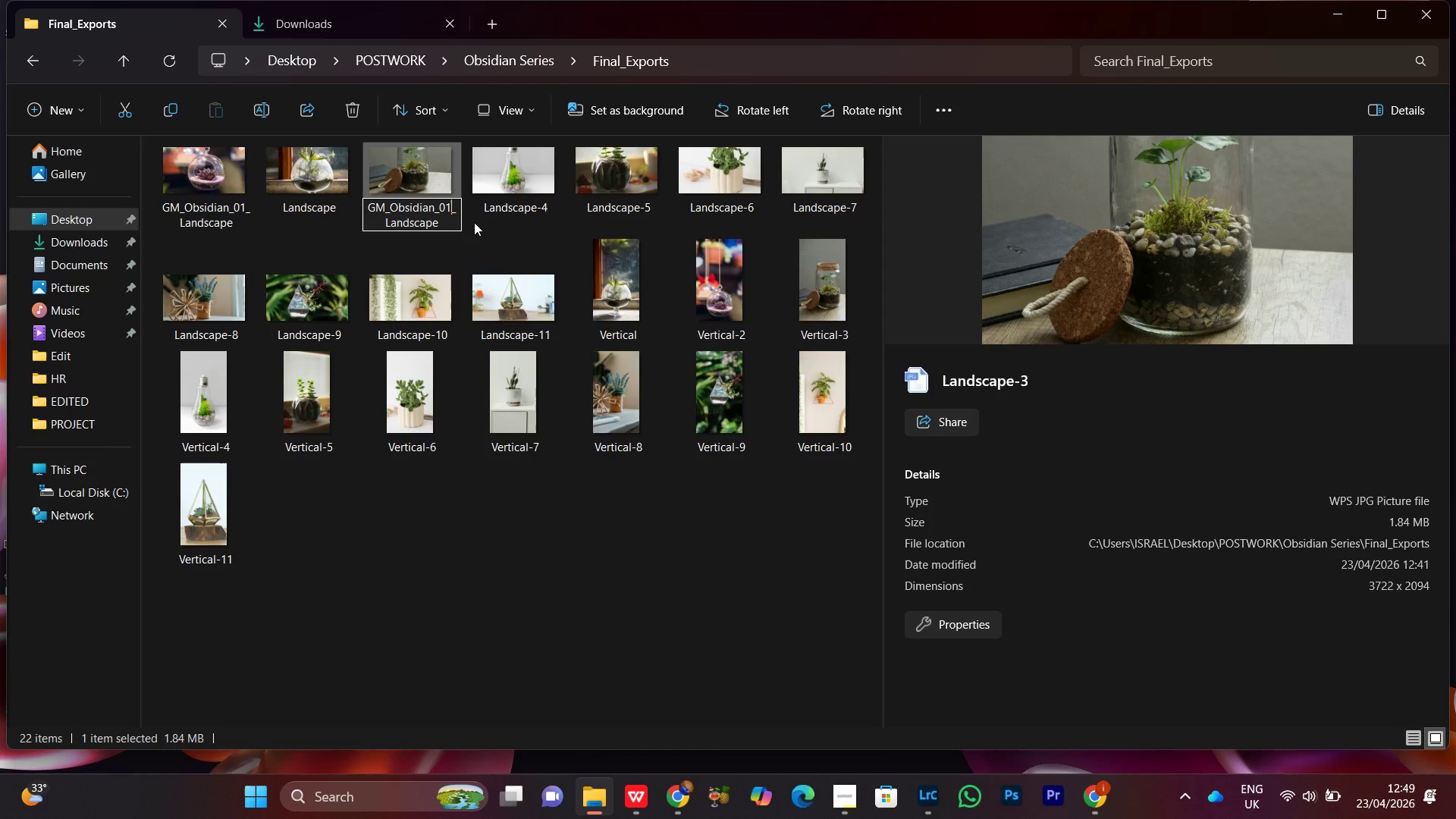 
key(ArrowRight)
 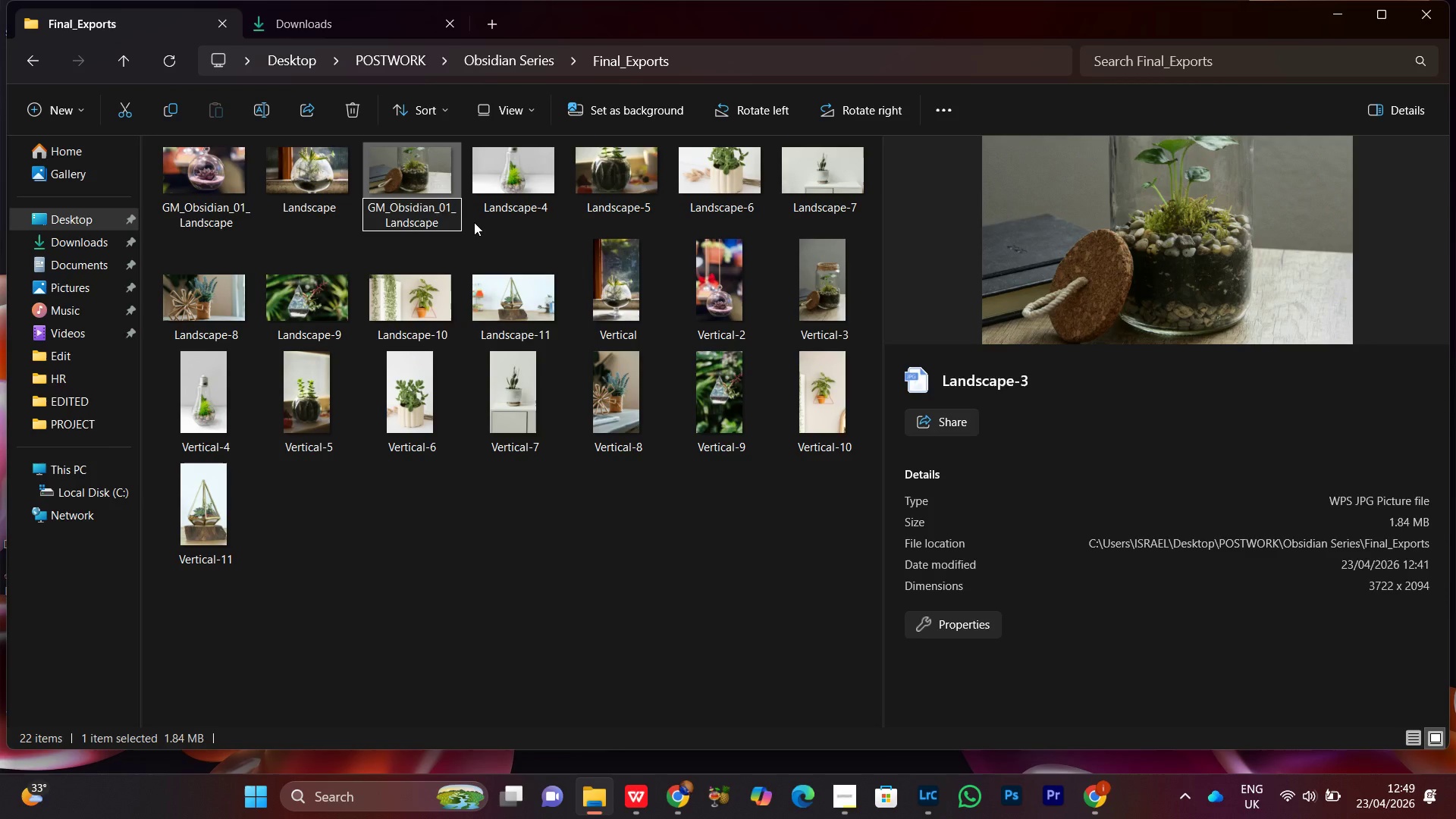 
key(Backspace)
 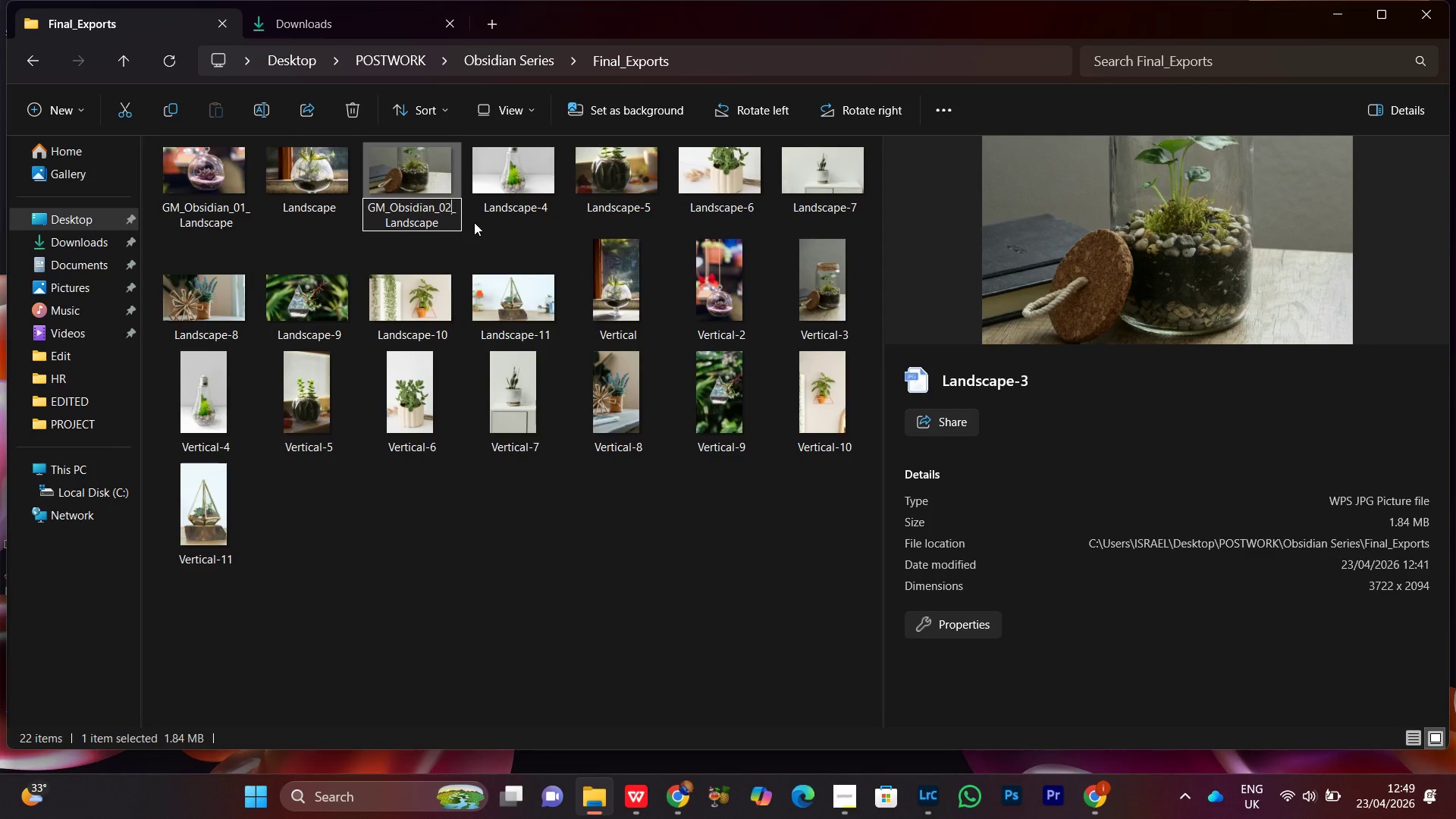 
key(2)
 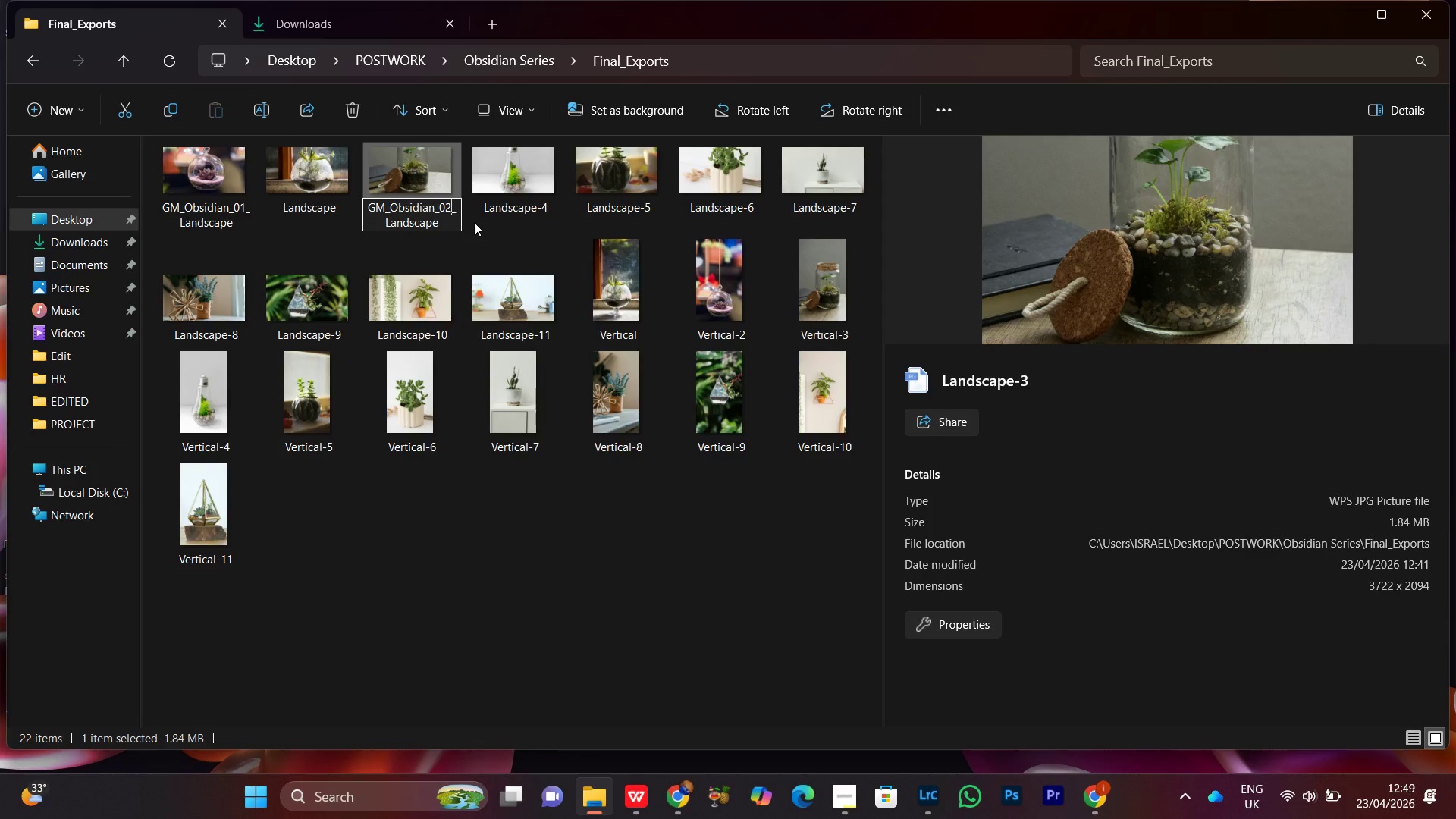 
key(Enter)
 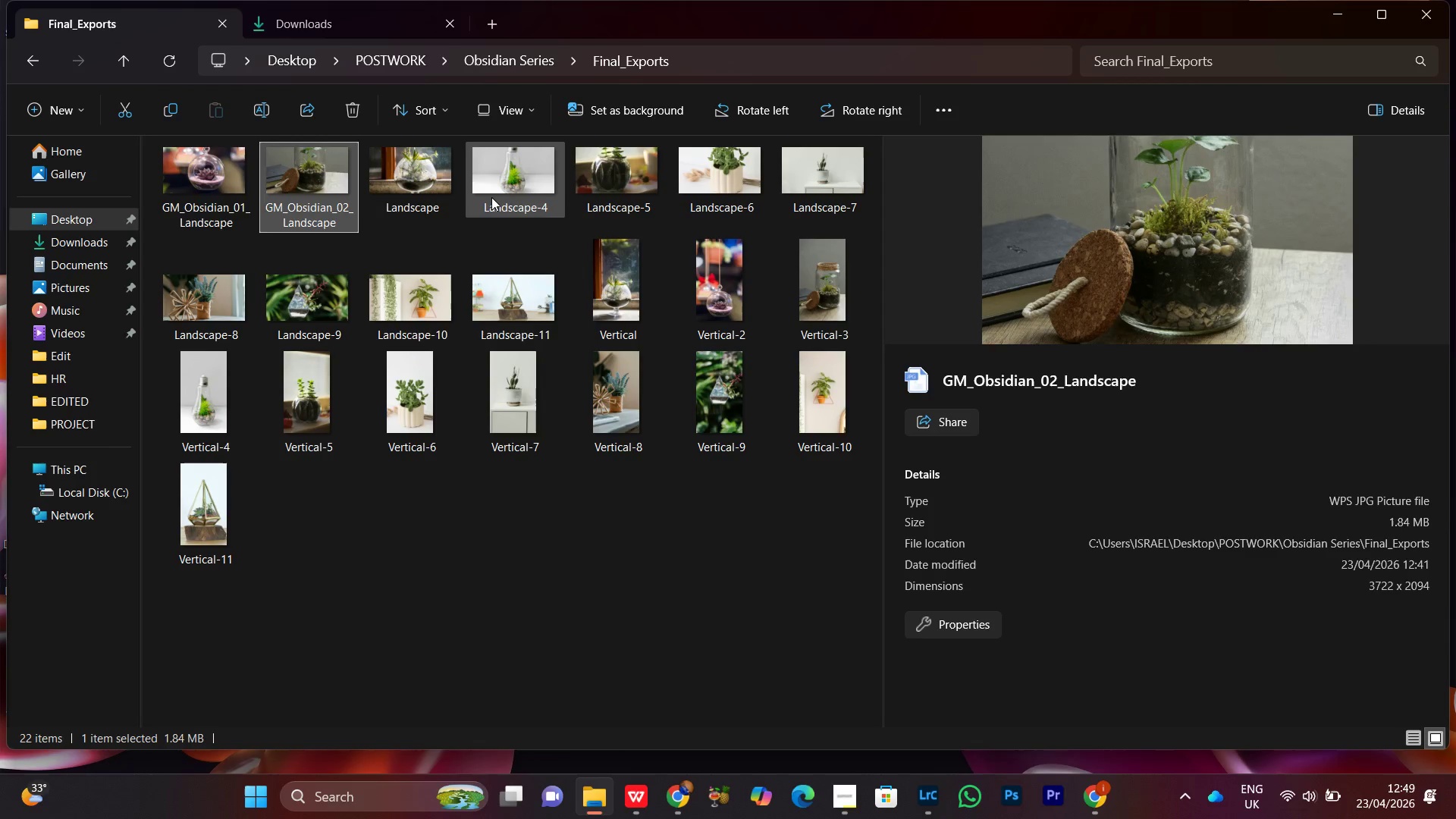 
left_click([496, 197])
 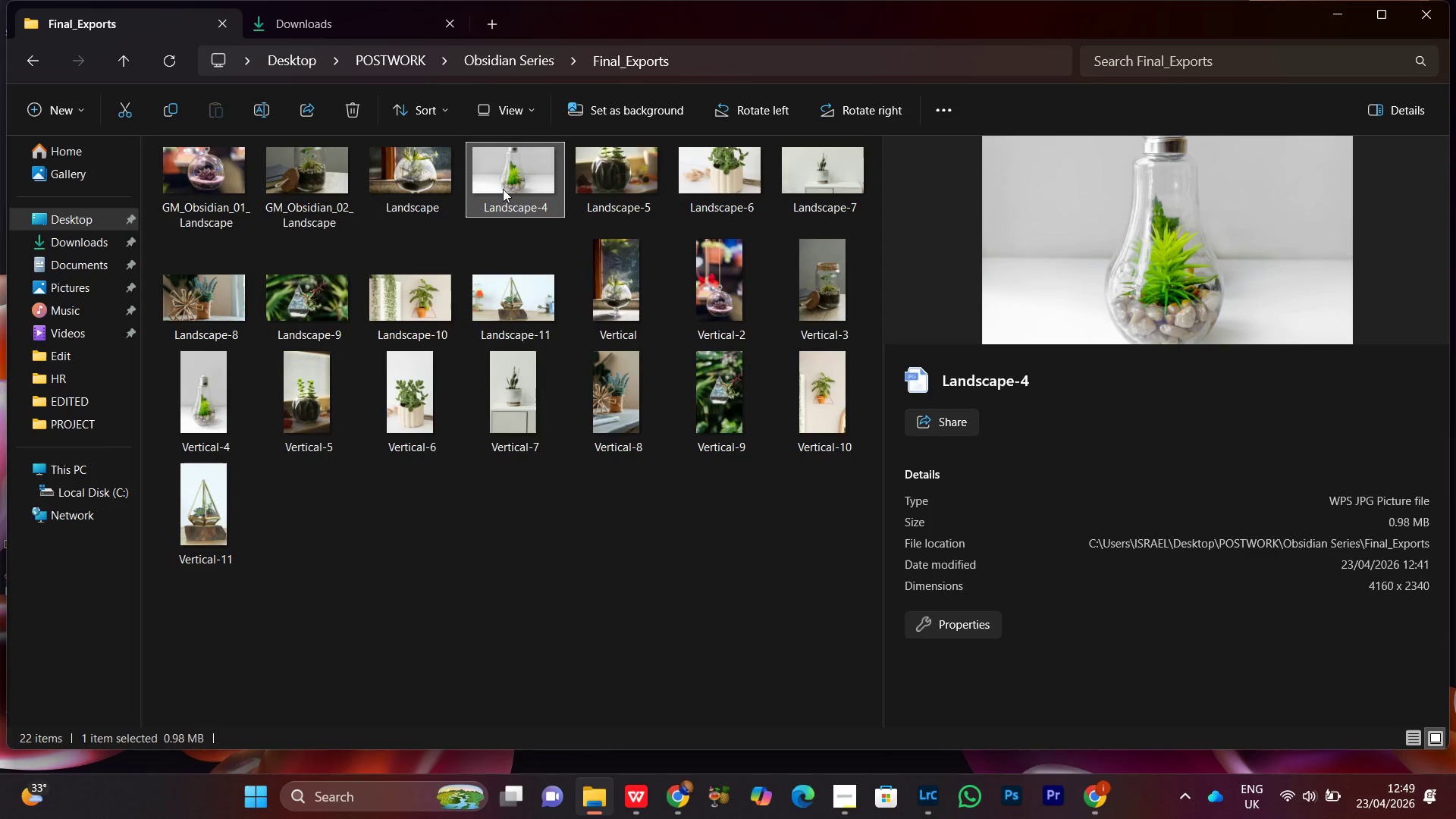 
right_click([503, 189])
 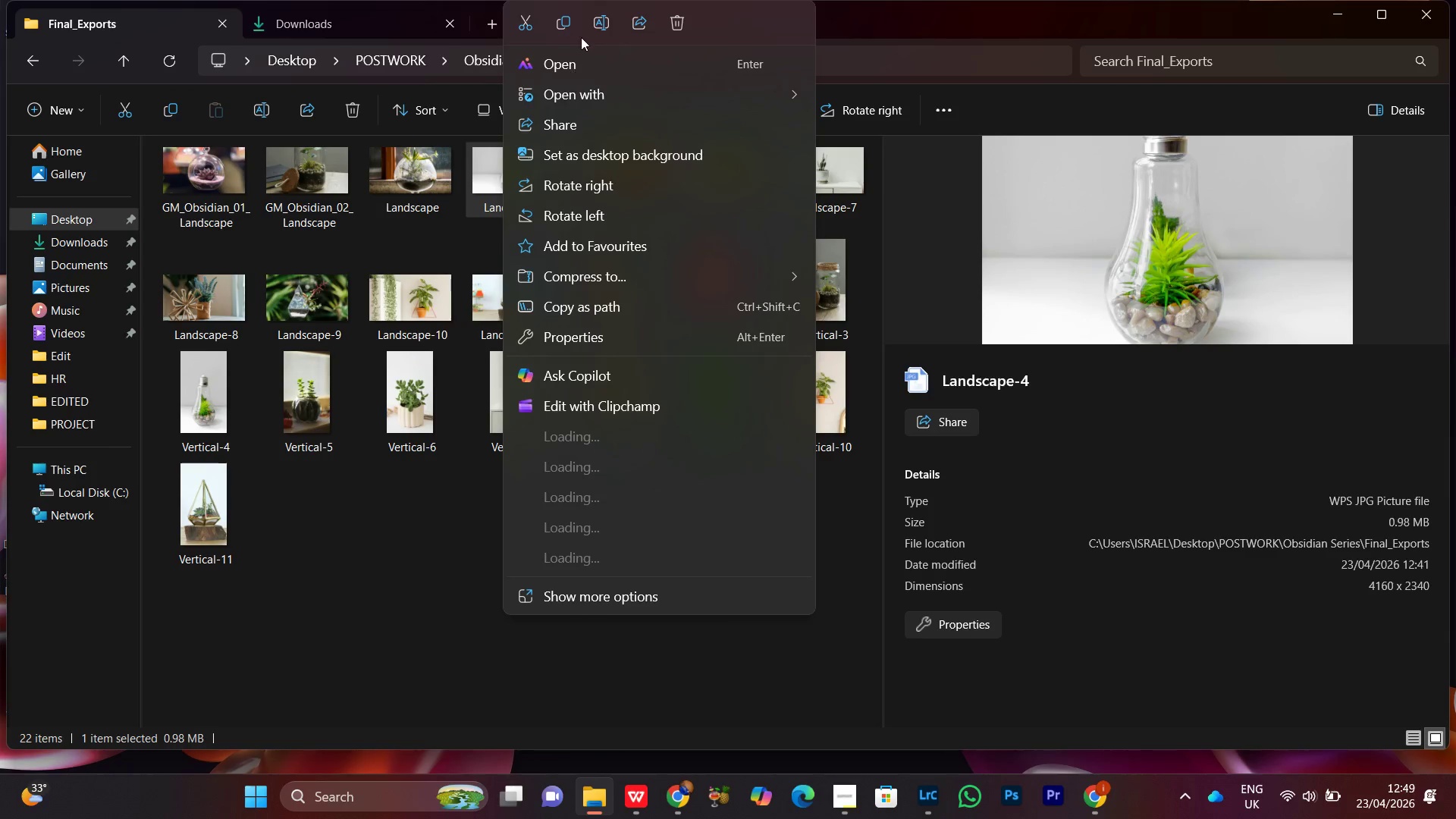 
left_click([601, 25])
 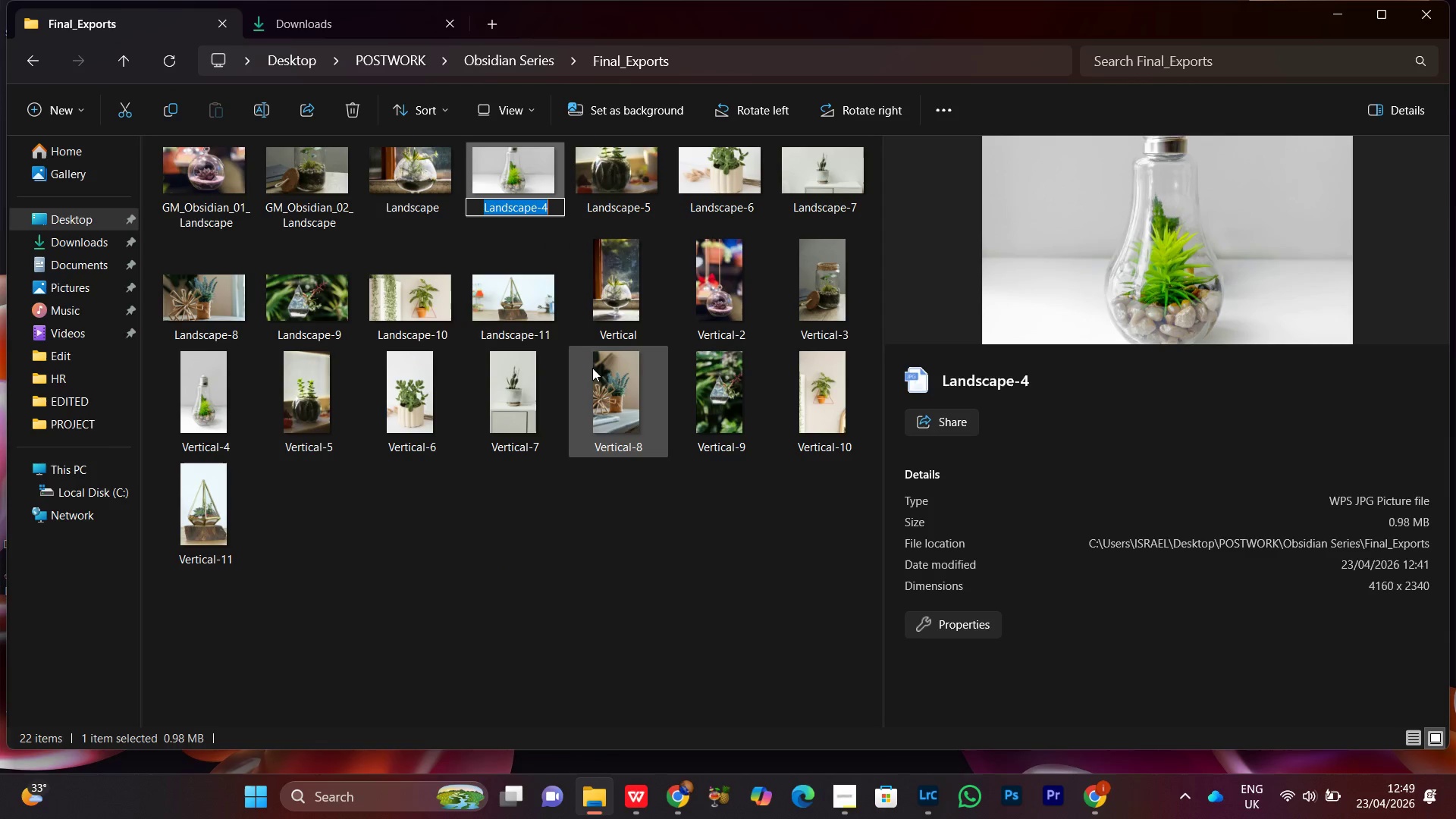 
key(Control+V)
 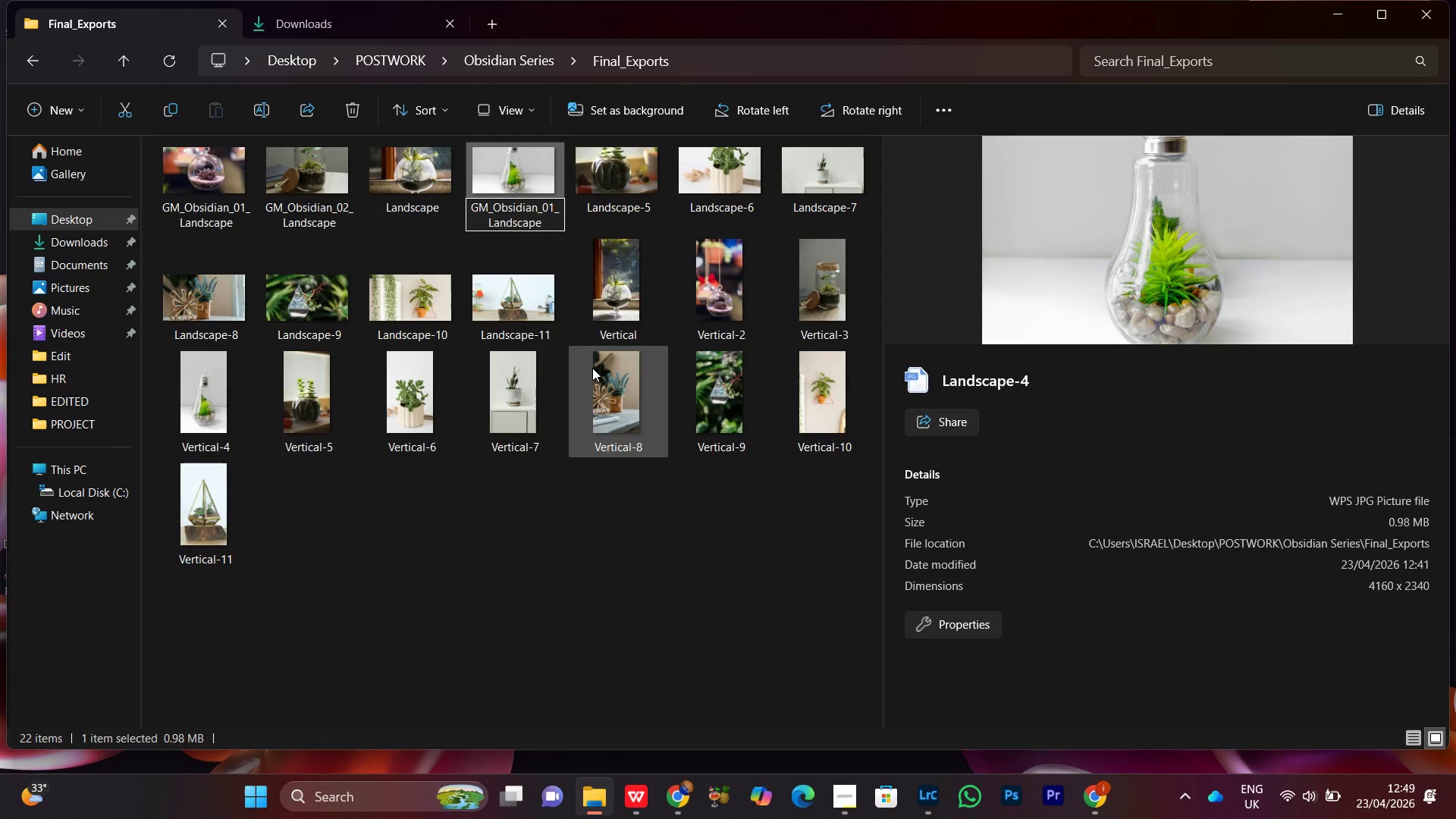 
key(ArrowUp)
 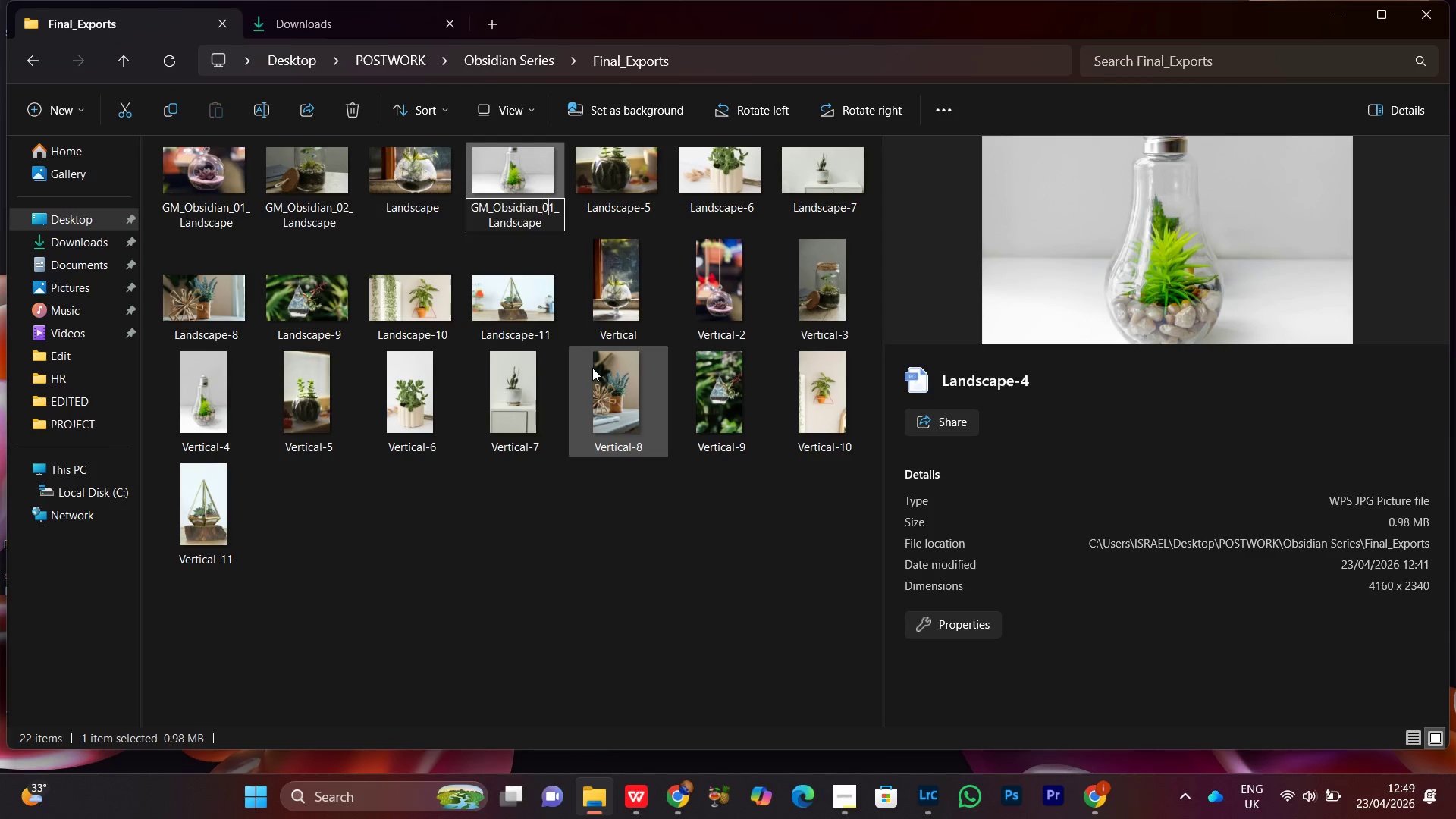 
key(ArrowRight)
 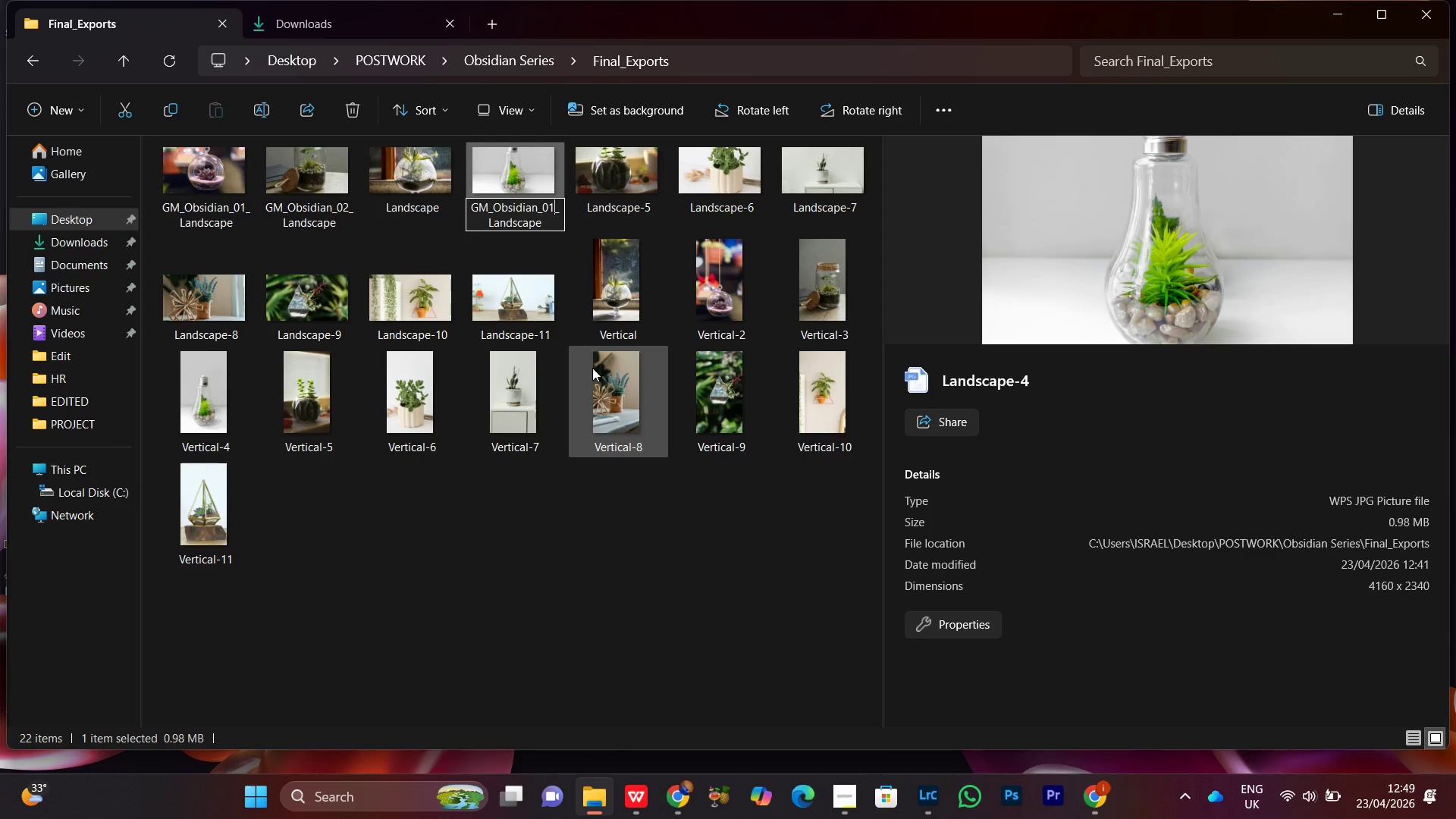 
key(ArrowRight)
 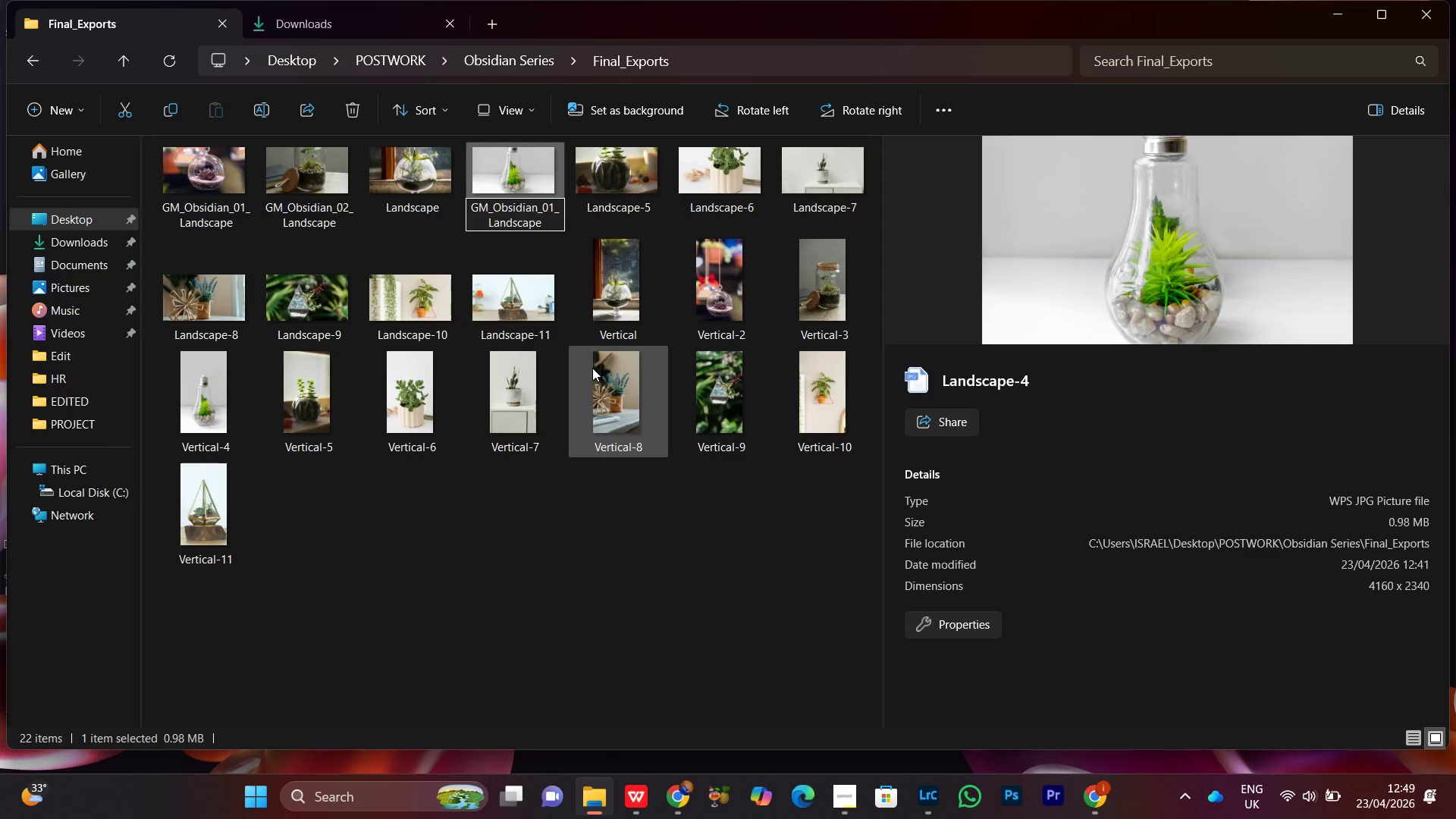 
key(Backspace)
 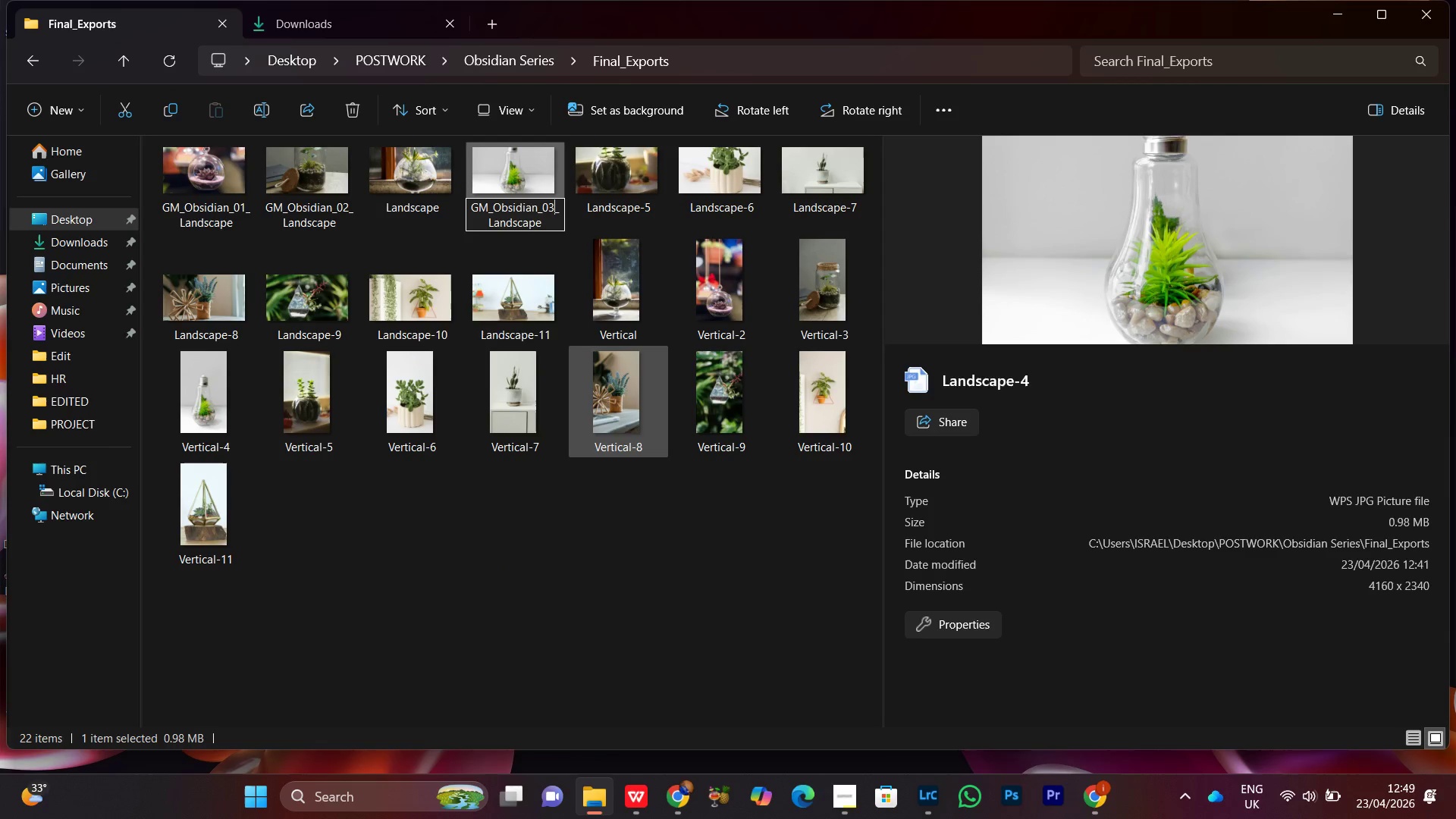 
key(3)
 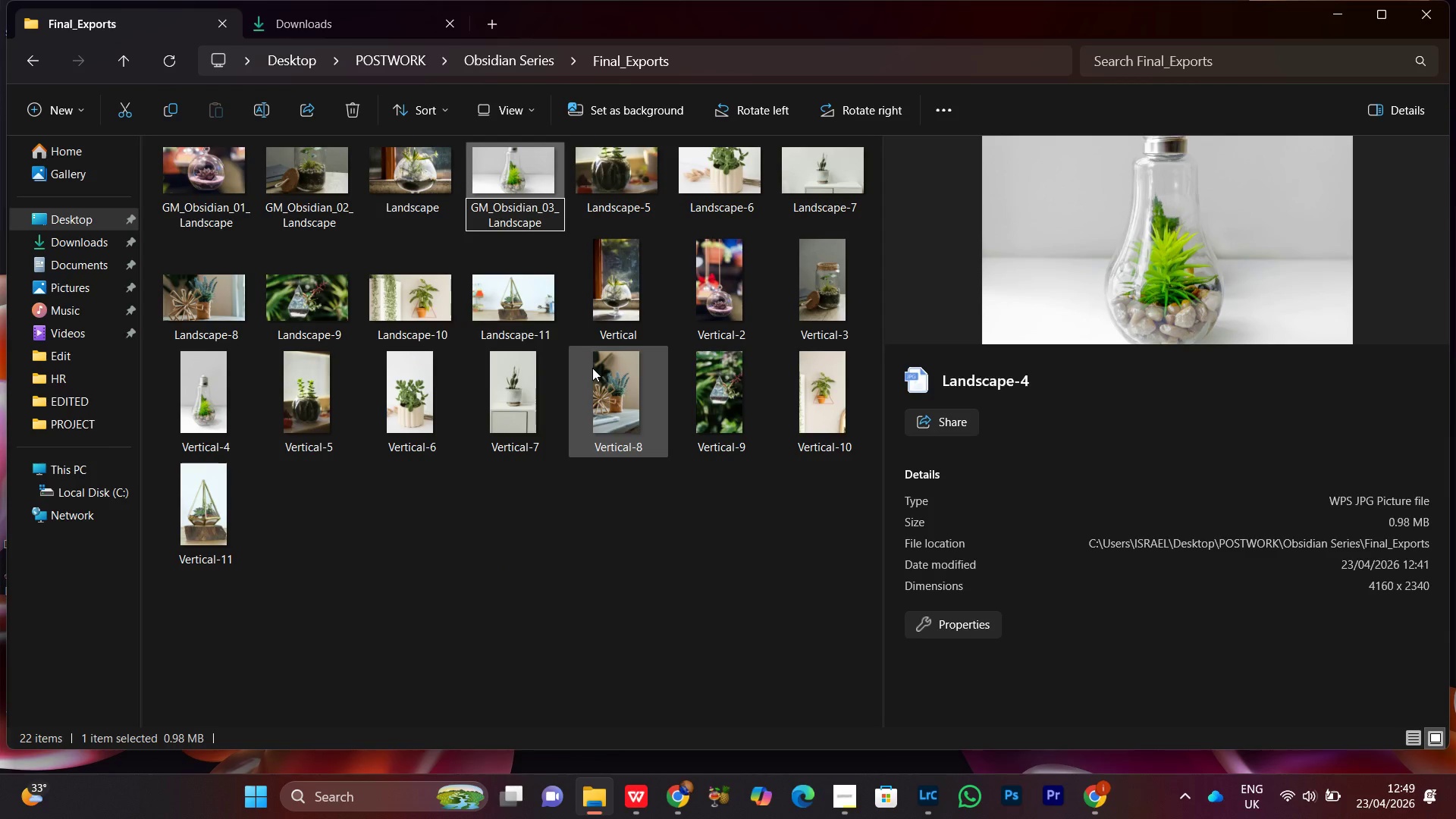 
key(Enter)
 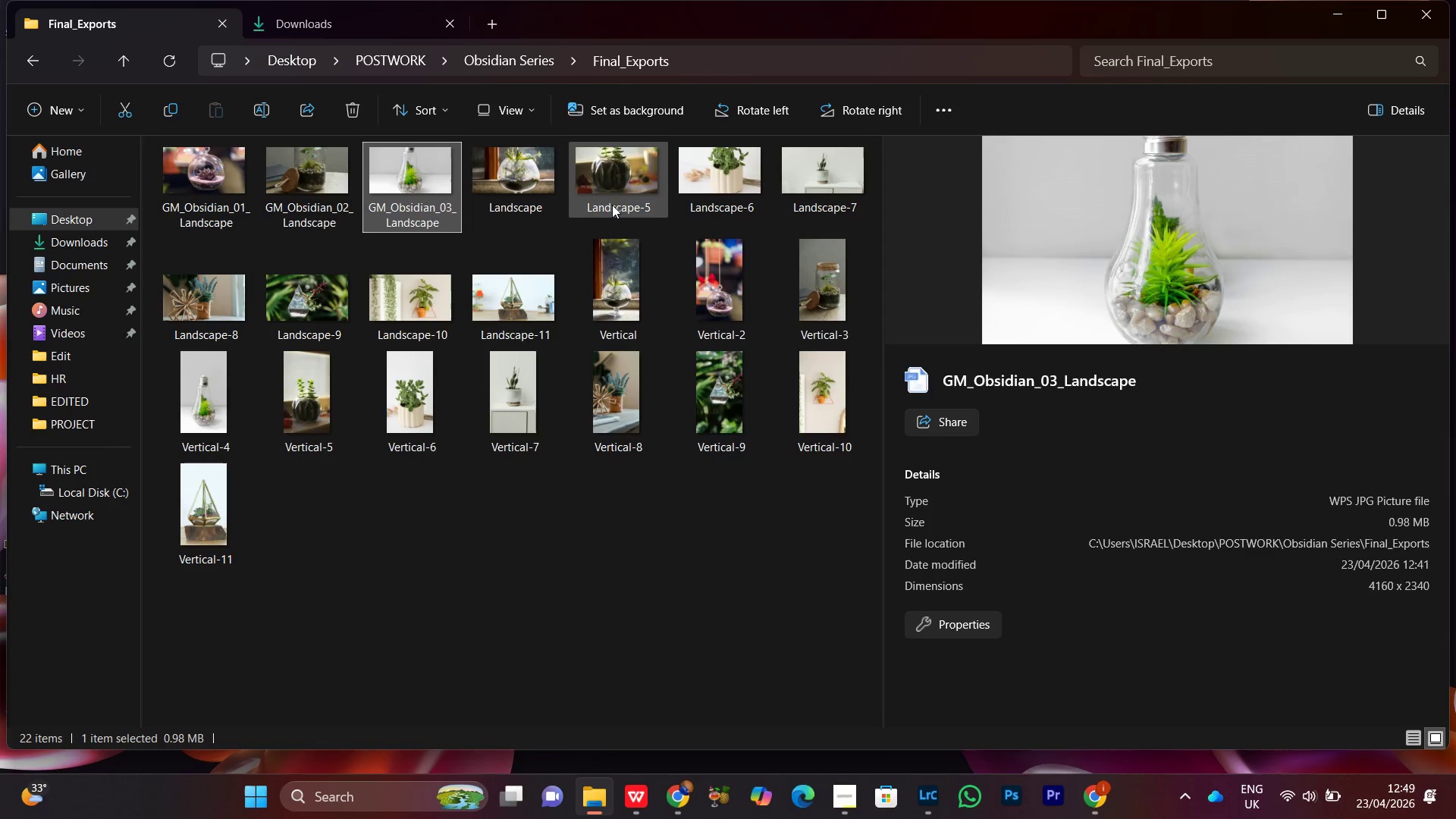 
left_click([611, 178])
 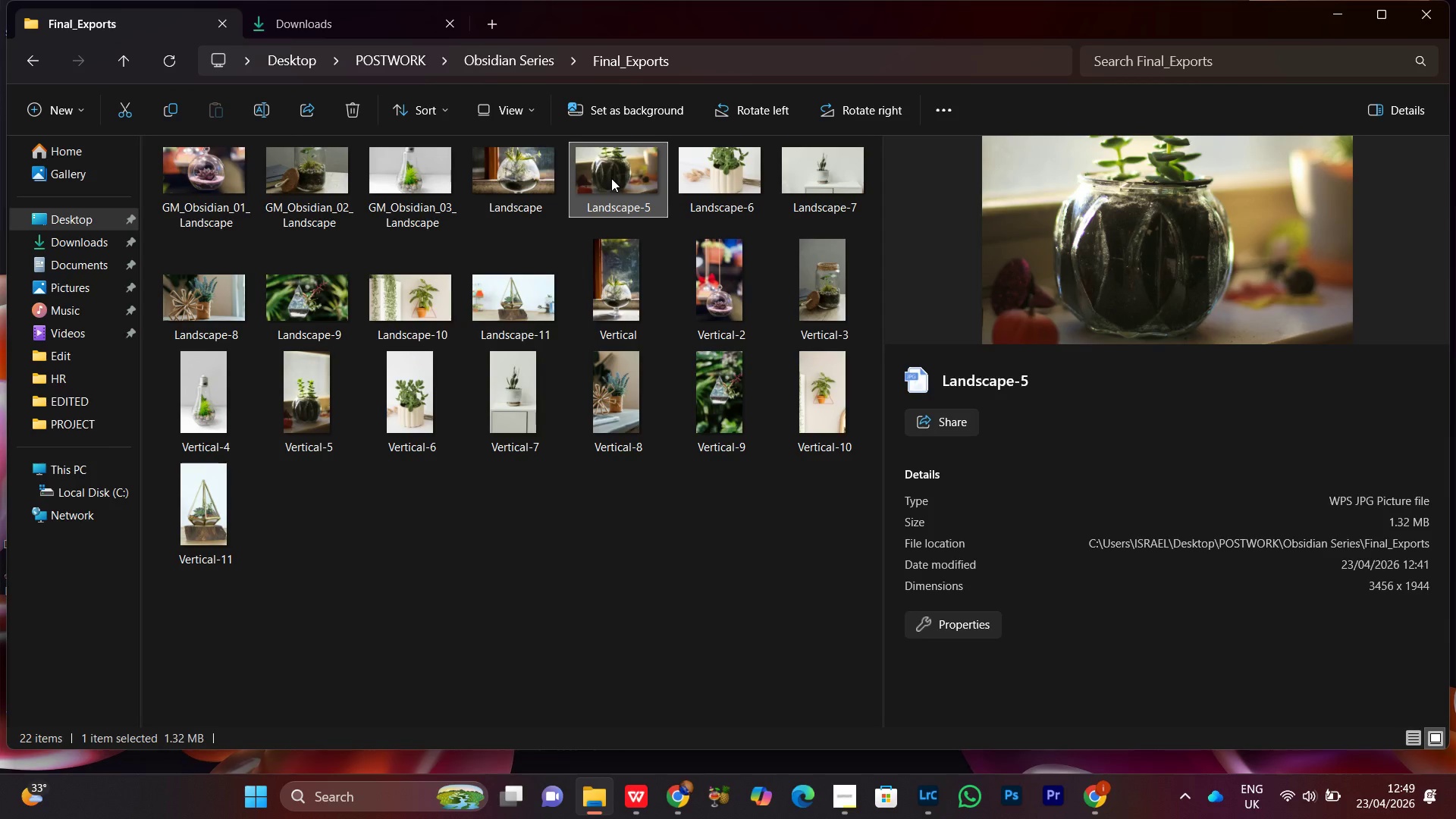 
right_click([611, 178])
 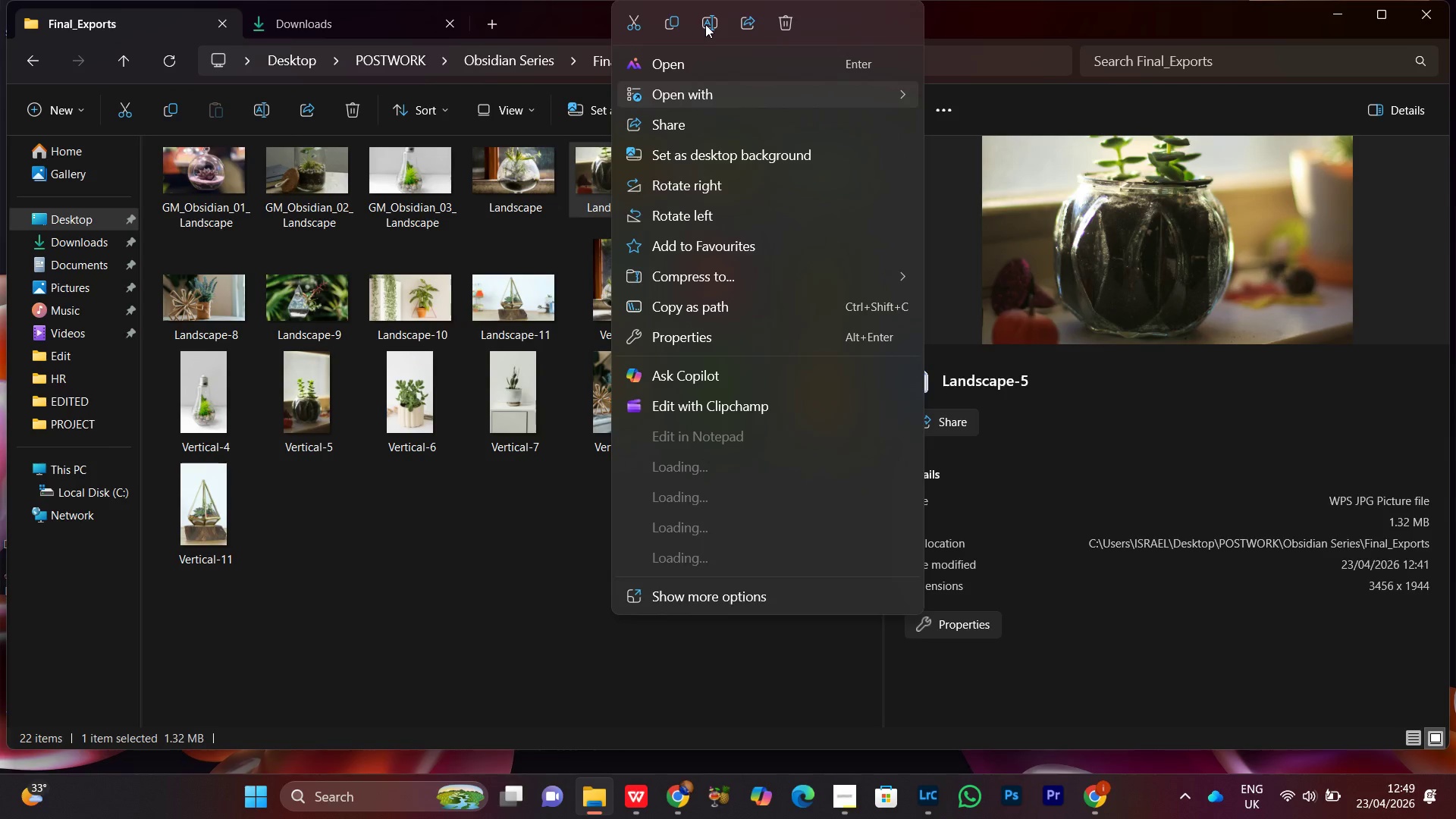 
left_click([712, 21])
 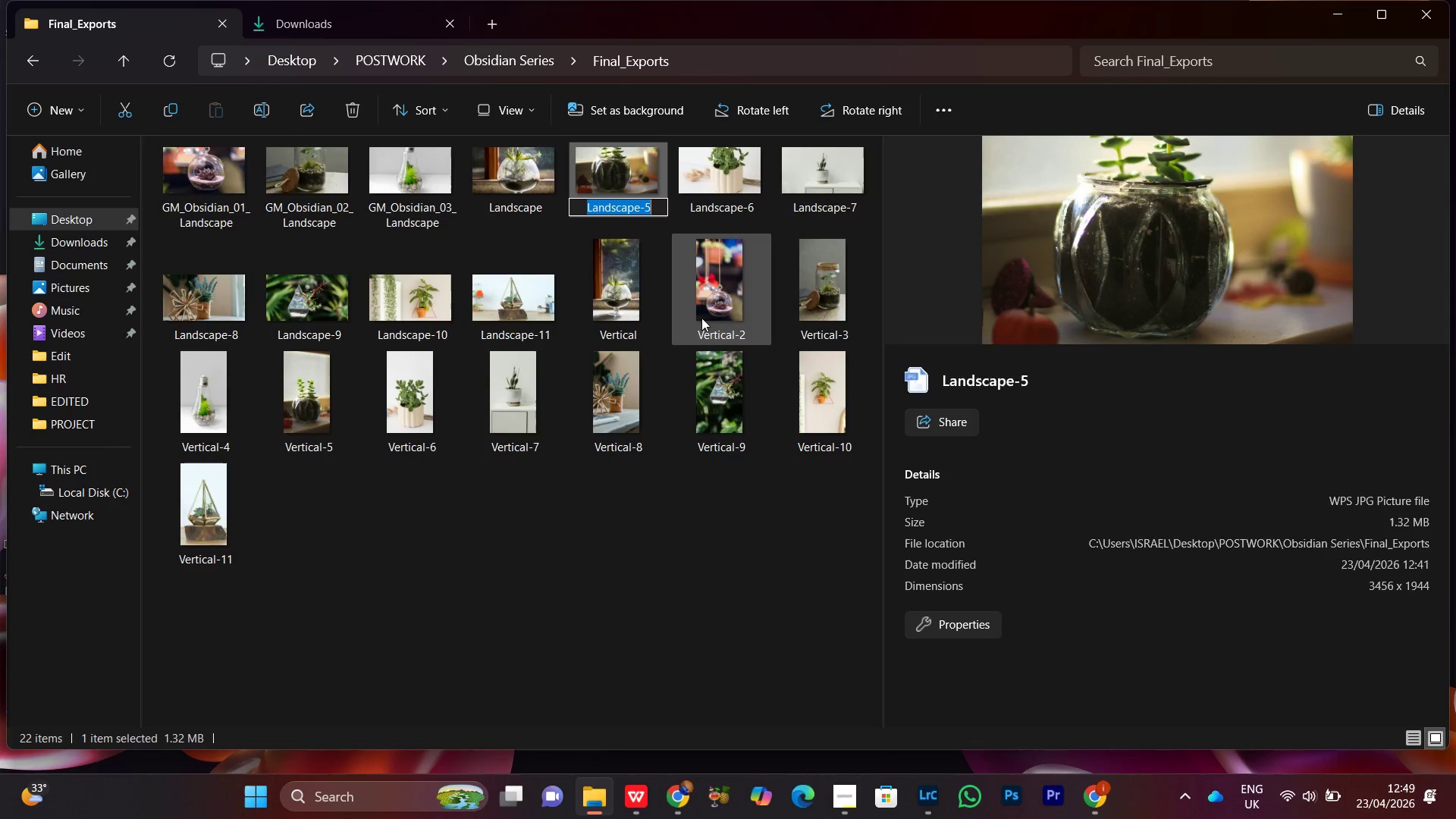 
key(Control+V)
 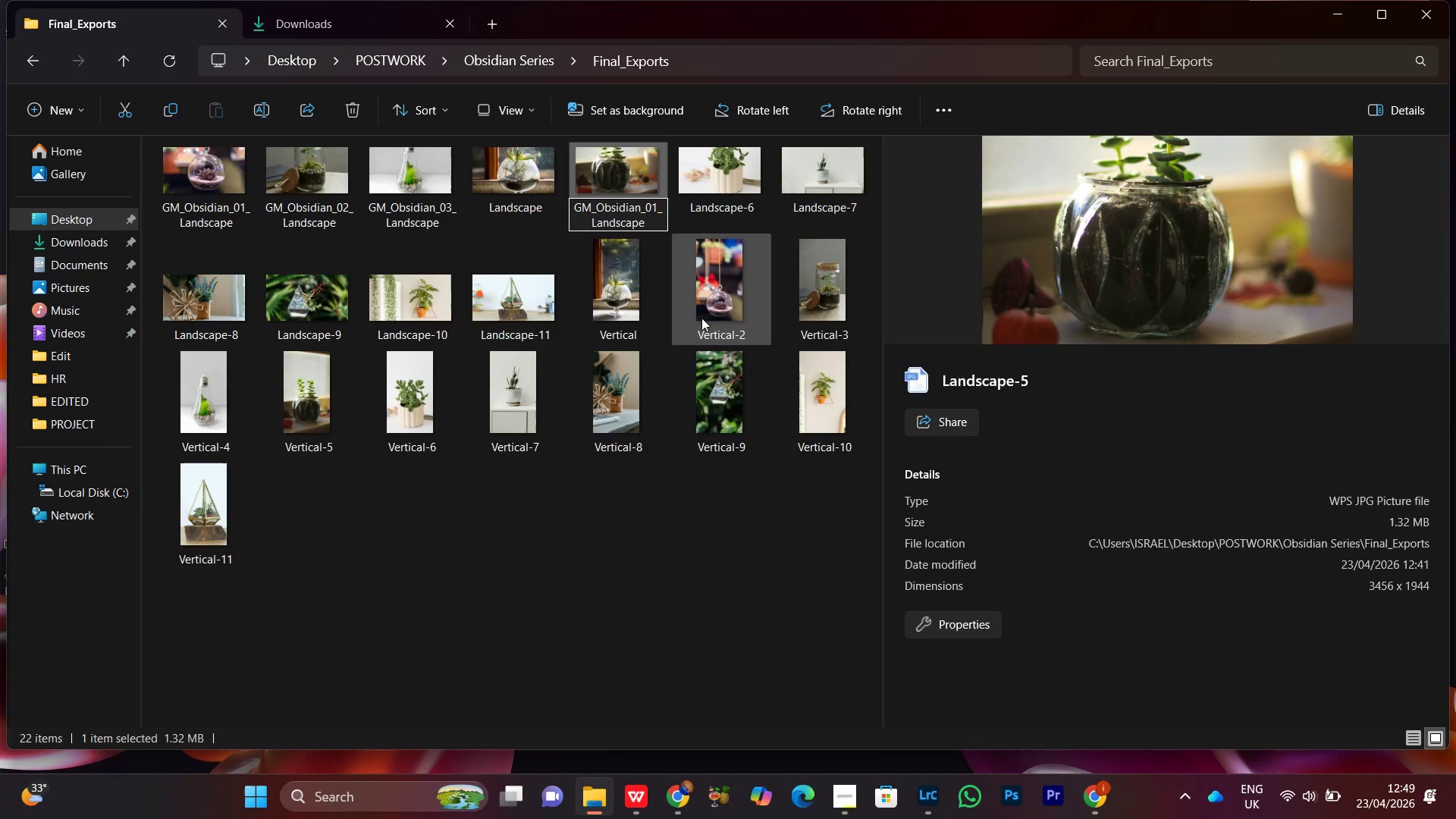 
key(ArrowUp)
 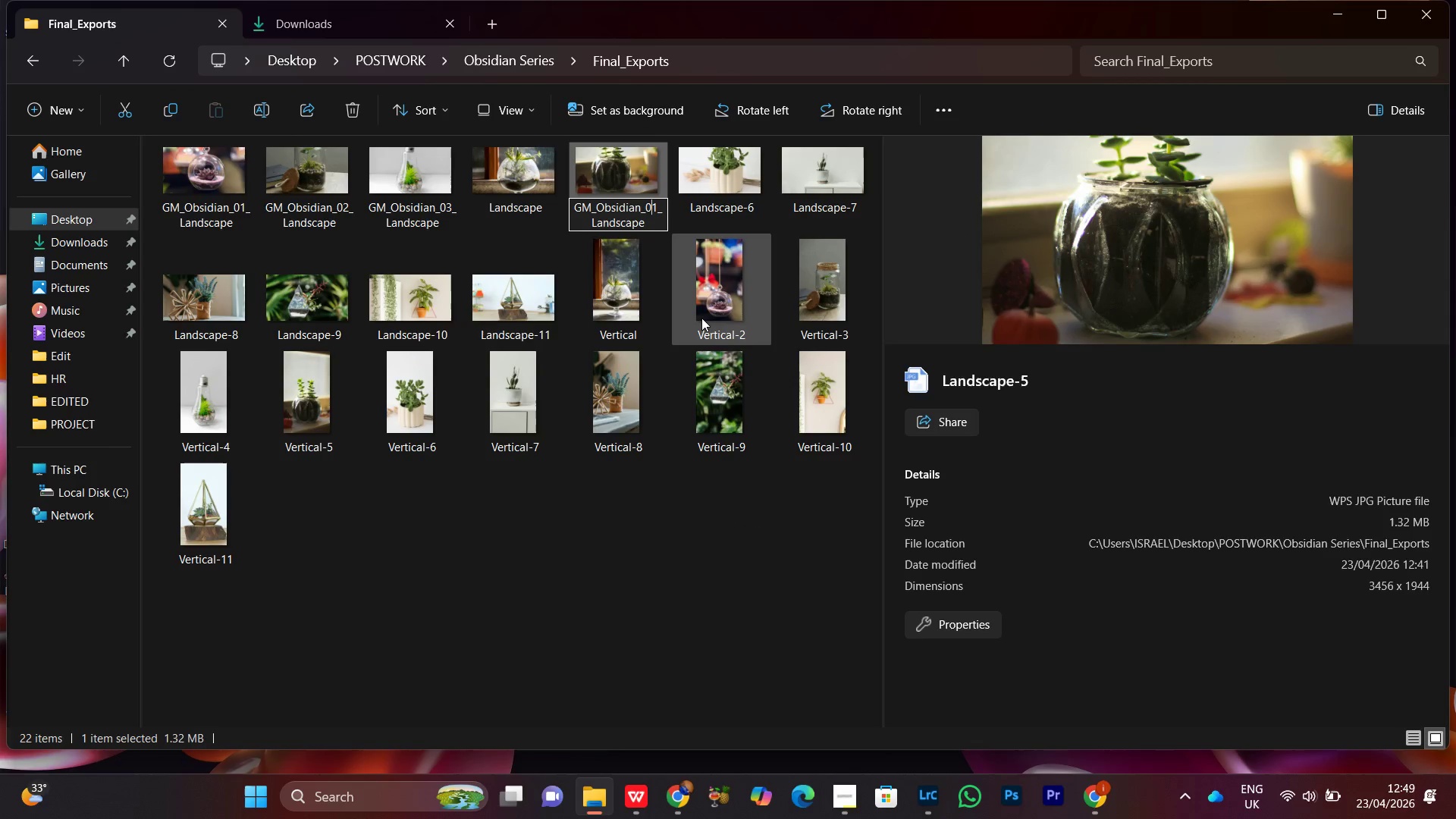 
key(ArrowRight)
 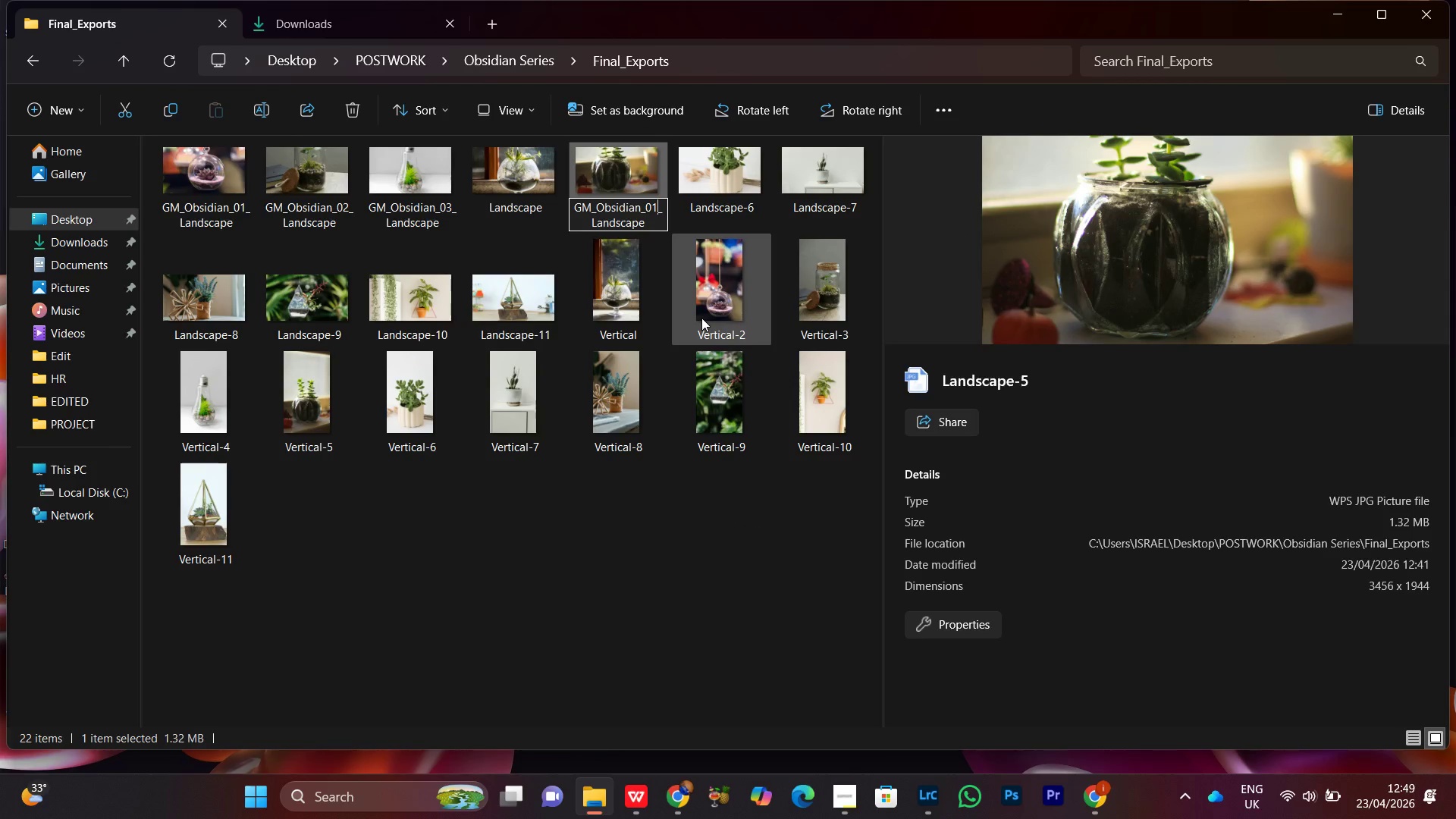 
key(ArrowRight)
 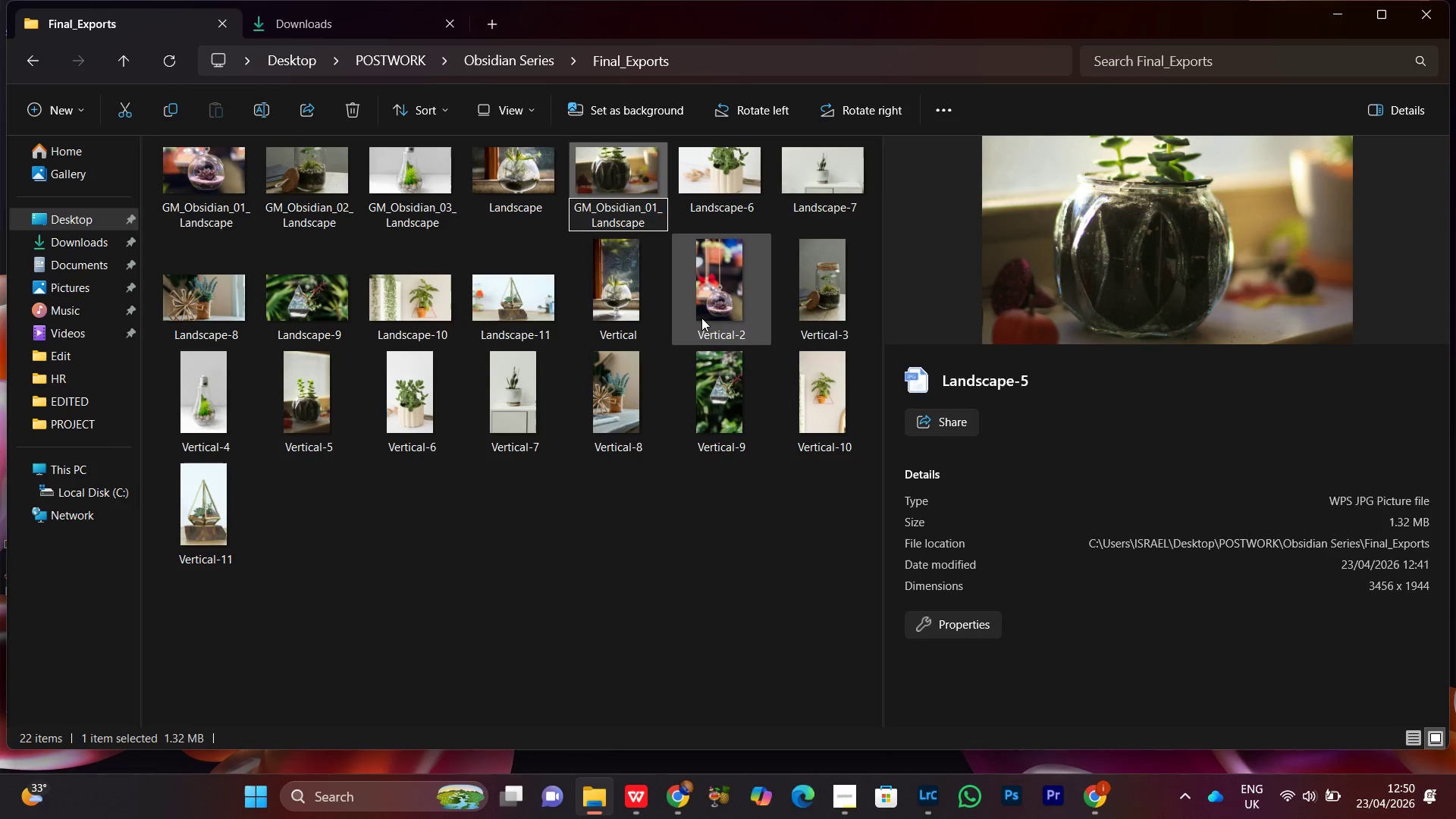 
key(Backspace)
 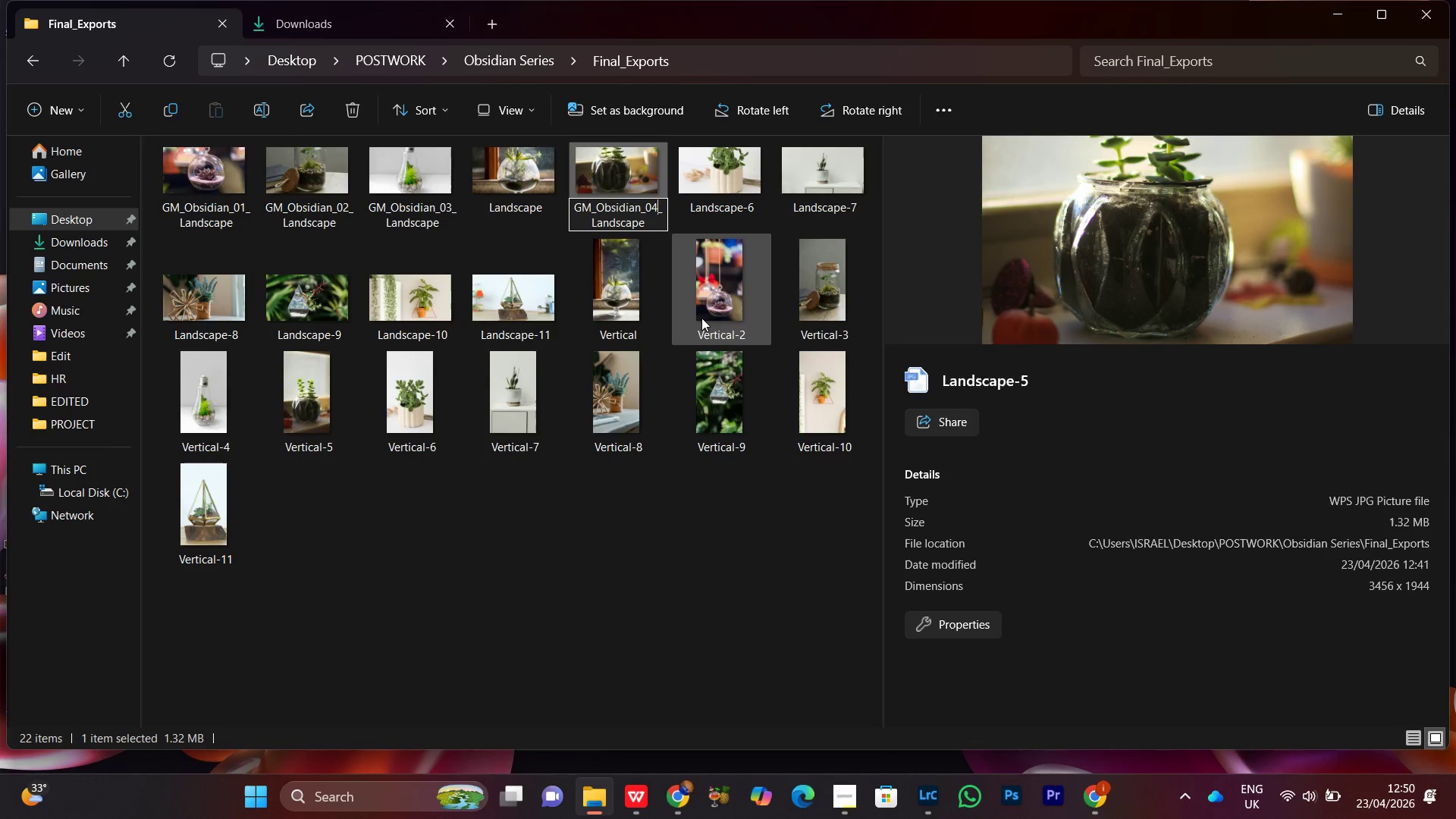 
key(4)
 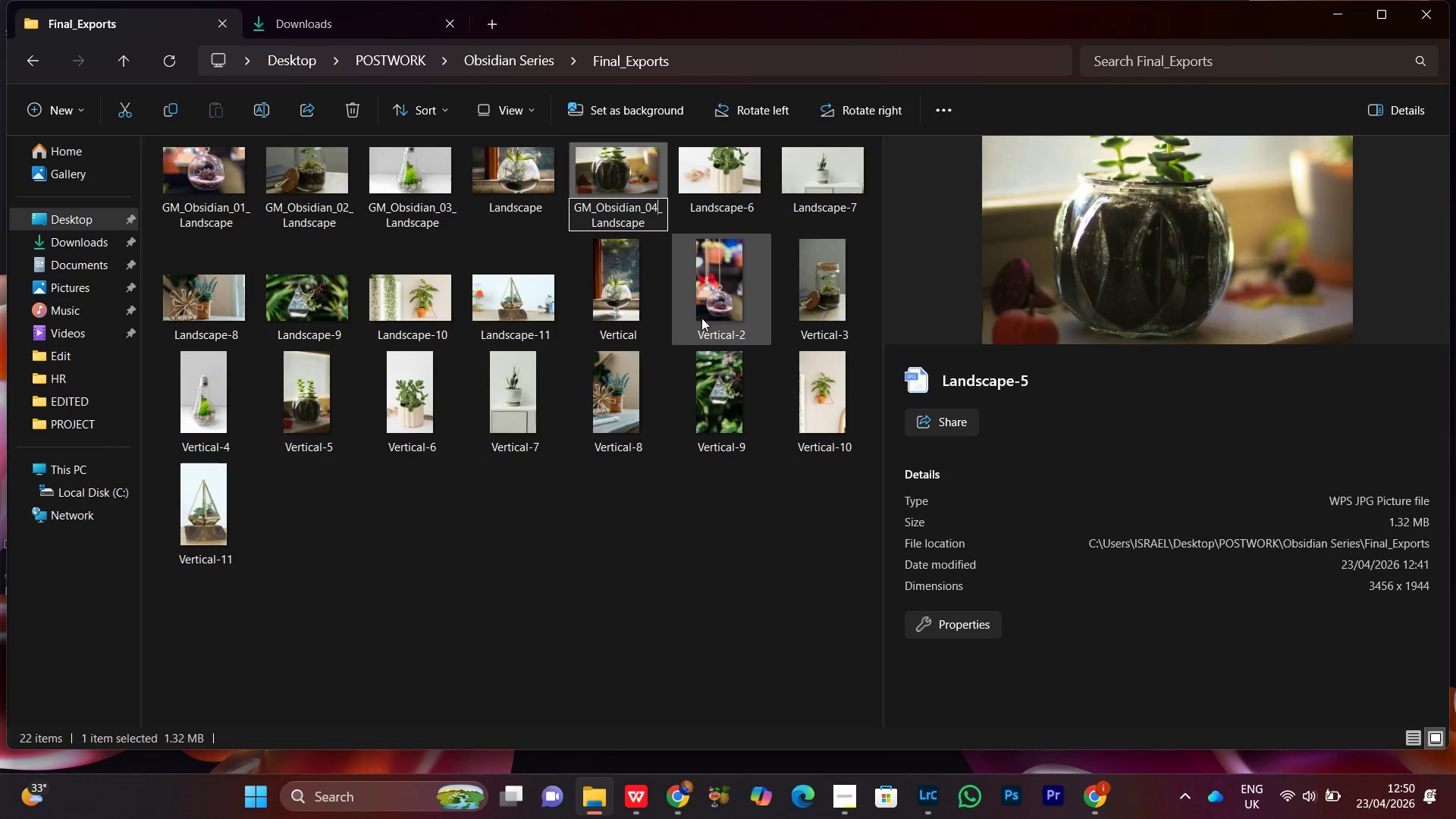 
key(Enter)
 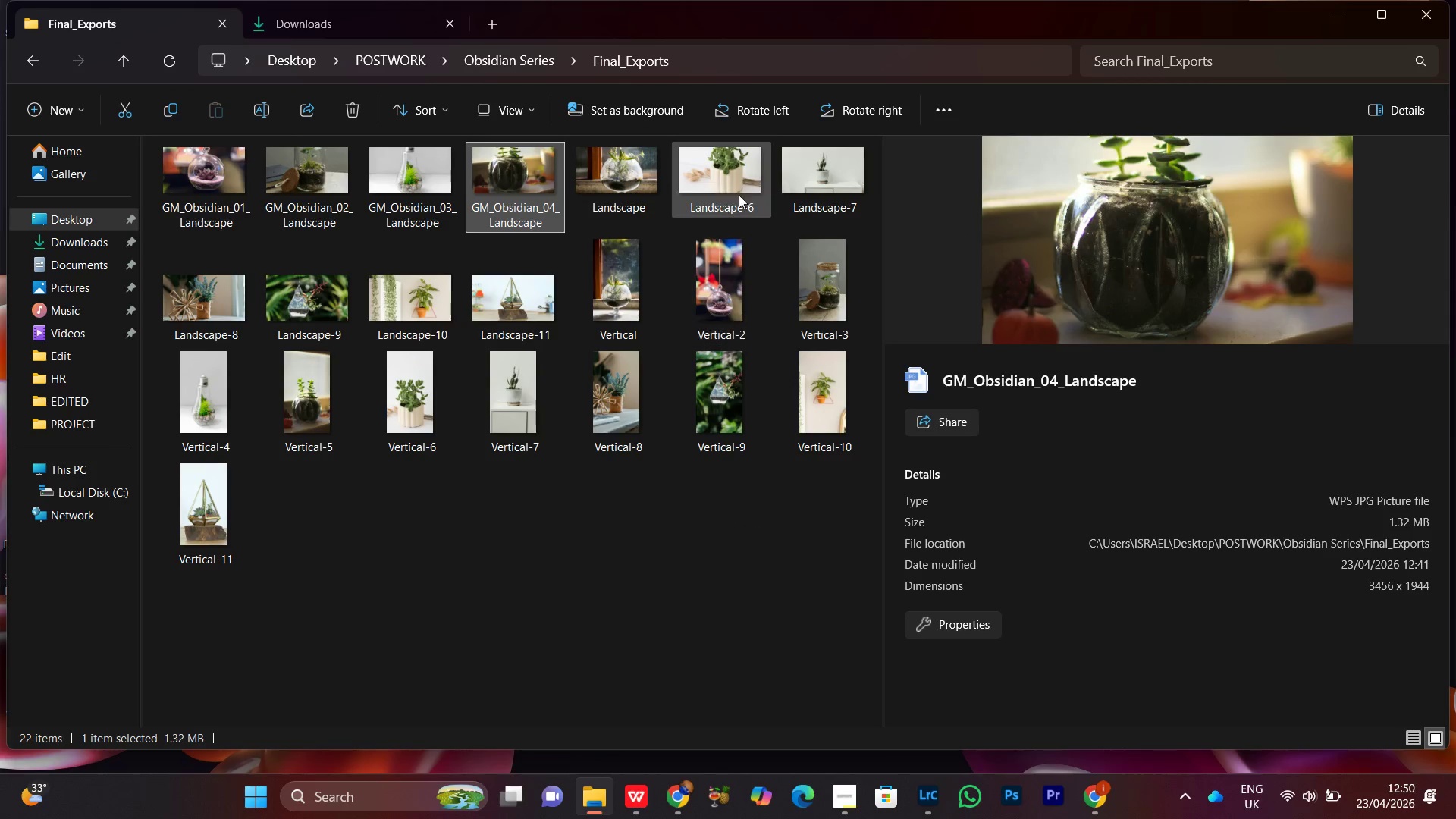 
left_click([716, 156])
 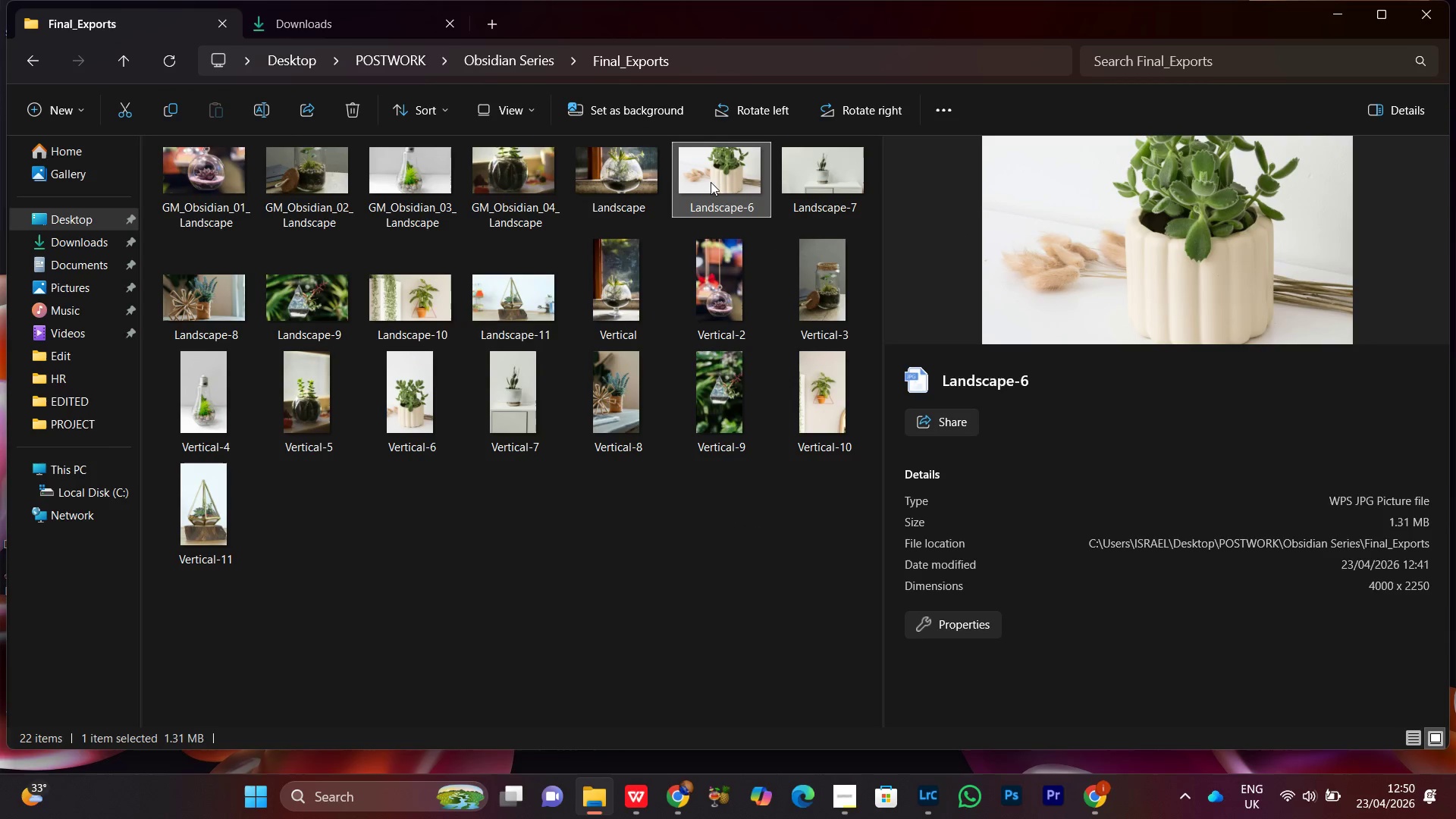 
right_click([711, 182])
 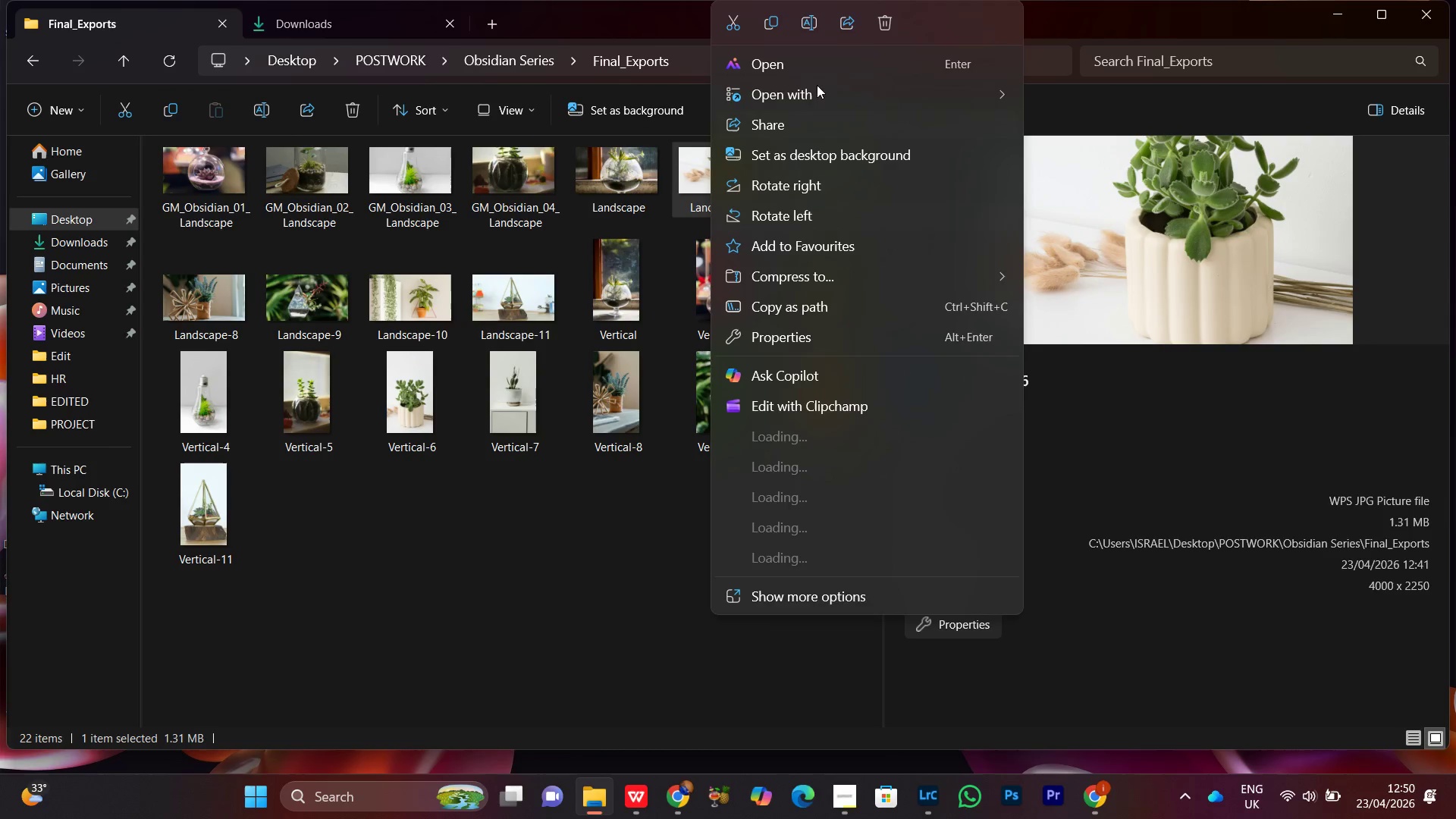 
left_click([801, 0])
 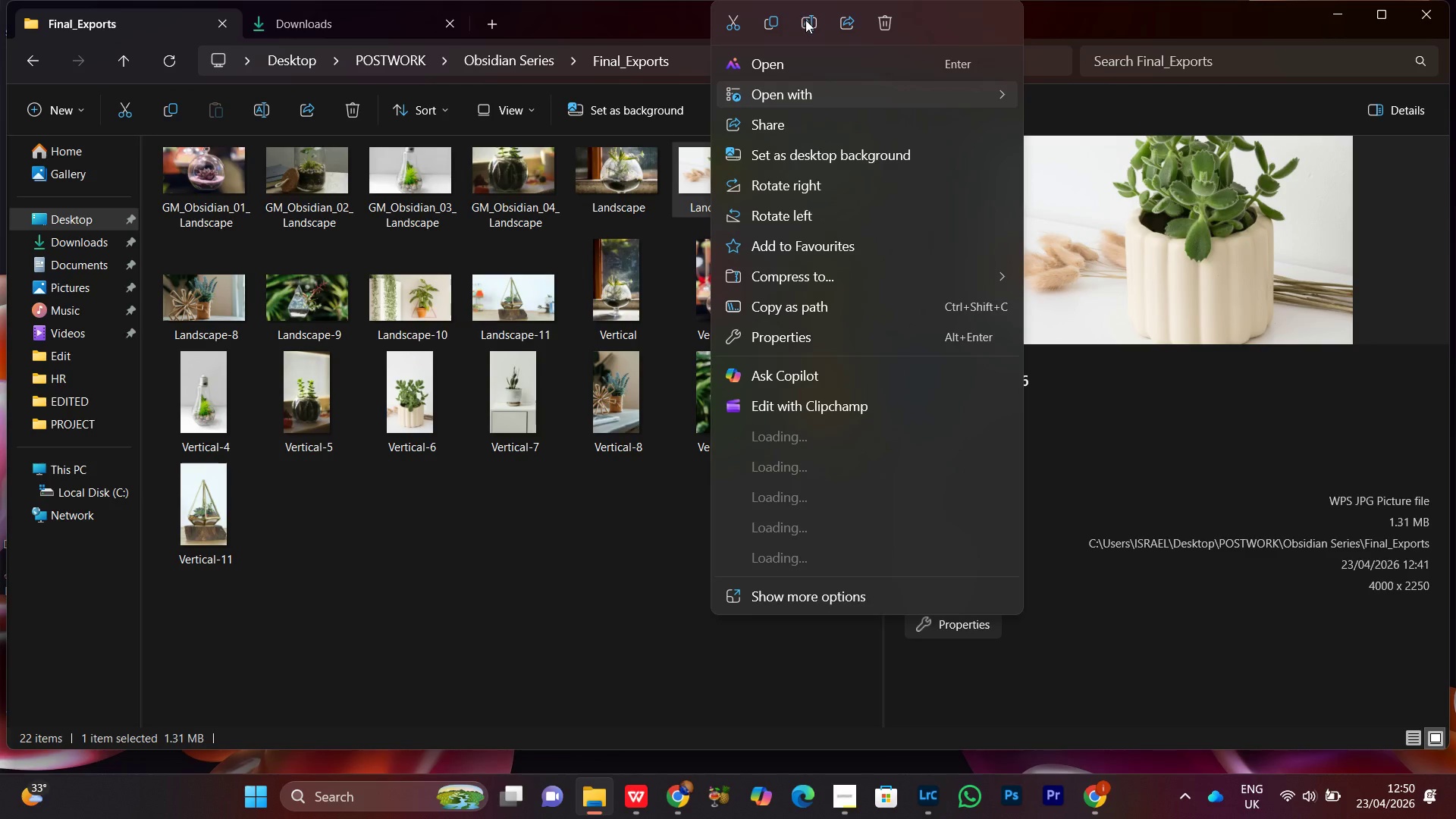 
left_click([805, 20])
 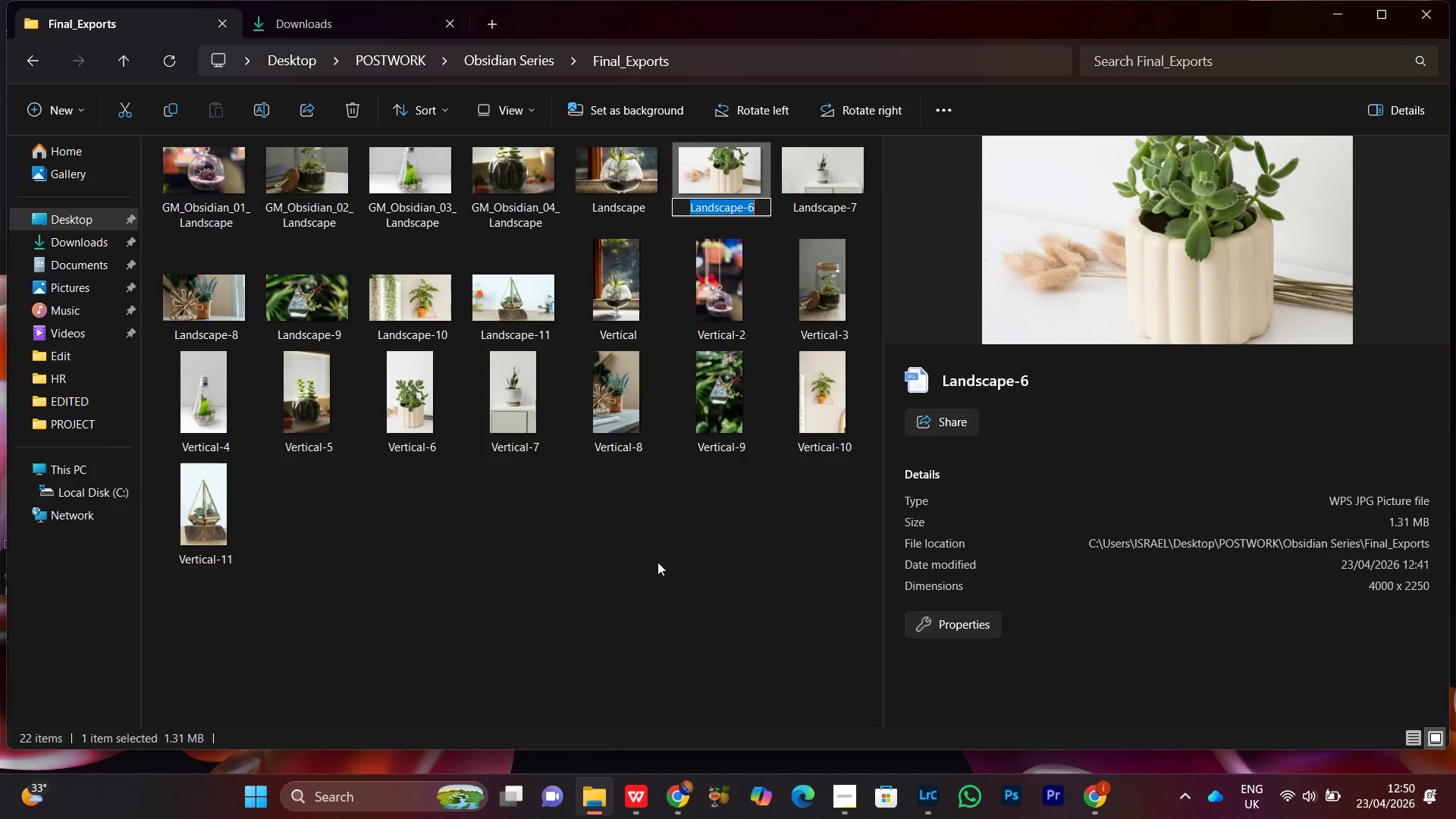 
key(Control+V)
 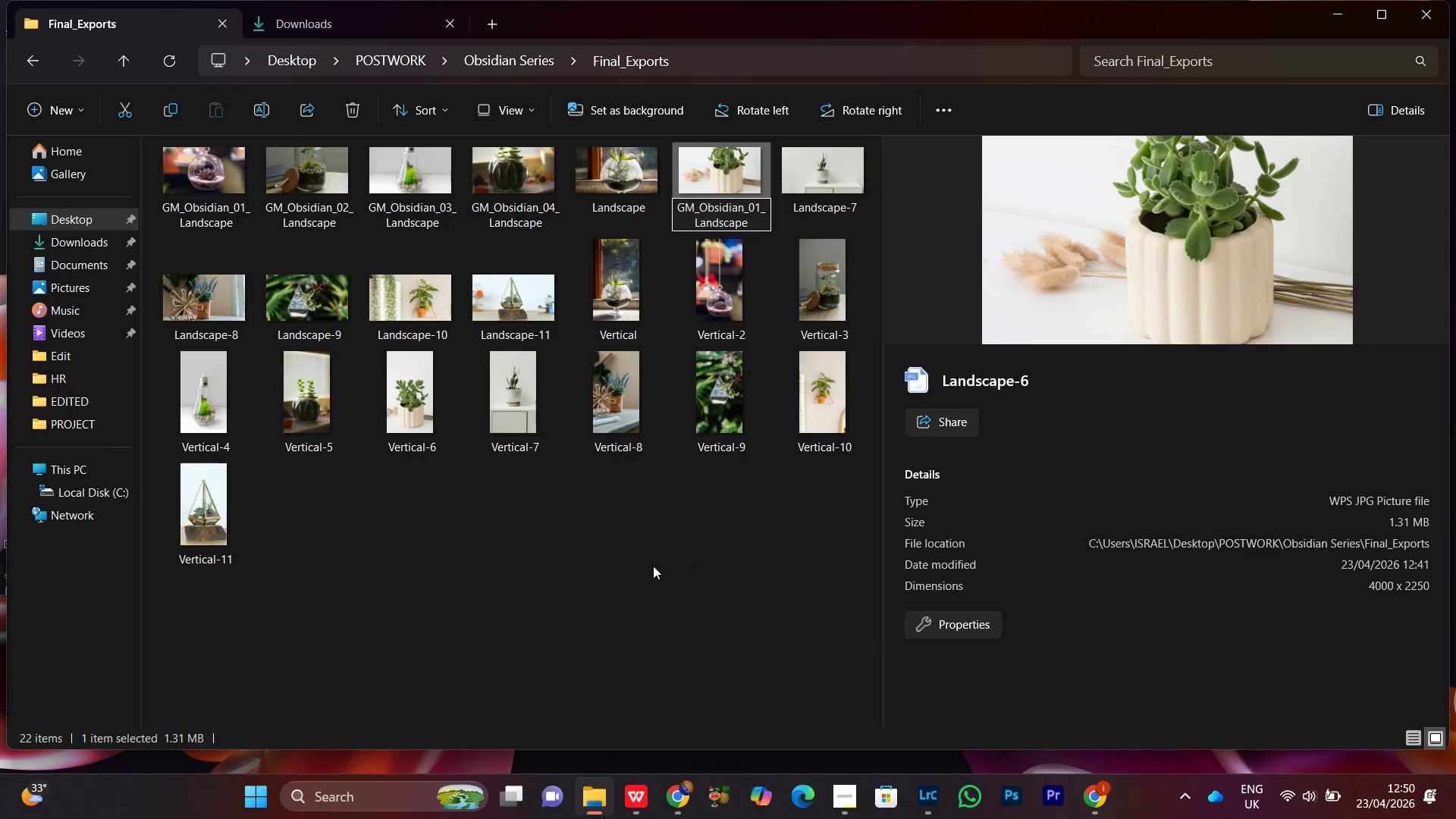 
key(ArrowUp)
 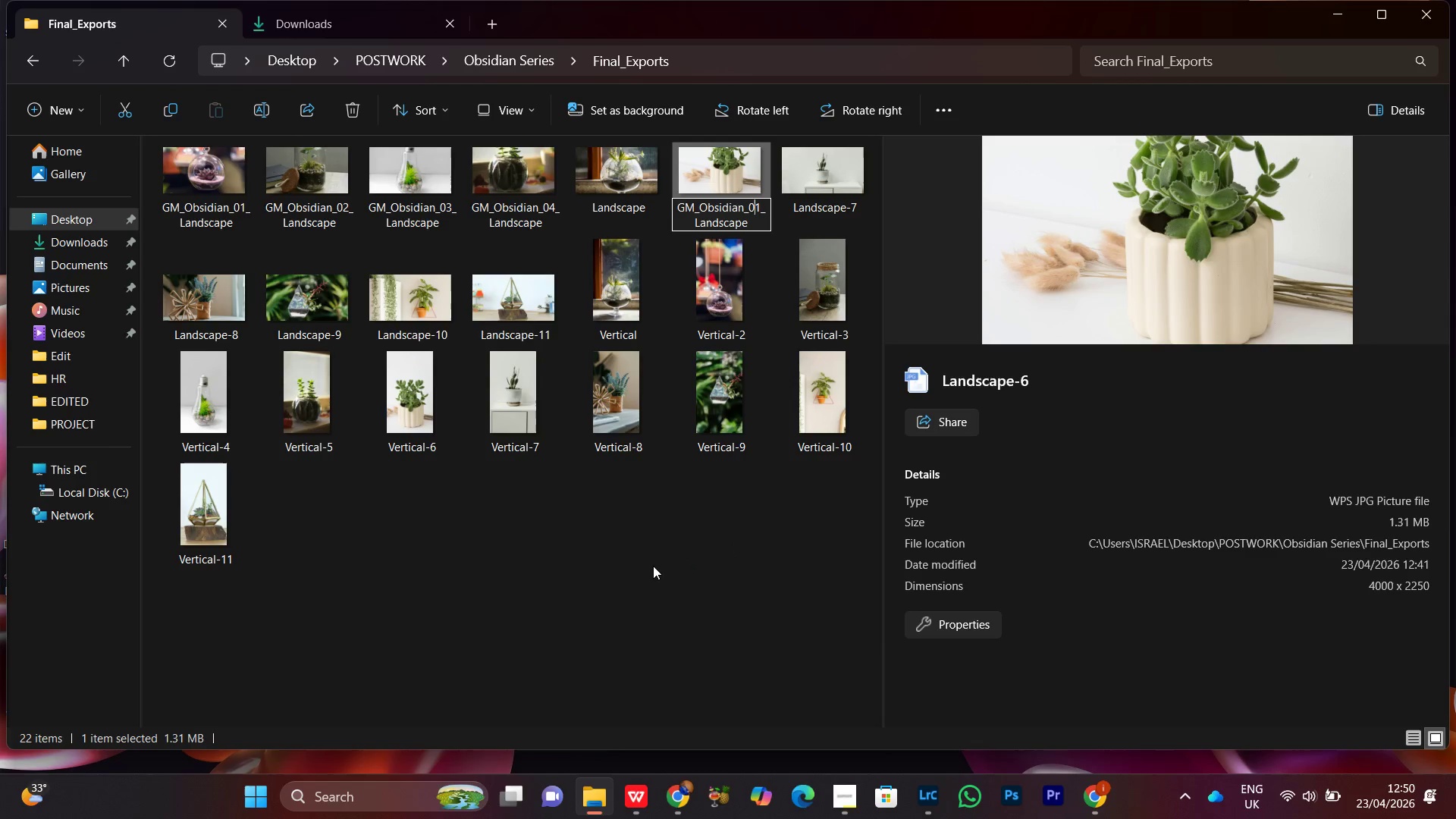 
key(ArrowRight)
 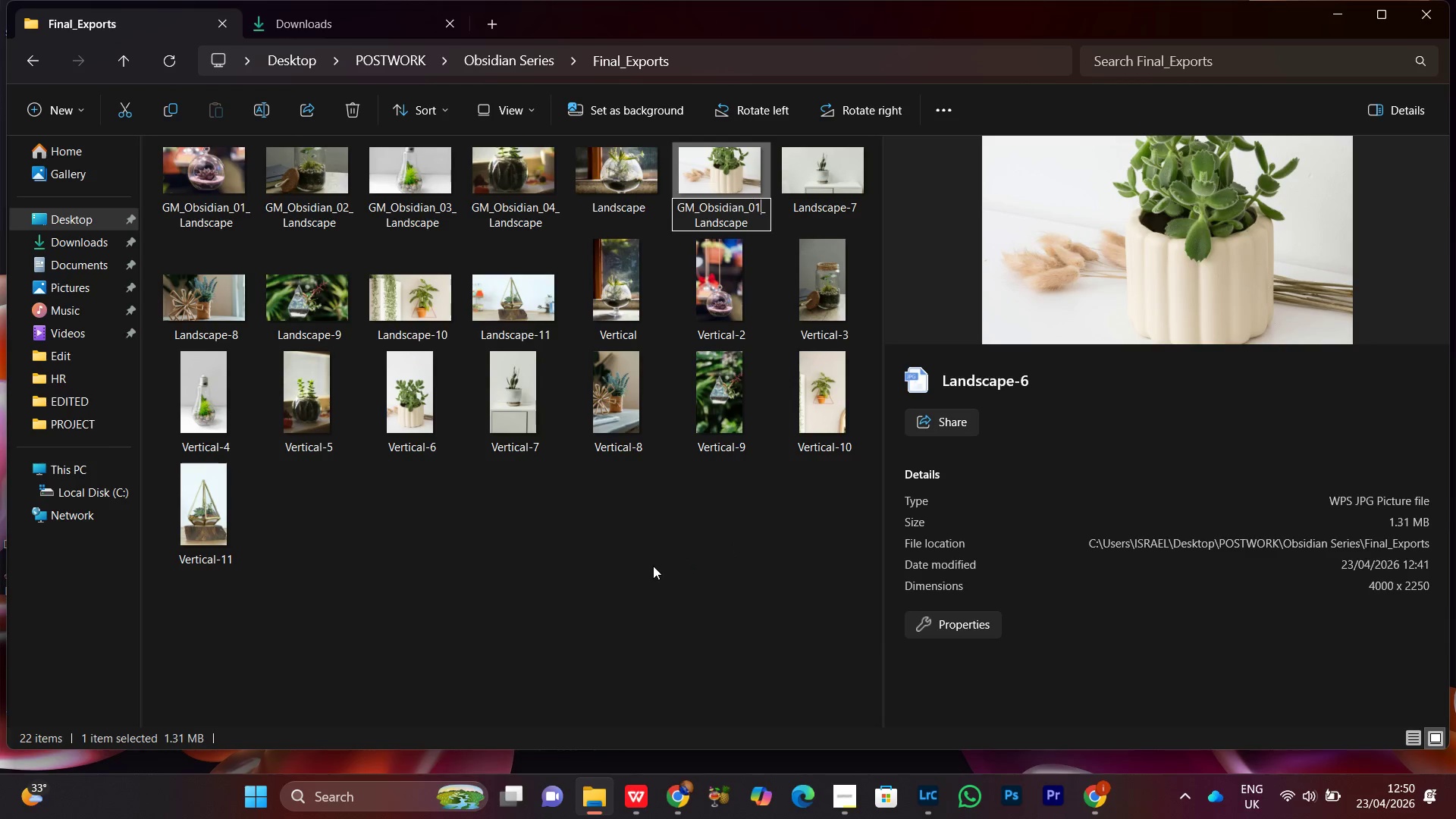 
key(ArrowRight)
 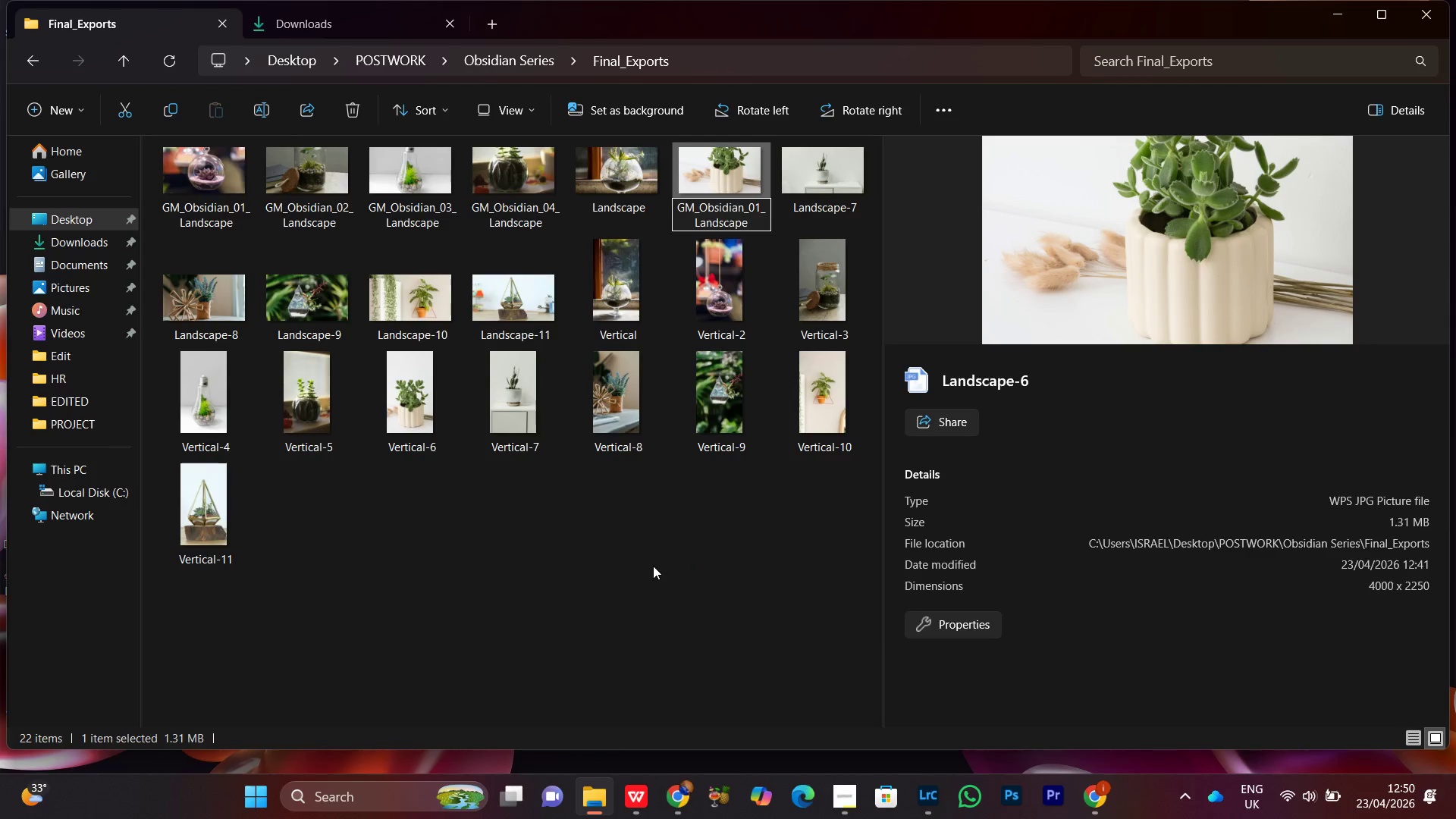 
key(Backspace)
 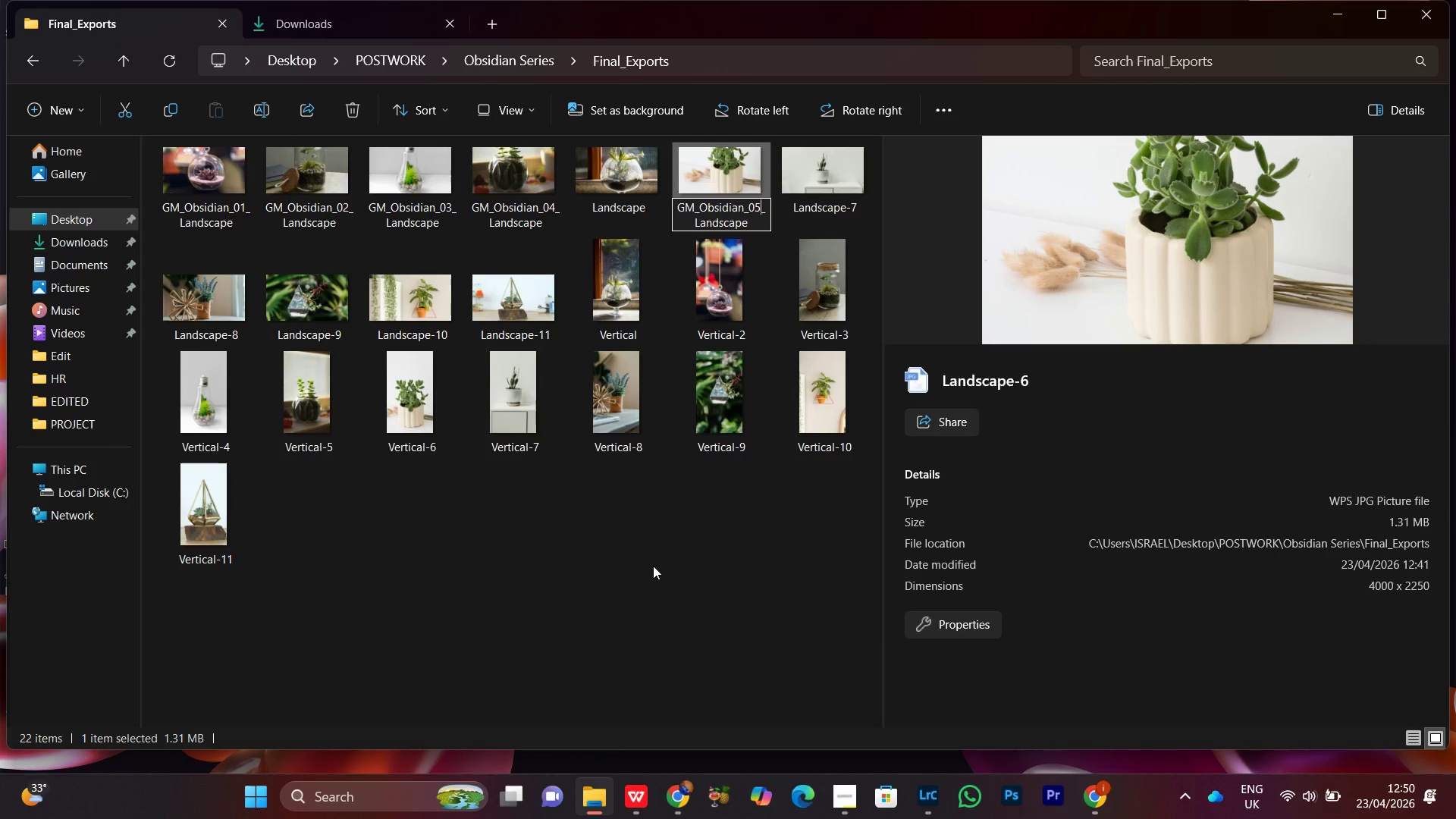 
key(5)
 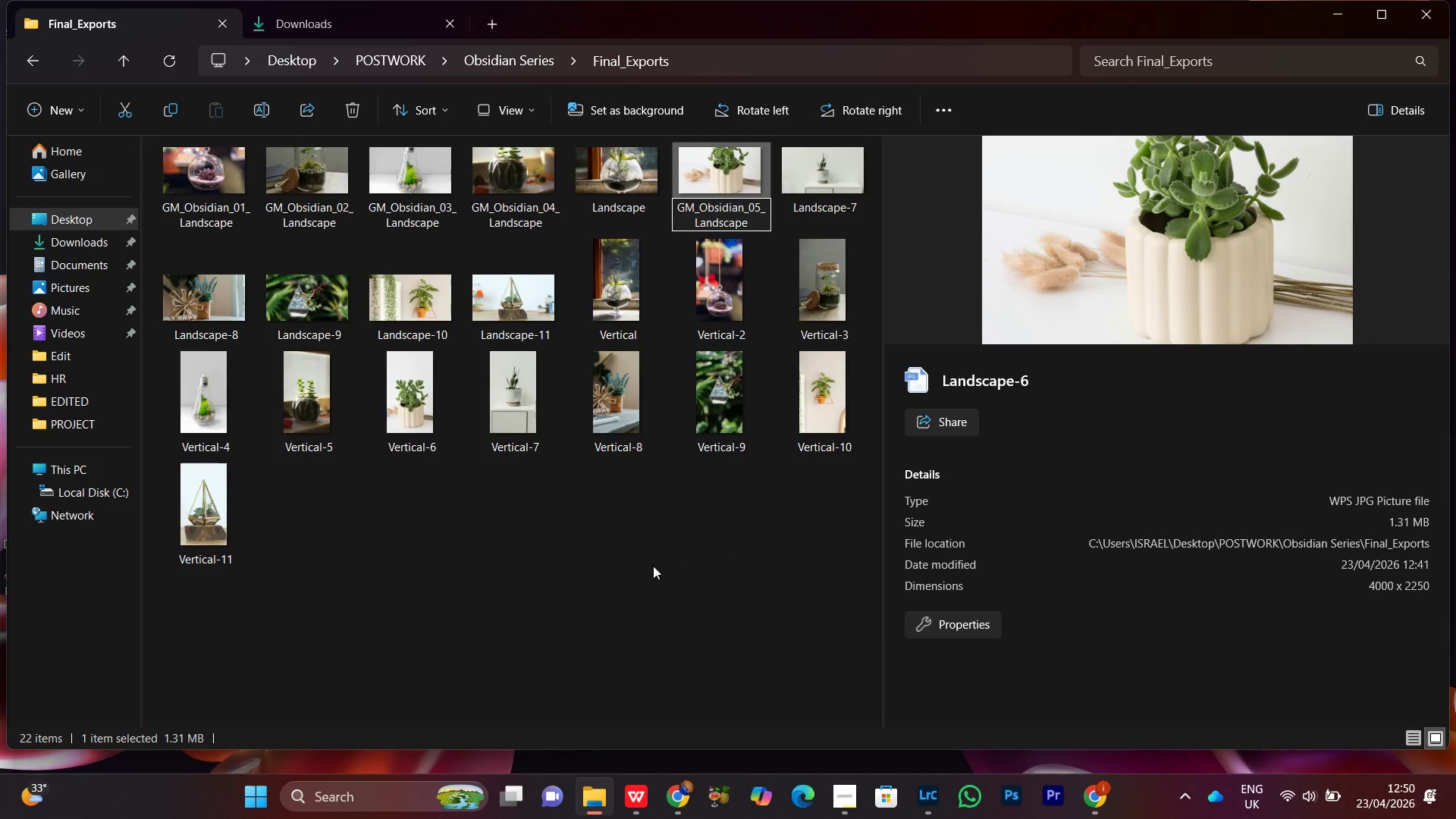 
key(Enter)
 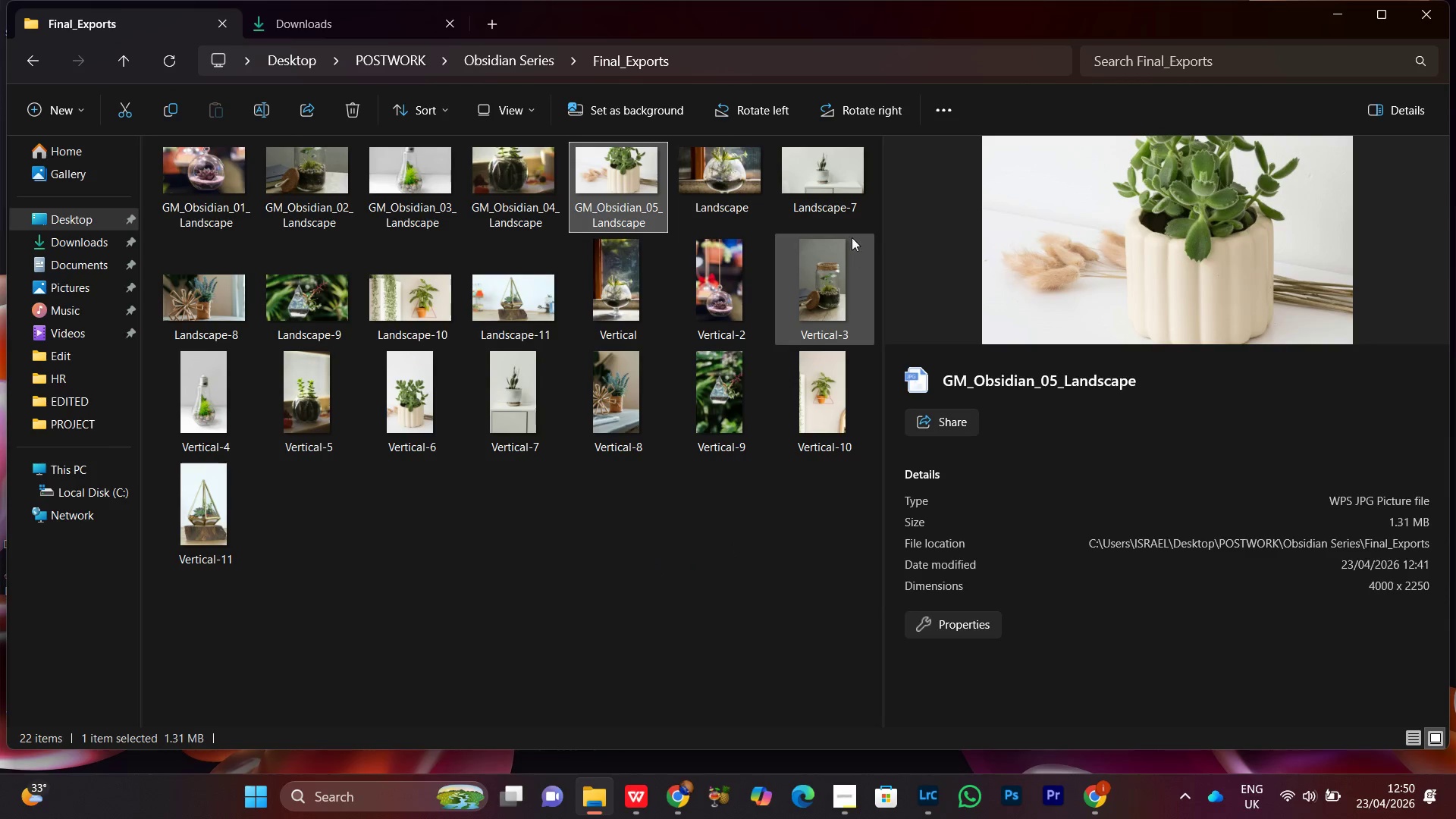 
left_click([829, 158])
 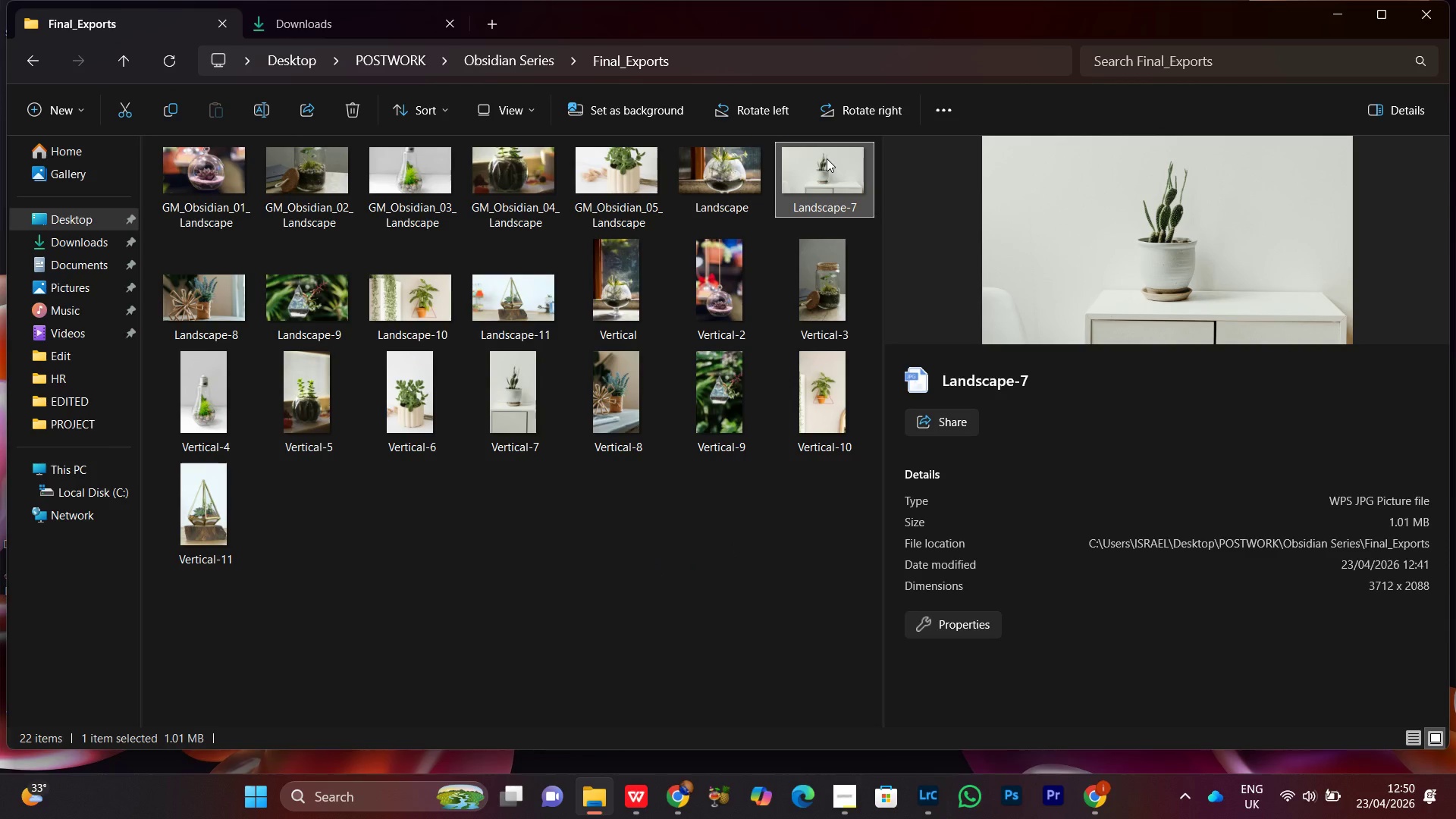 
right_click([827, 158])
 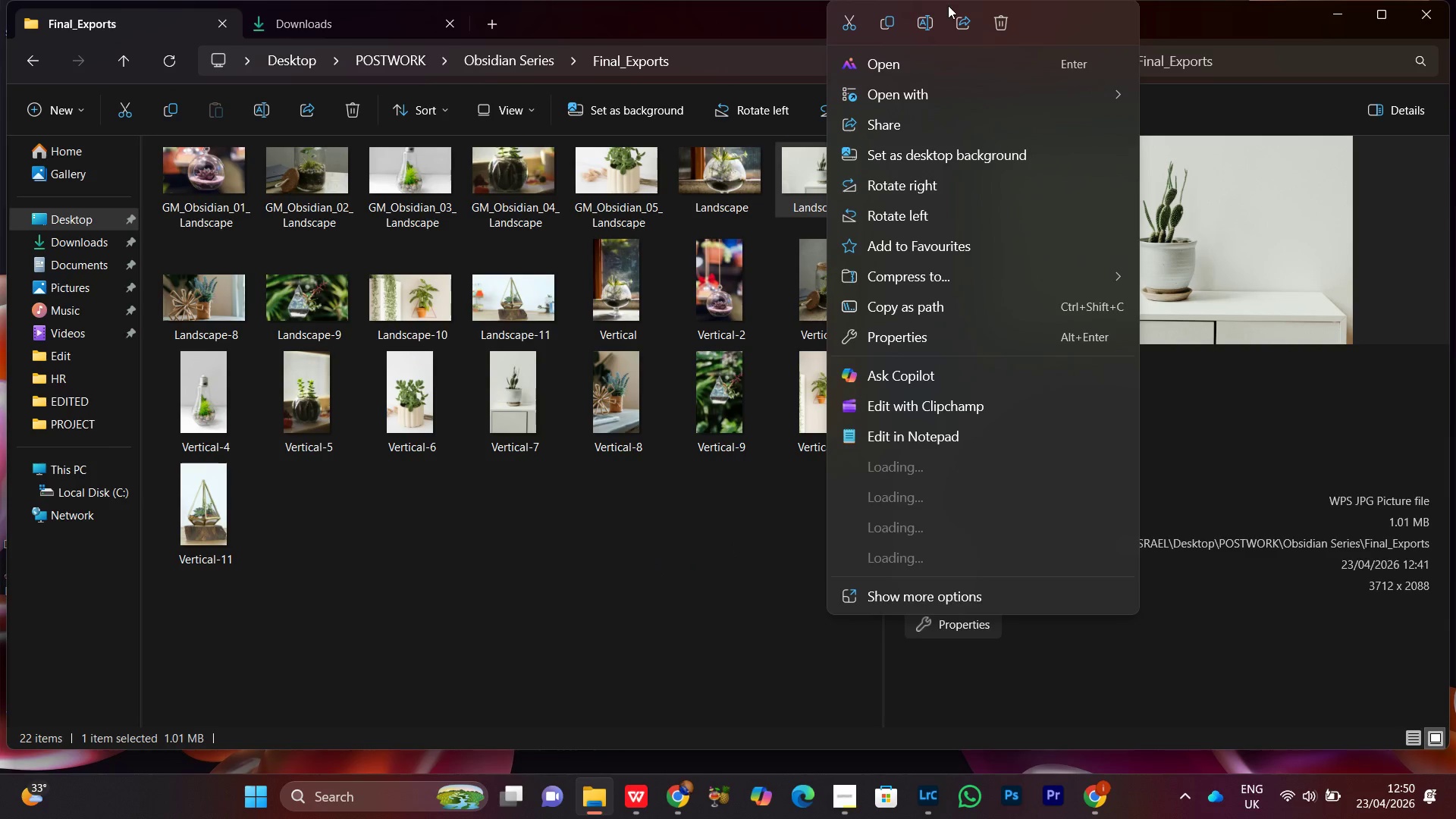 
left_click([920, 30])
 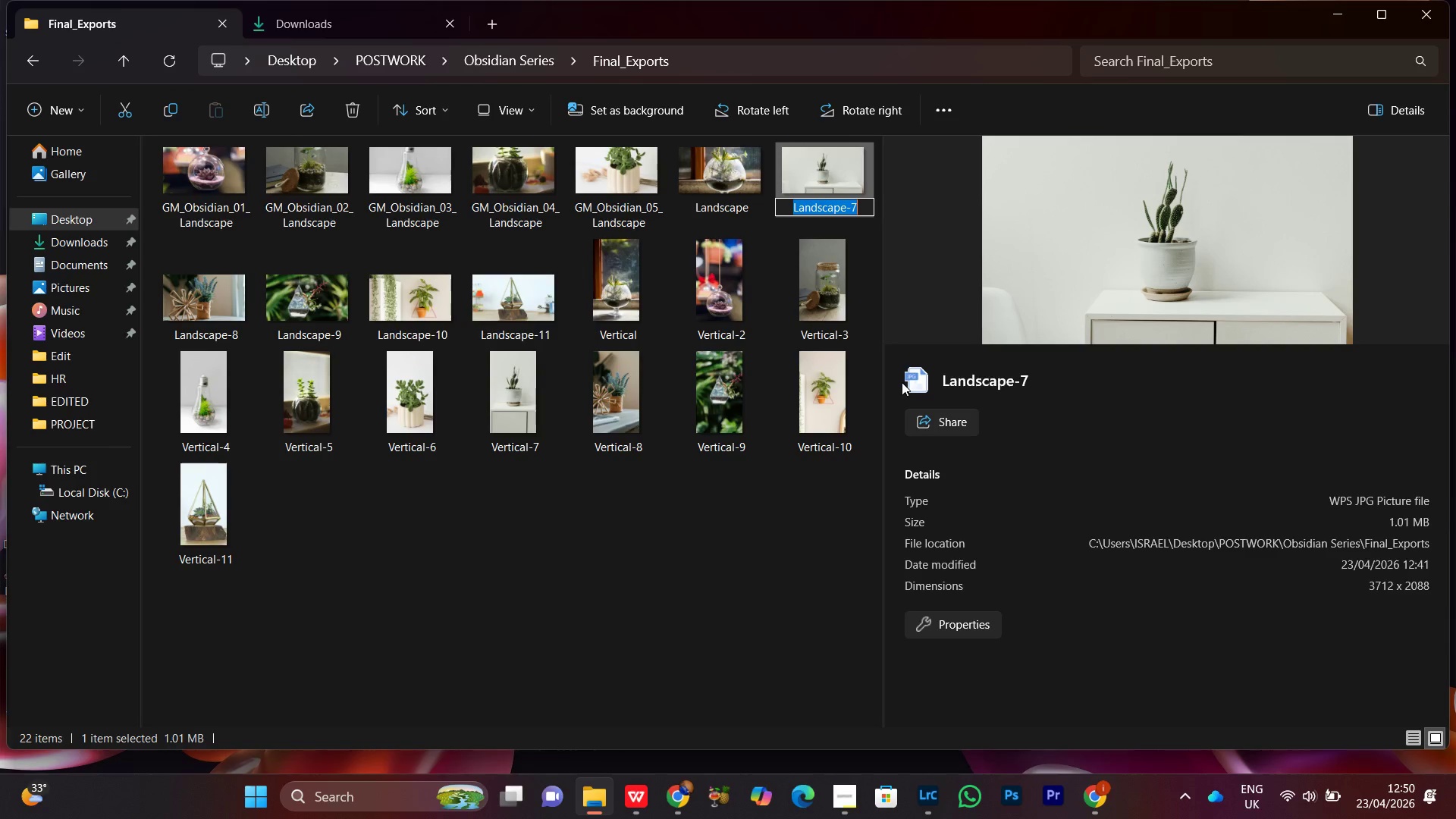 
key(Control+V)
 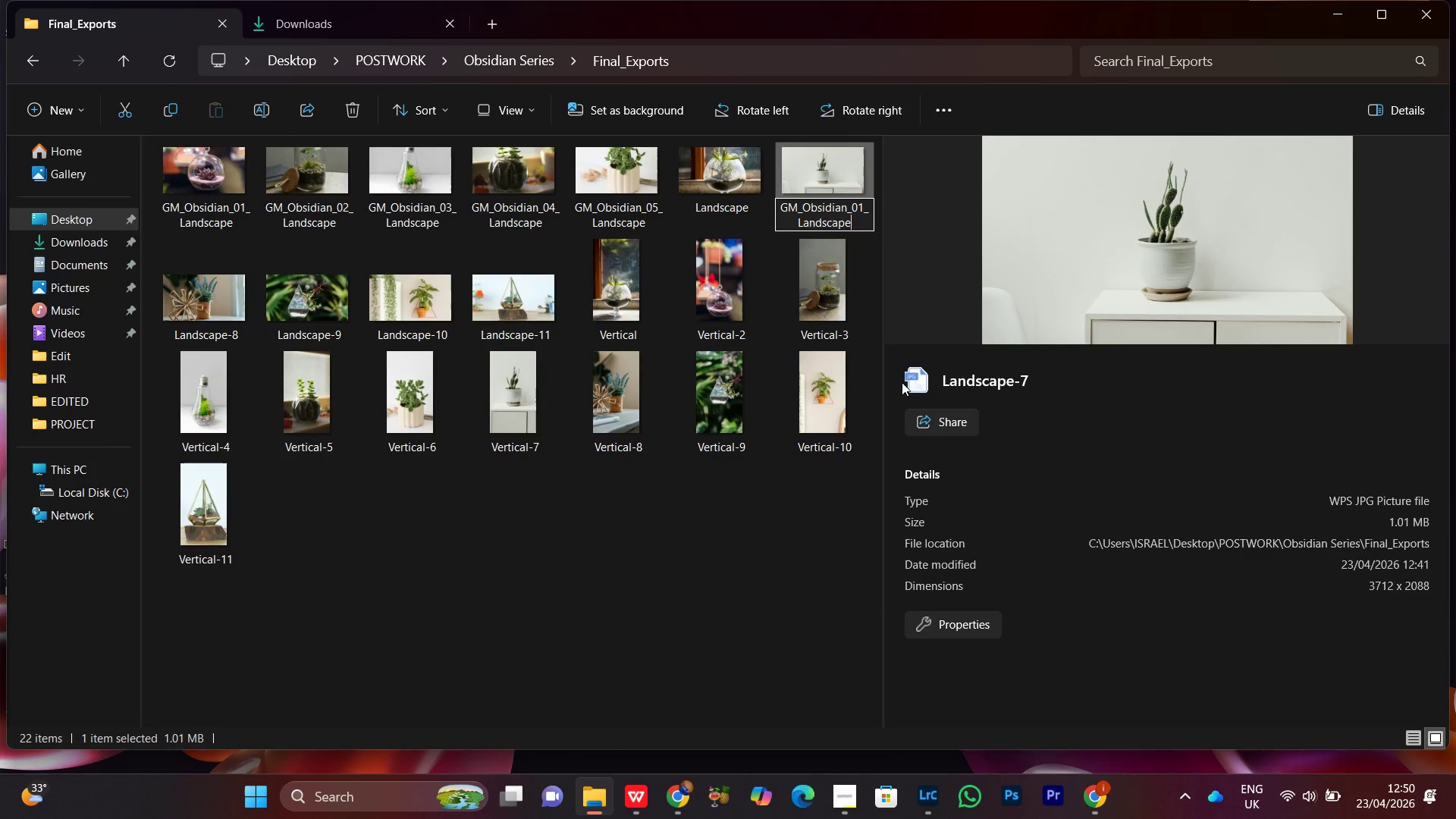 
key(ArrowUp)
 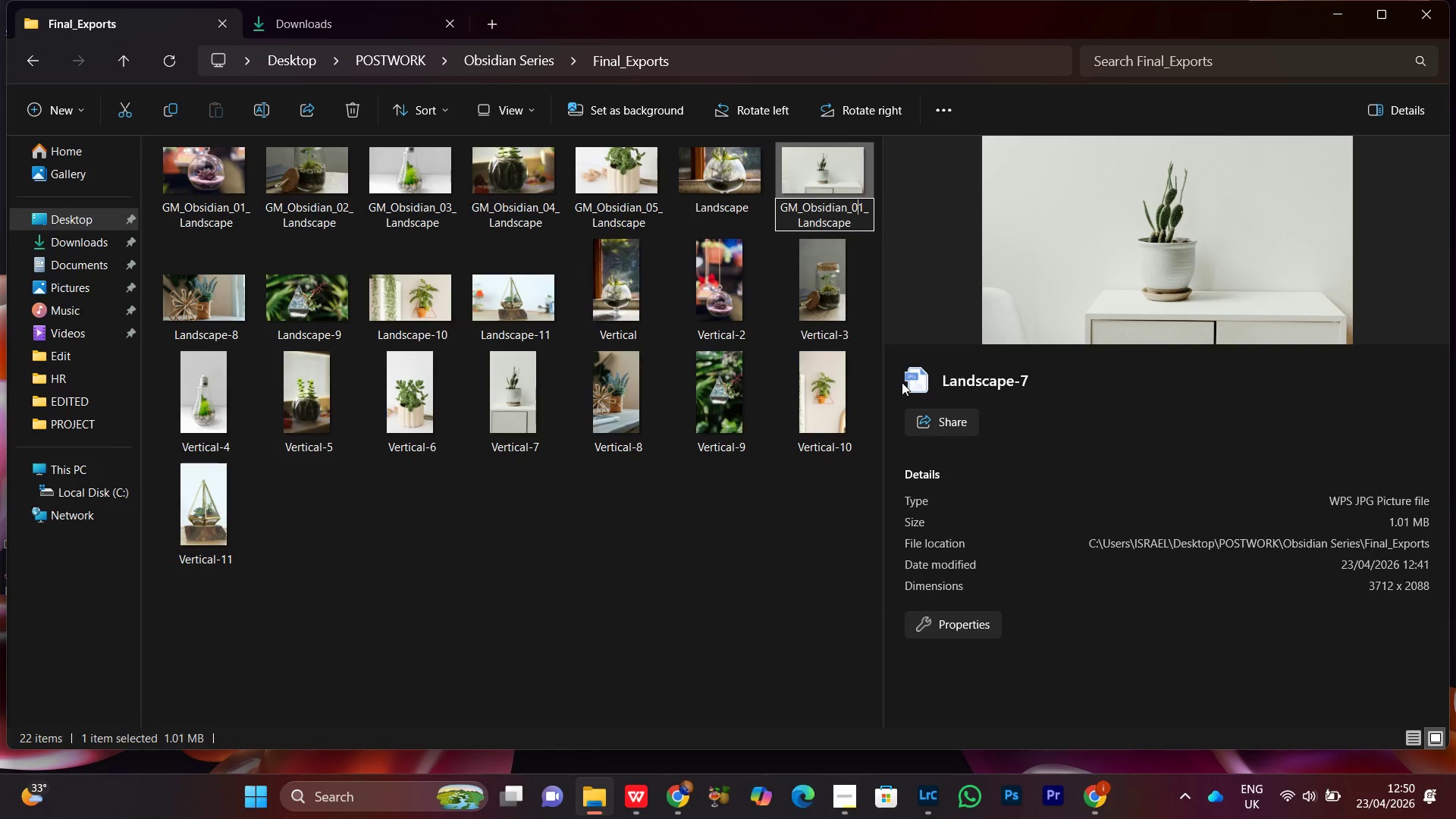 
key(ArrowRight)
 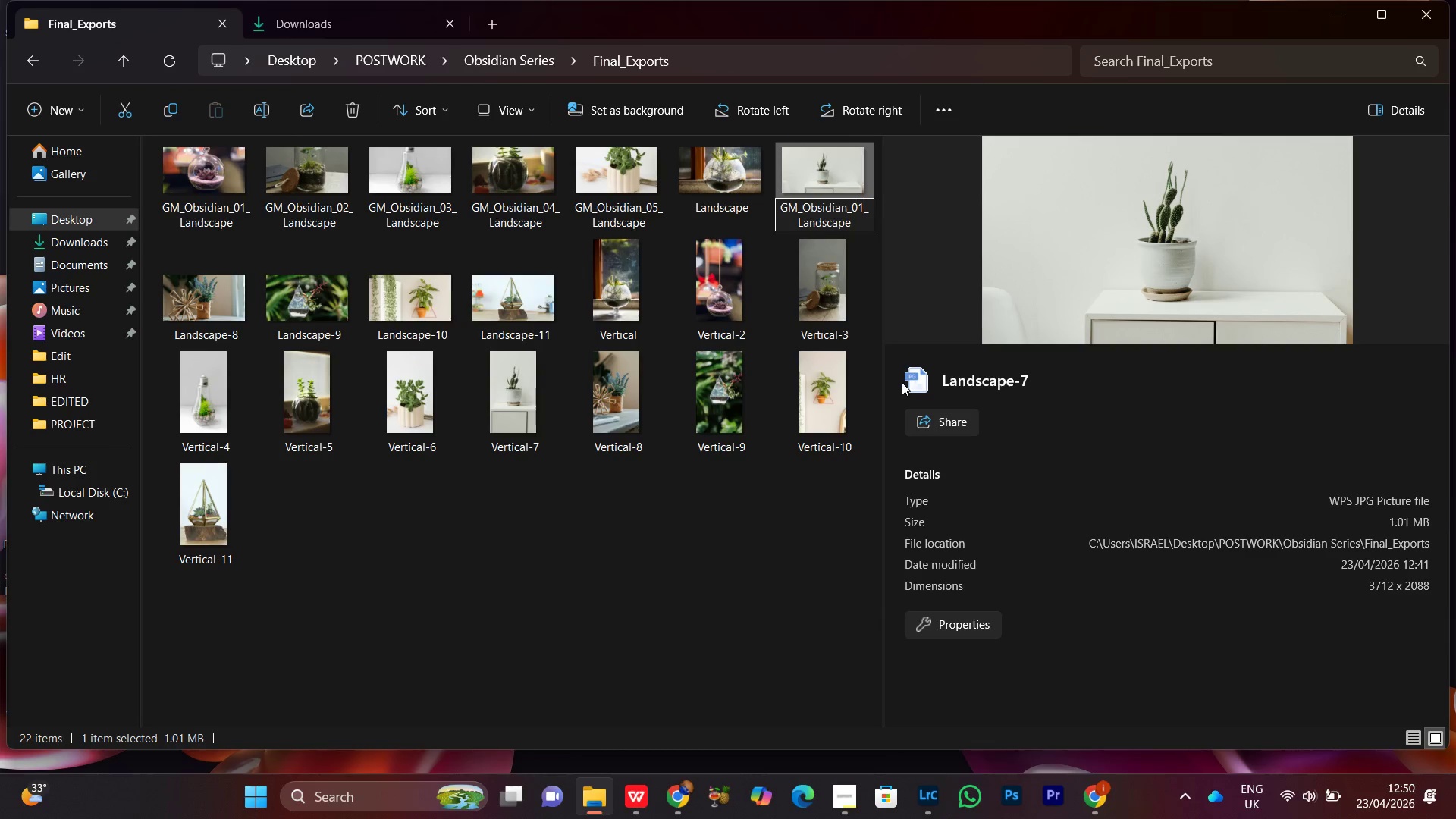 
key(ArrowRight)
 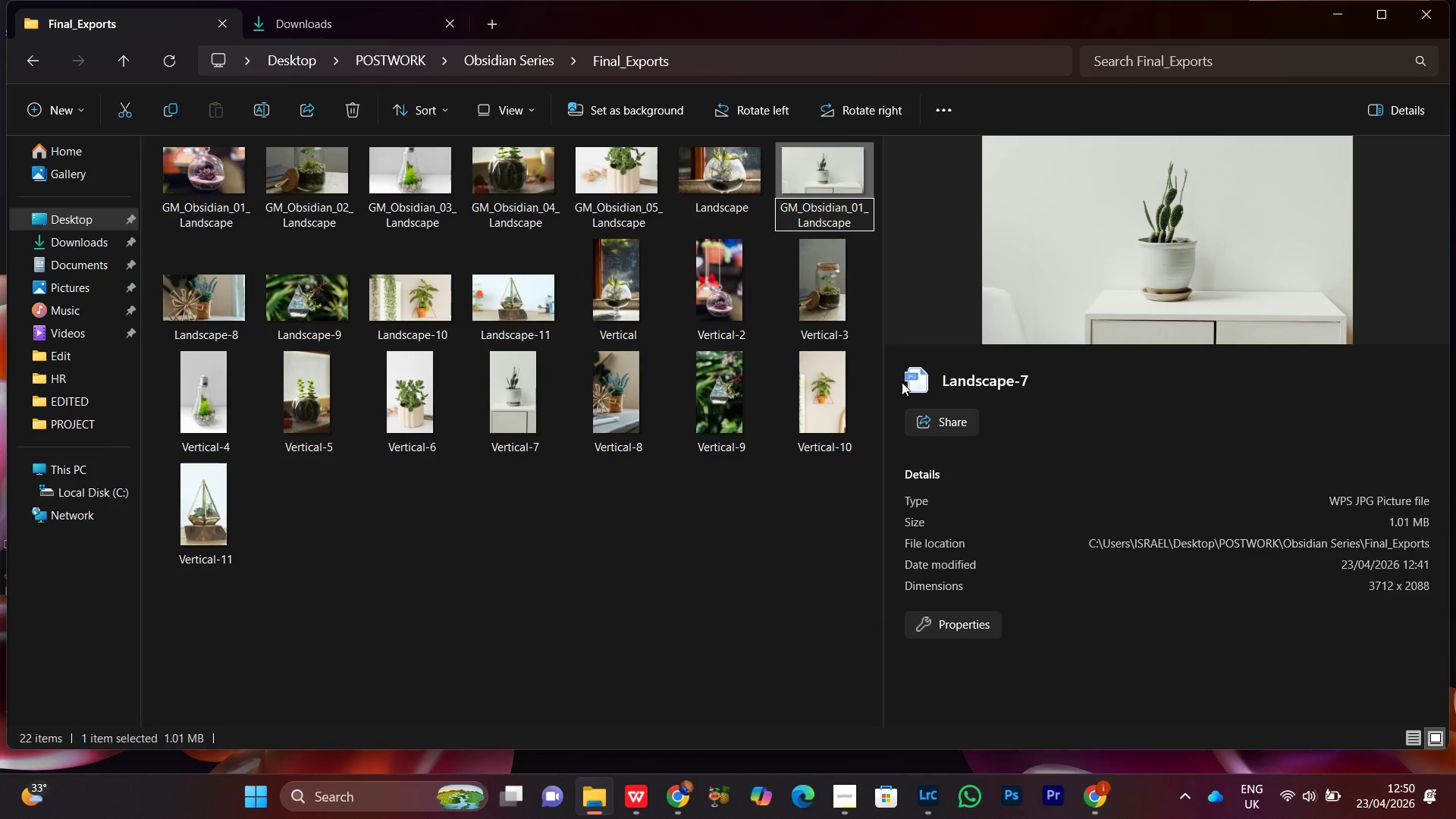 
key(Backspace)
 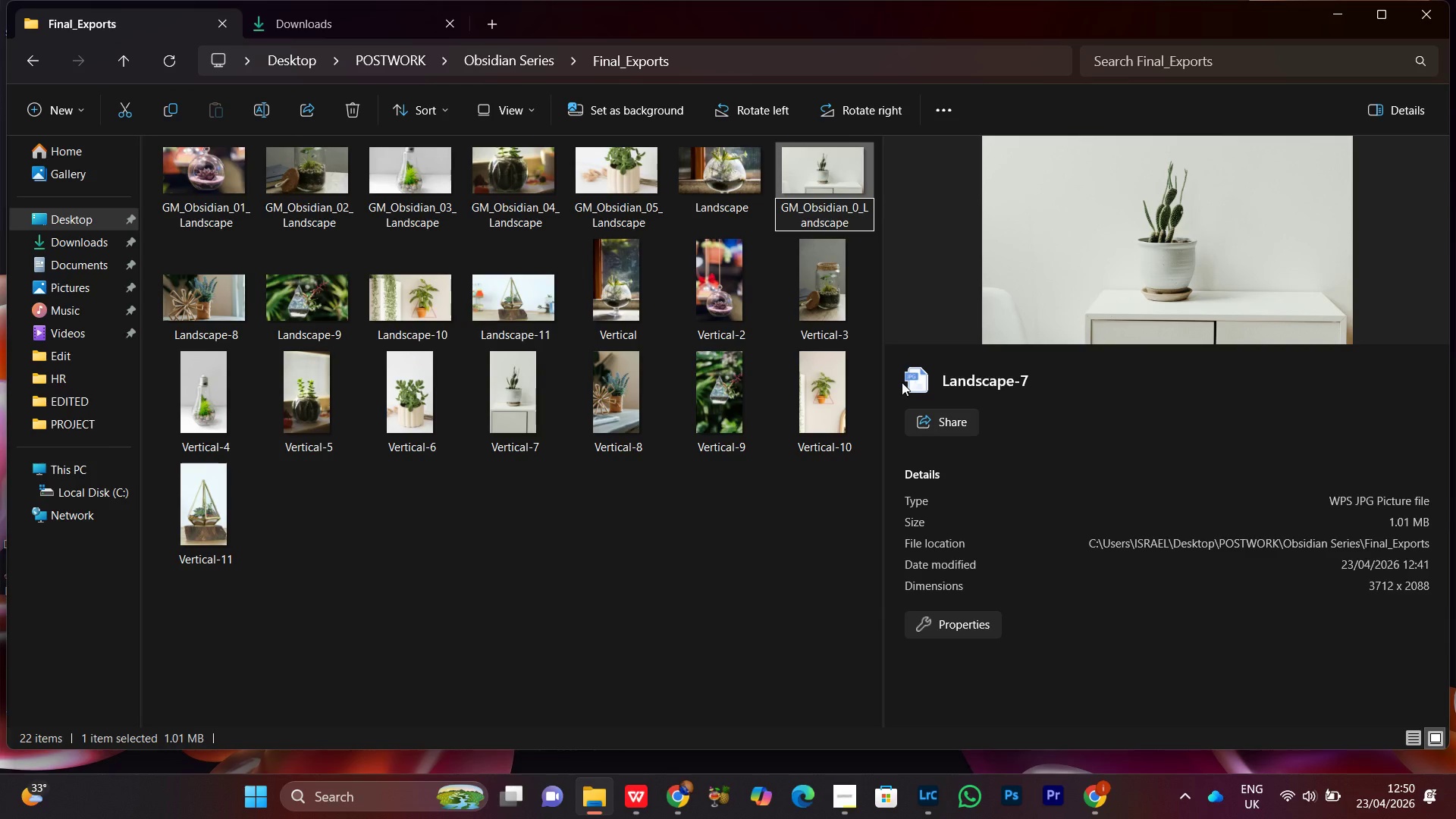 
key(6)
 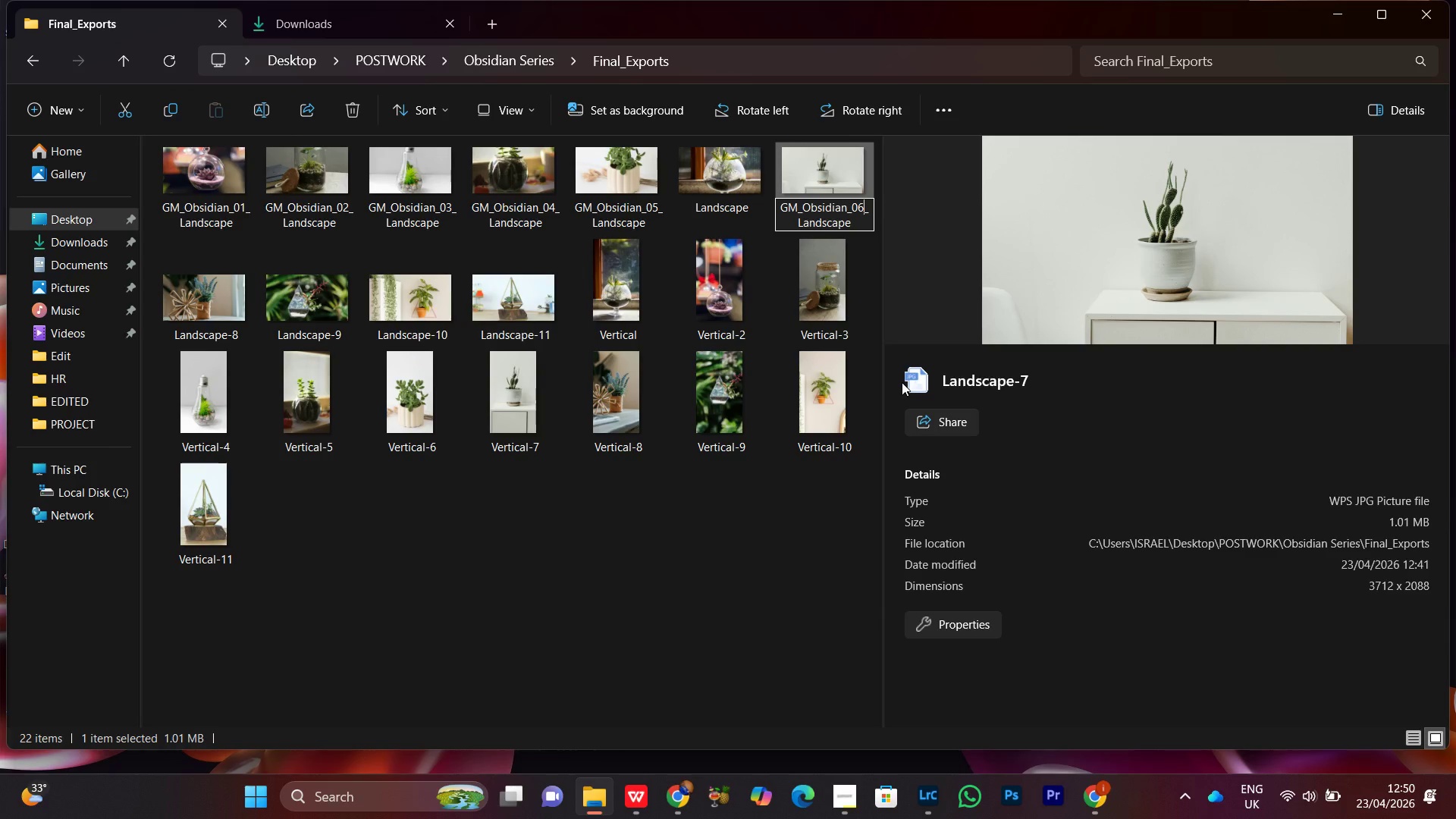 
key(Enter)
 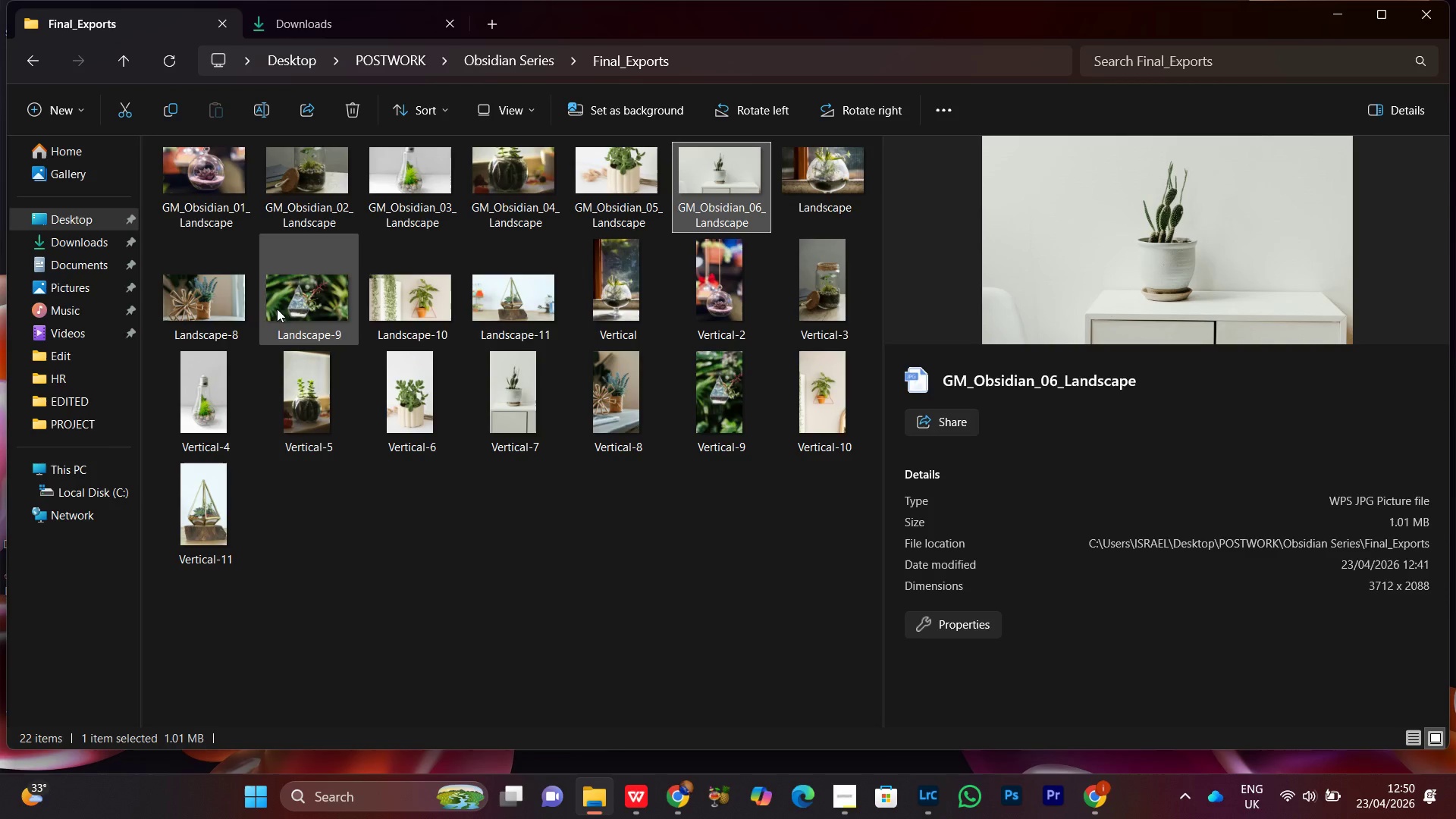 
left_click([234, 297])
 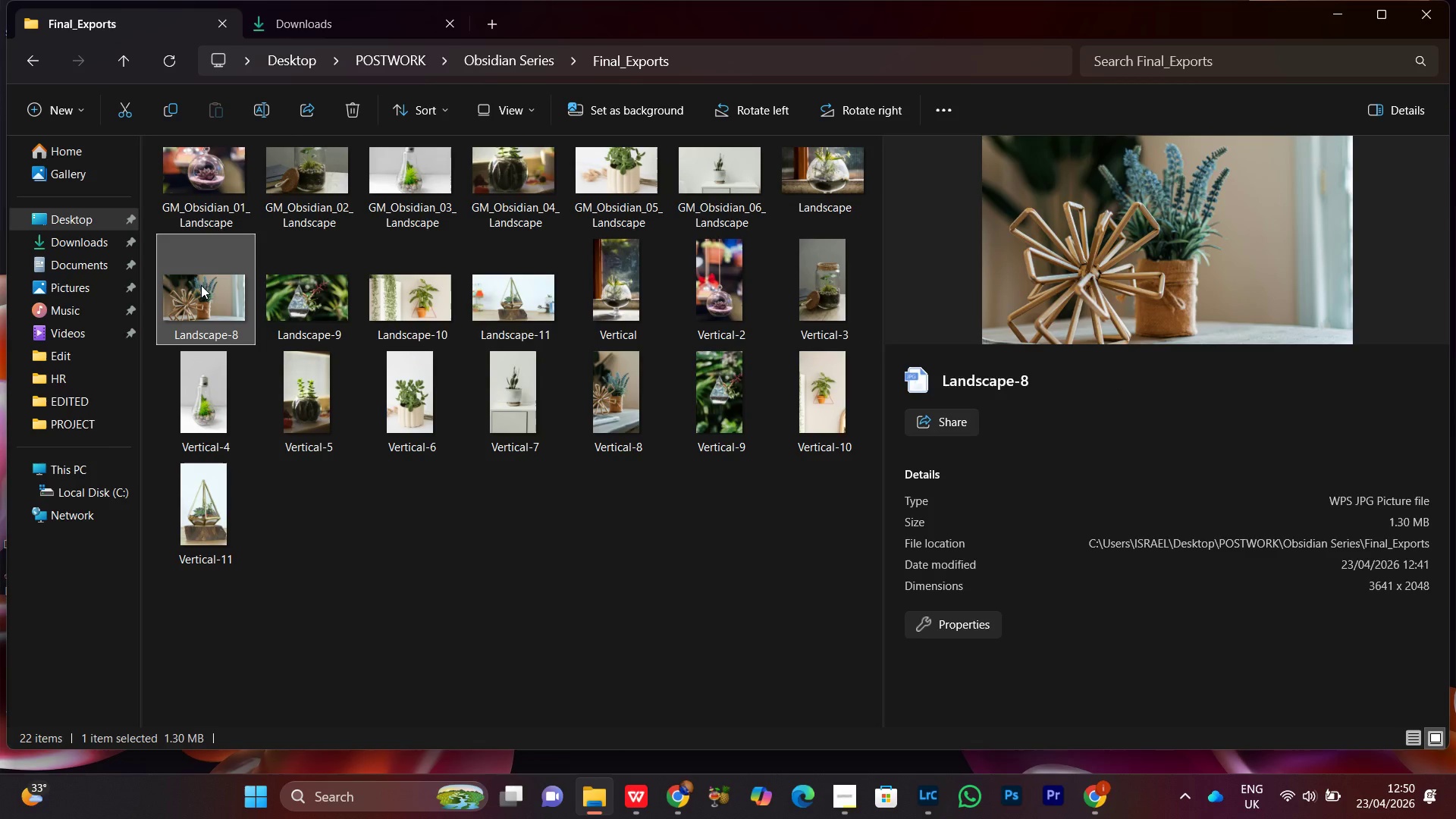 
right_click([201, 285])
 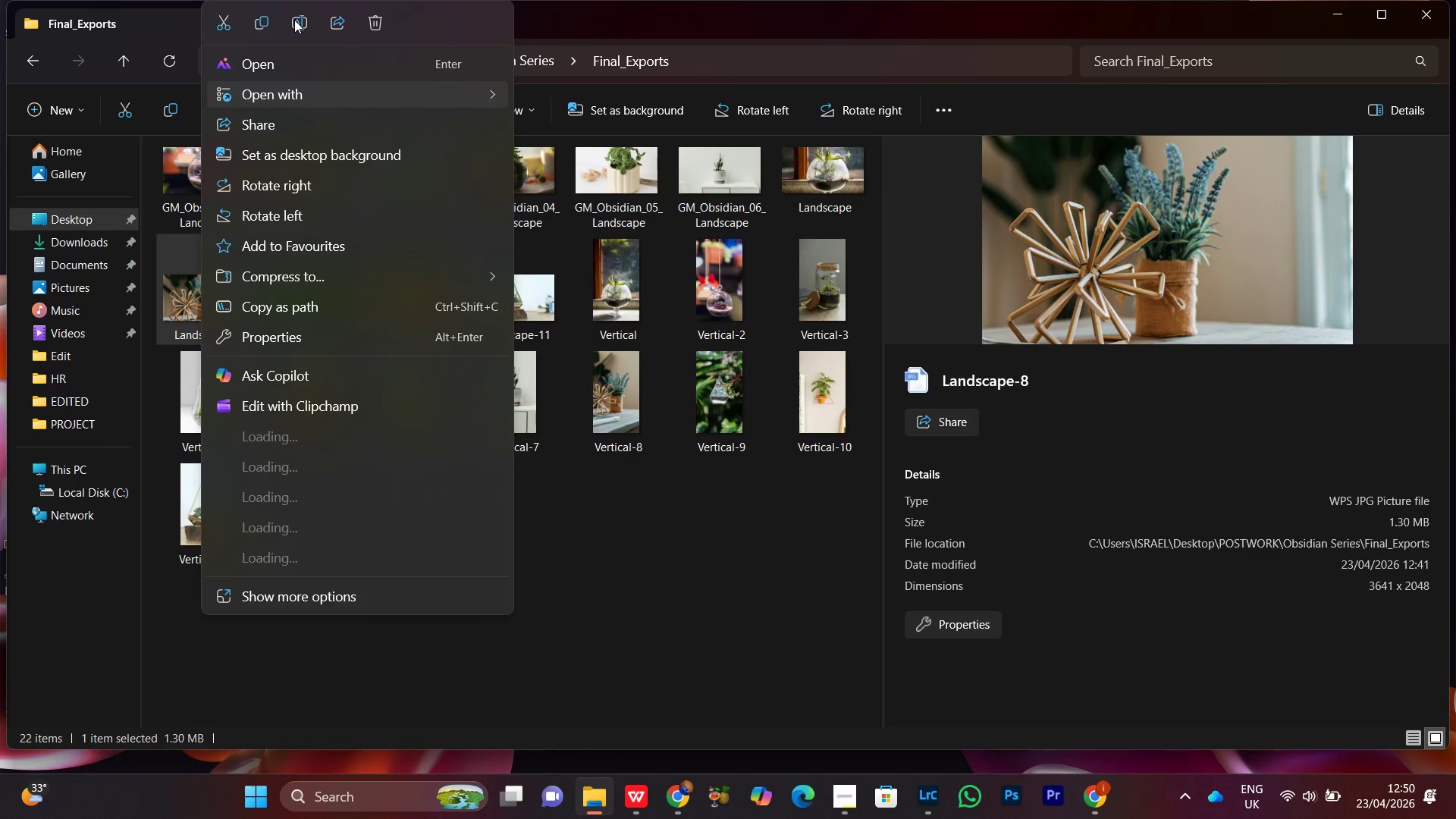 
left_click([294, 20])
 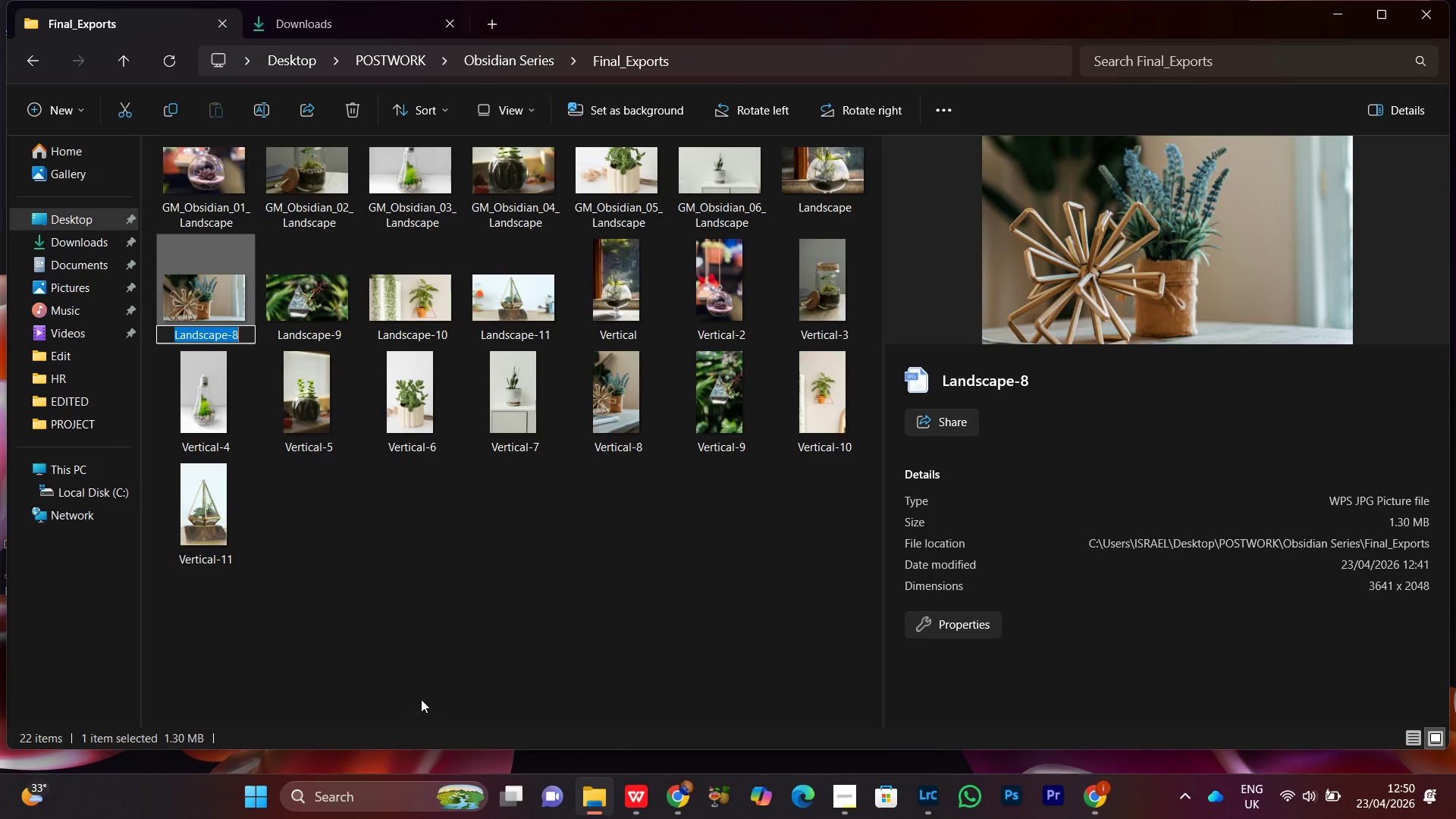 
key(Control+V)
 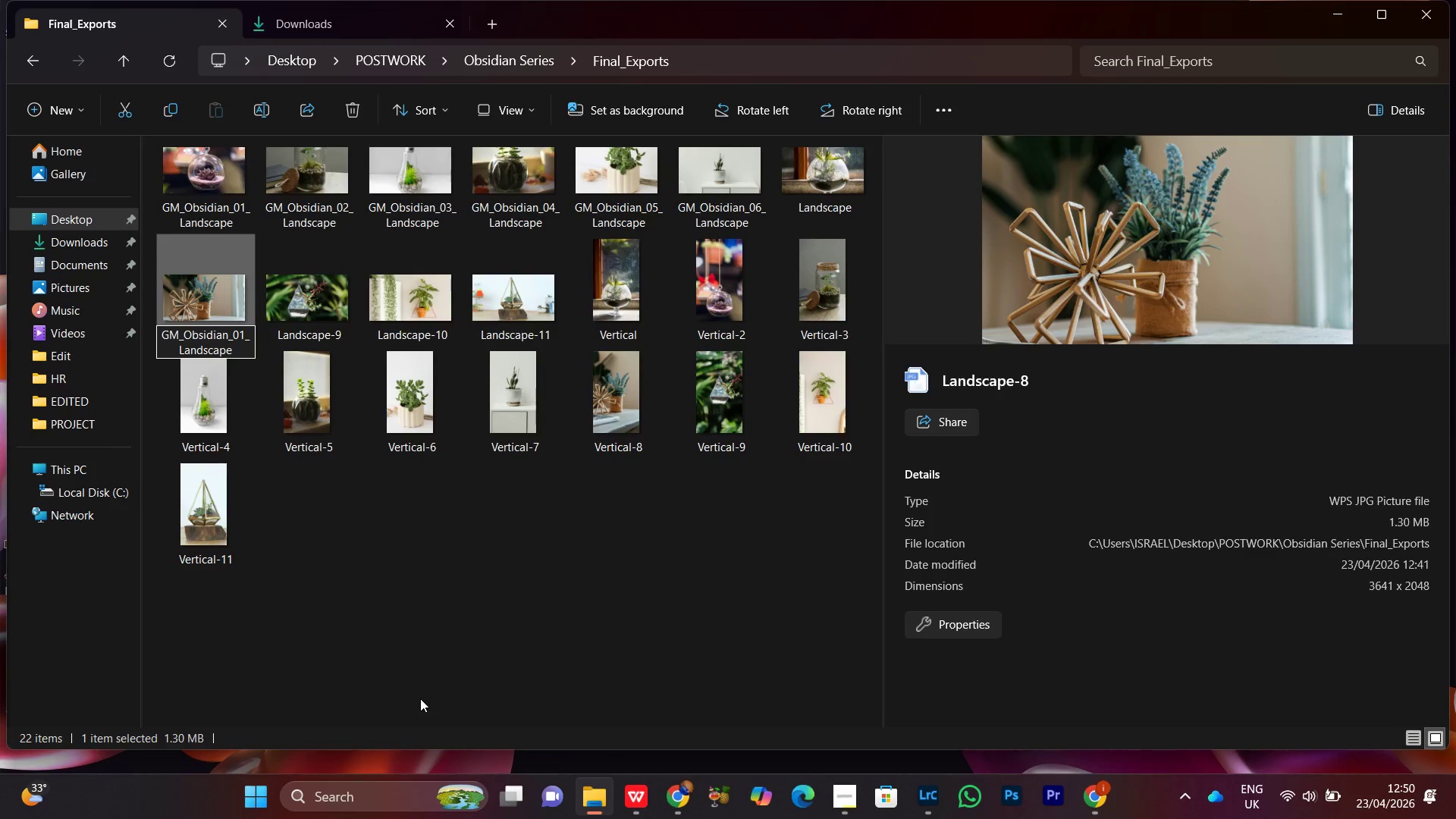 
key(ArrowUp)
 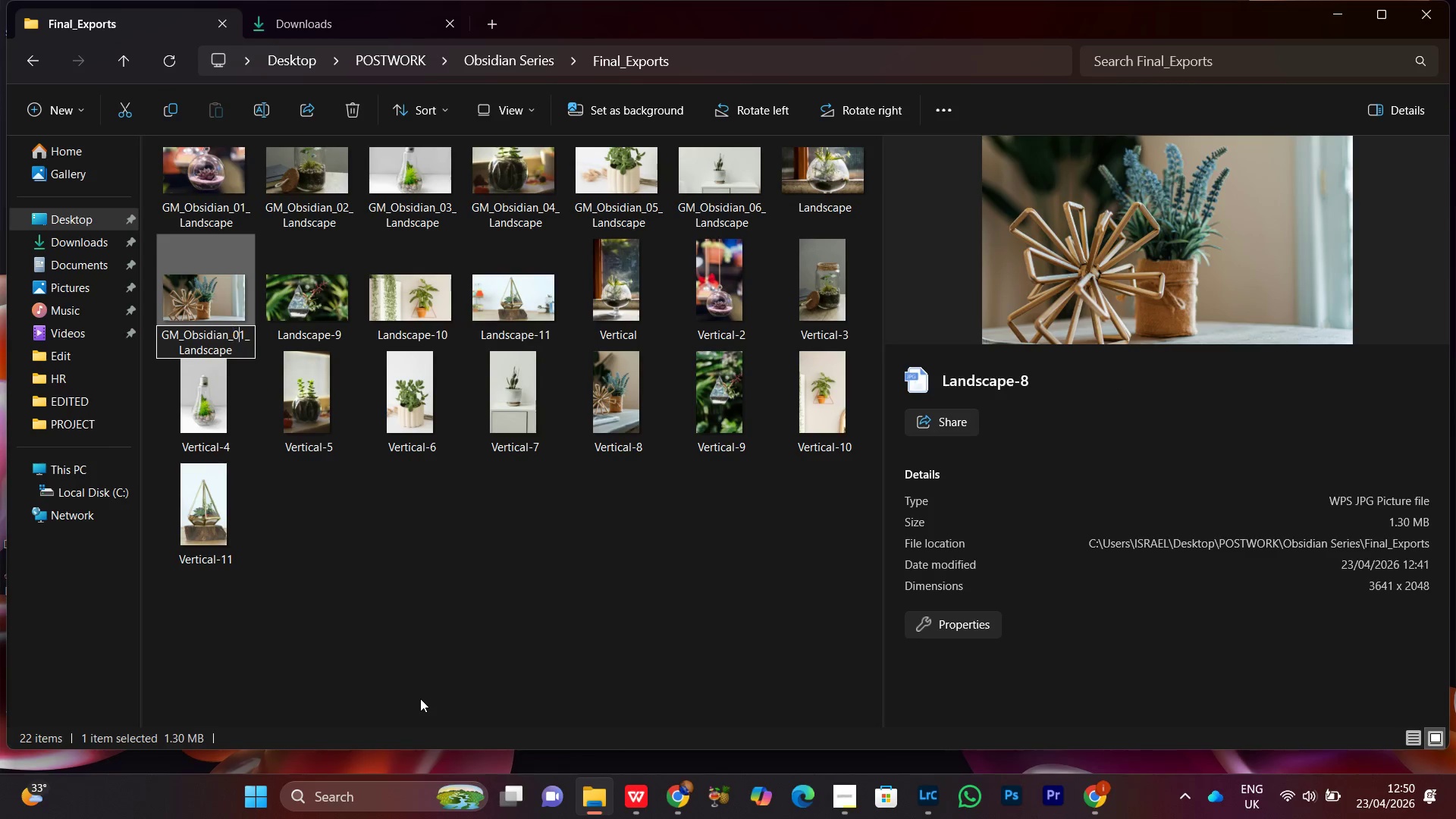 
key(ArrowRight)
 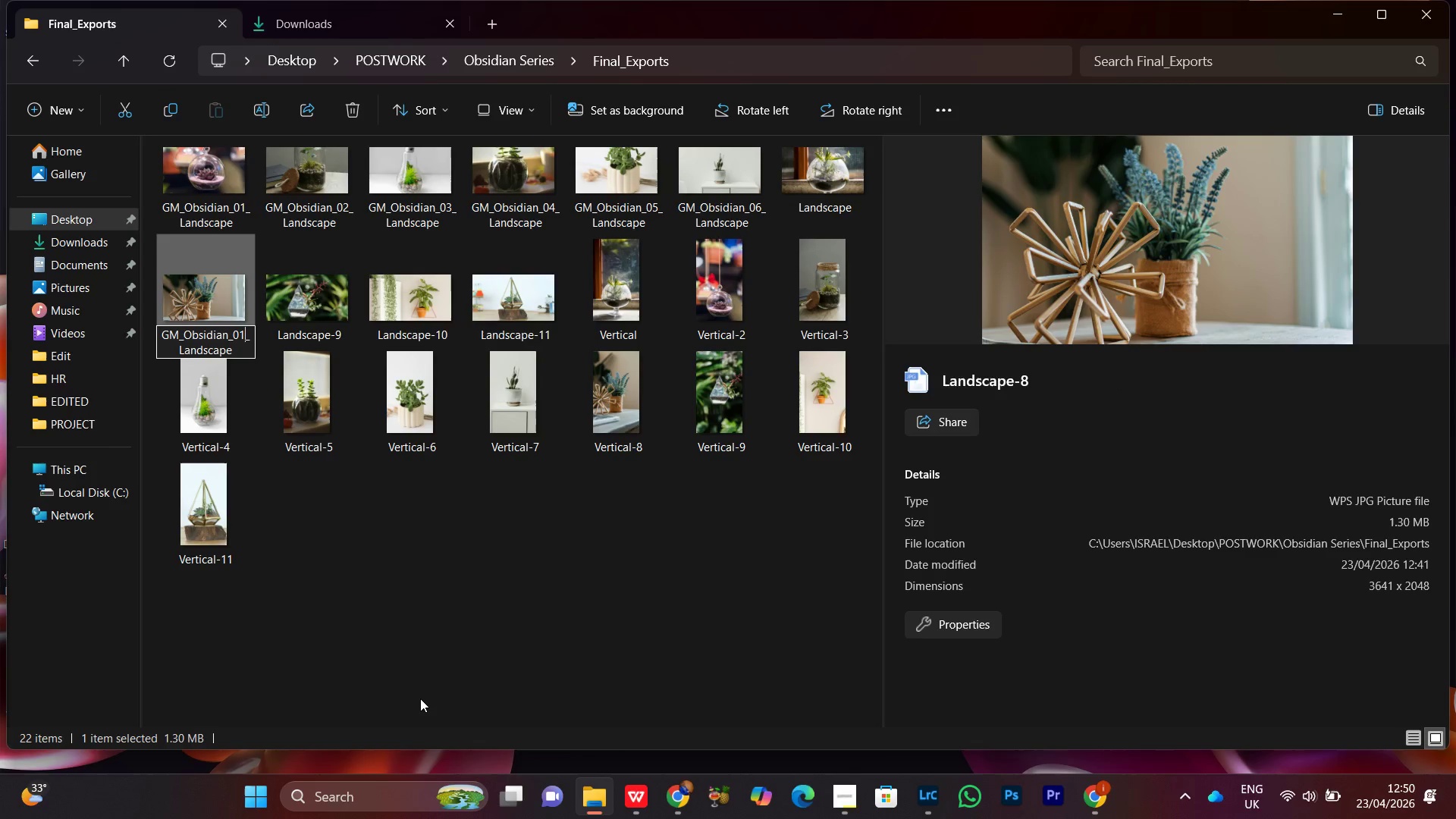 
key(ArrowRight)
 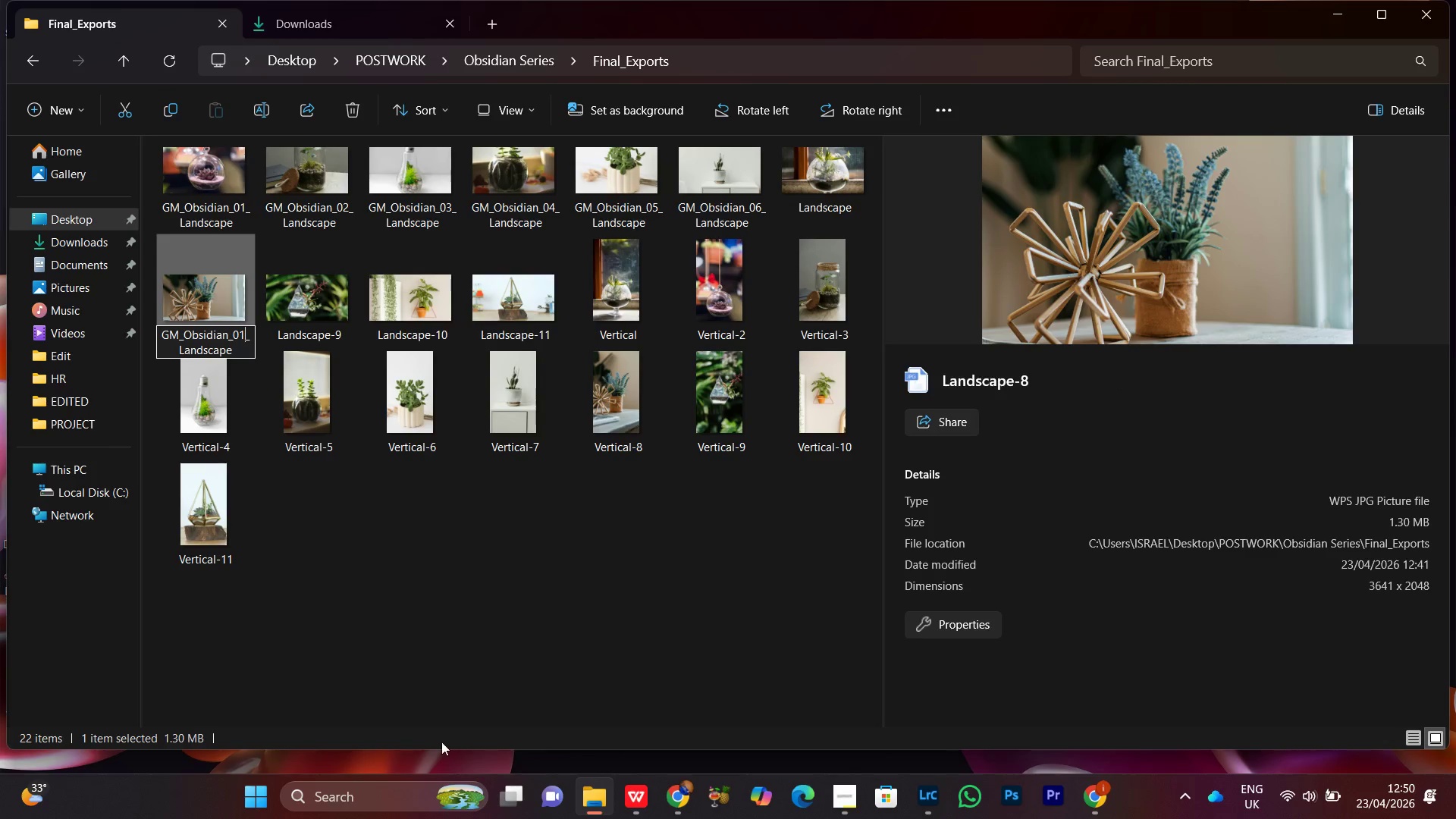 
key(Backspace)
 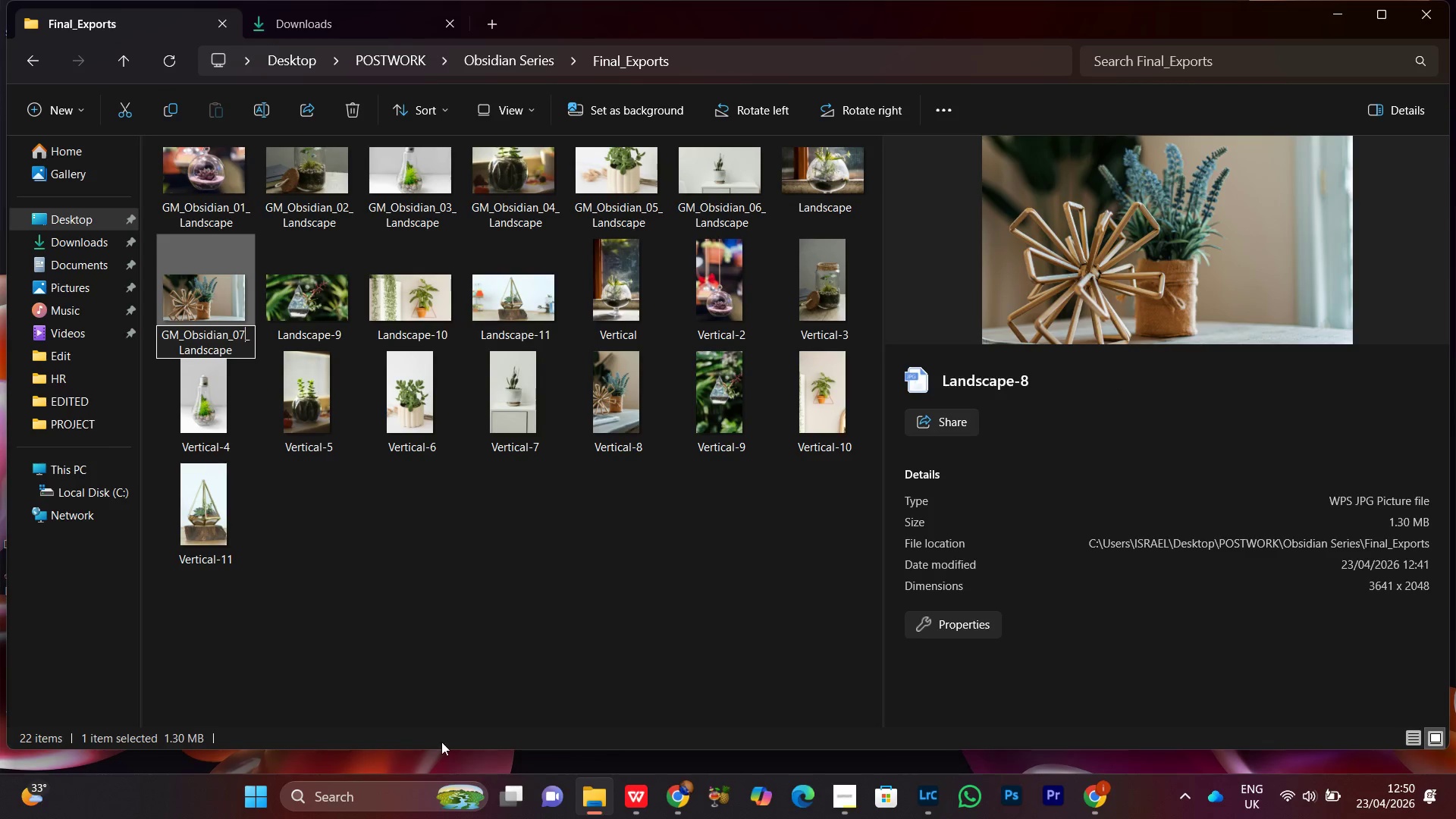 
key(7)
 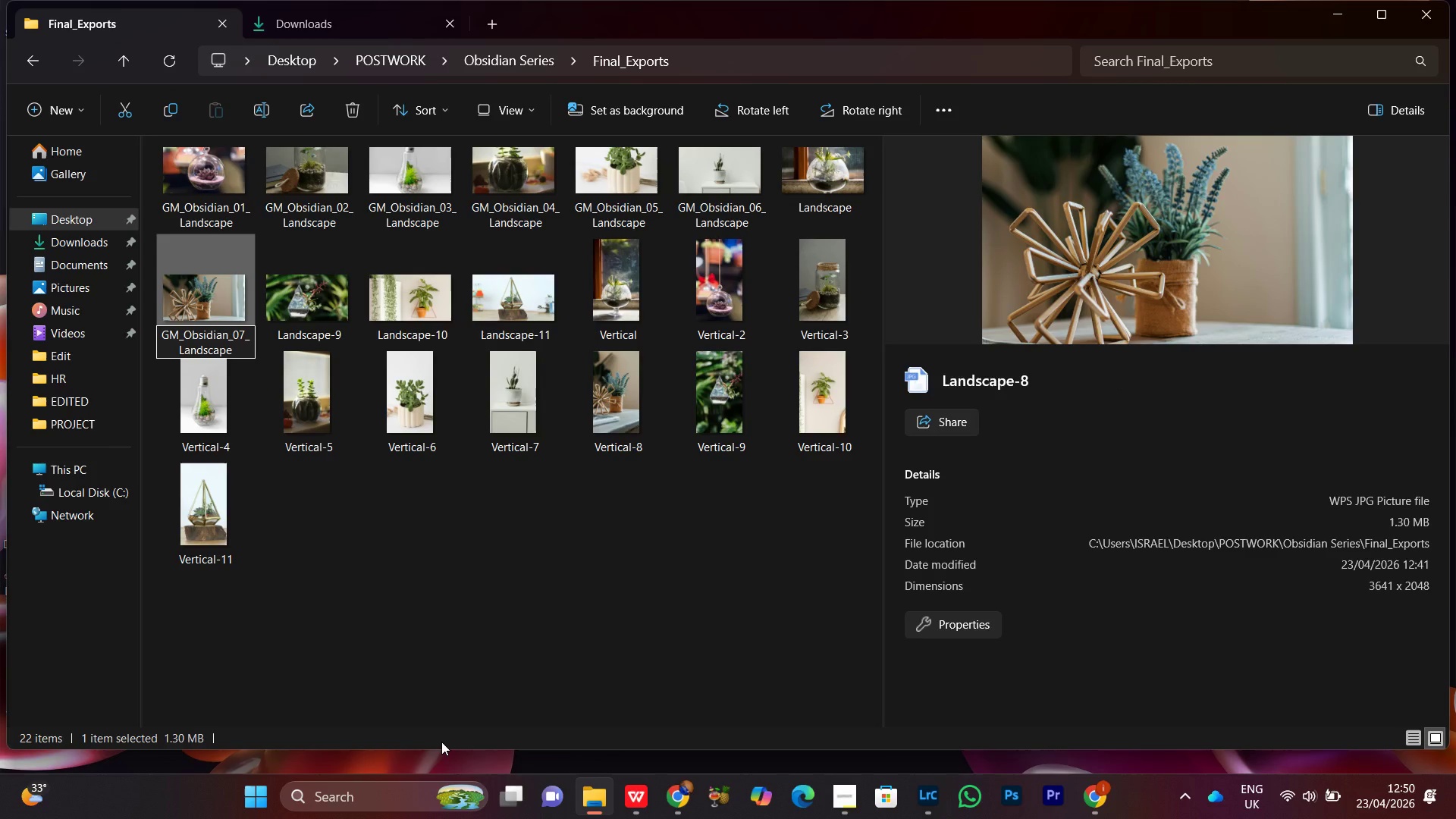 
key(Enter)
 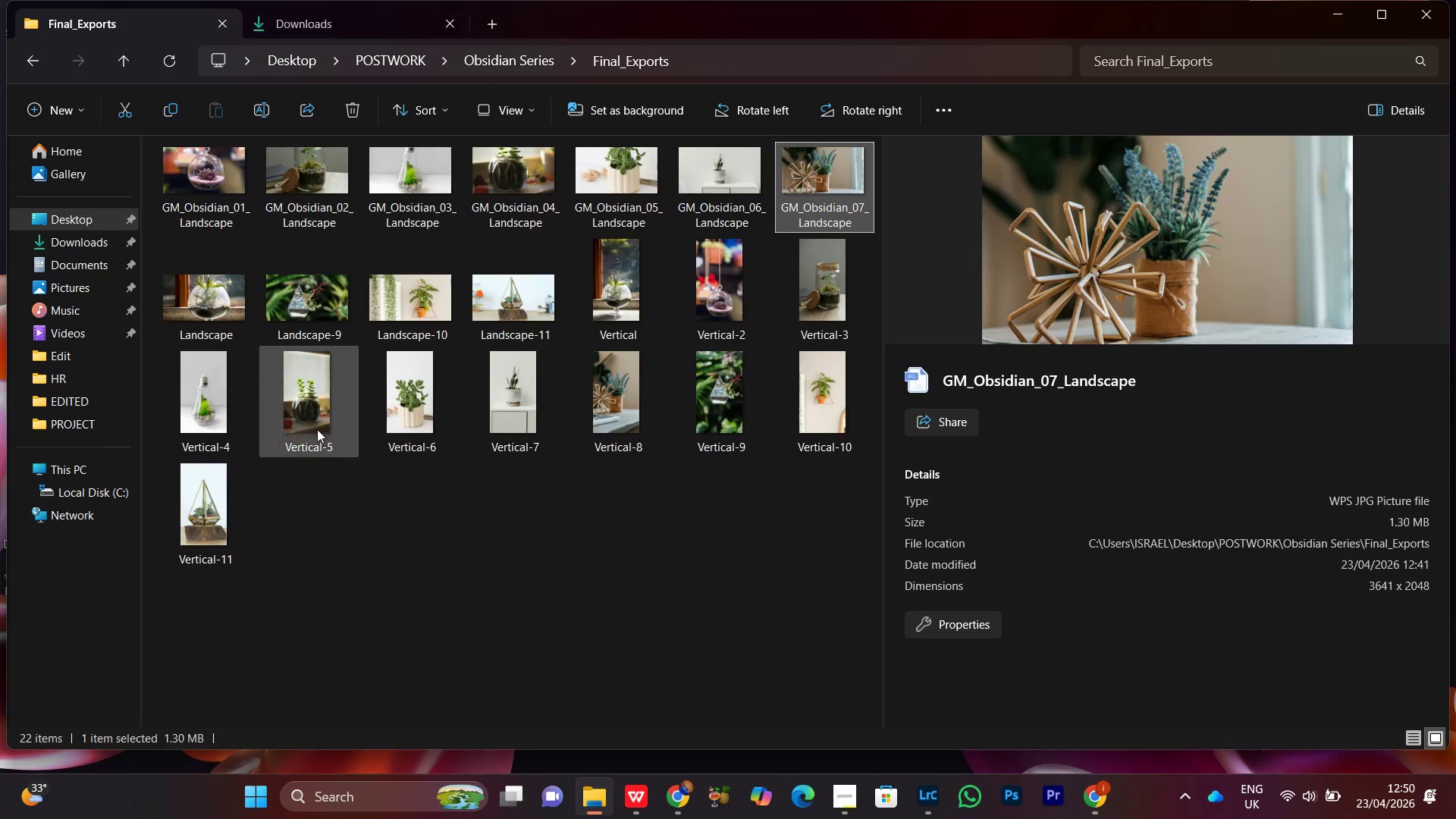 
left_click([311, 335])
 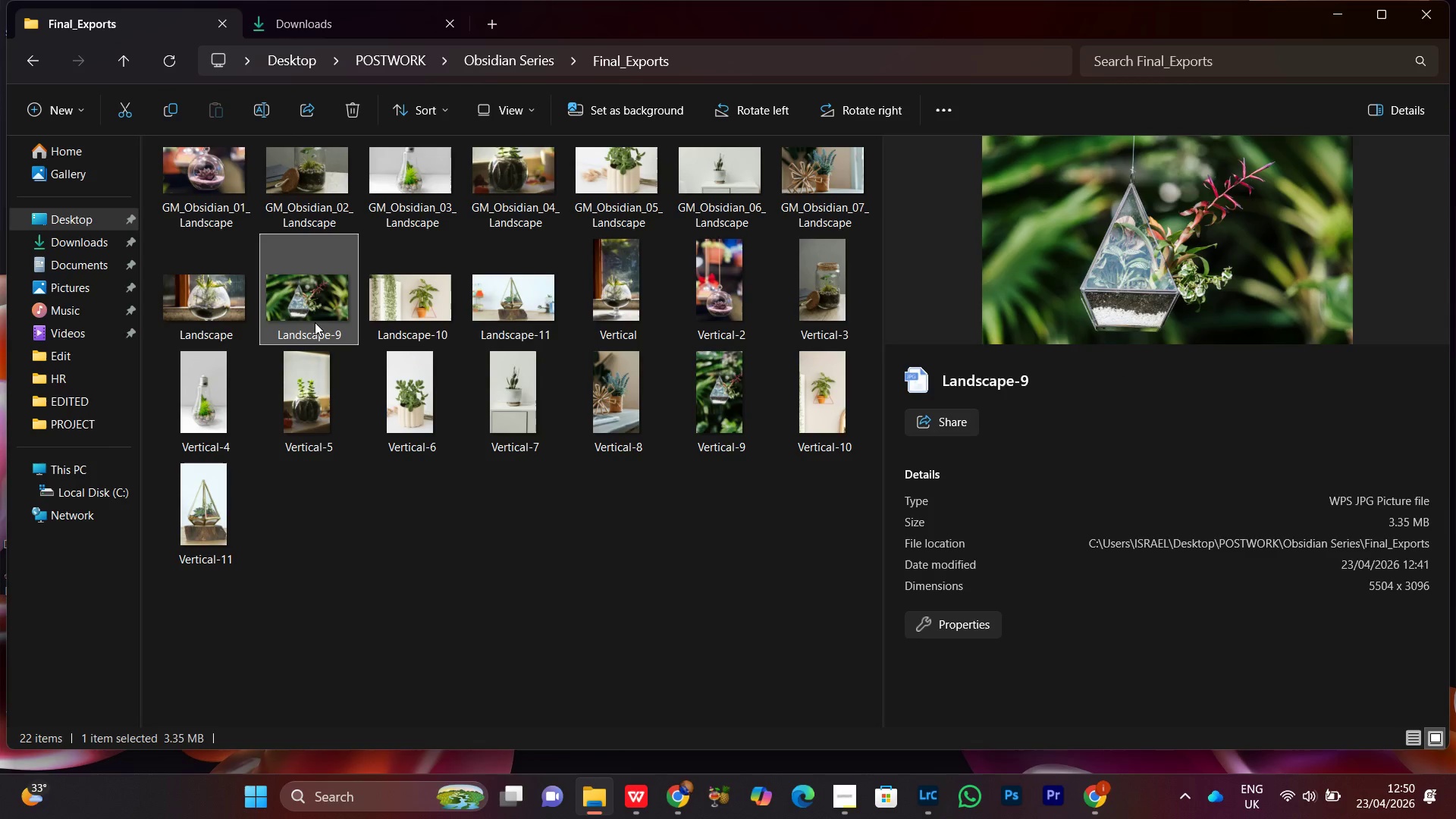 
right_click([315, 321])
 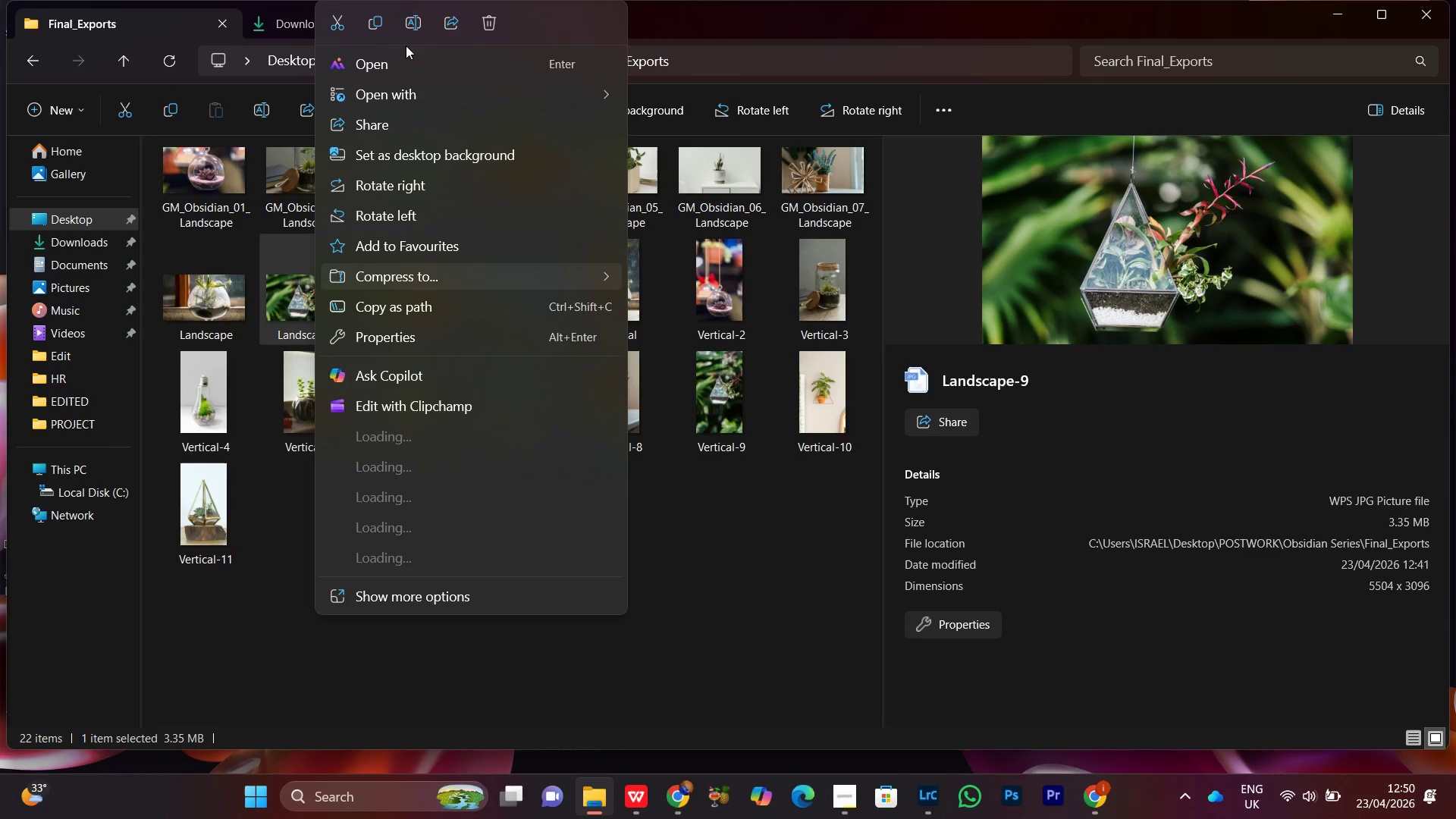 
left_click([413, 21])
 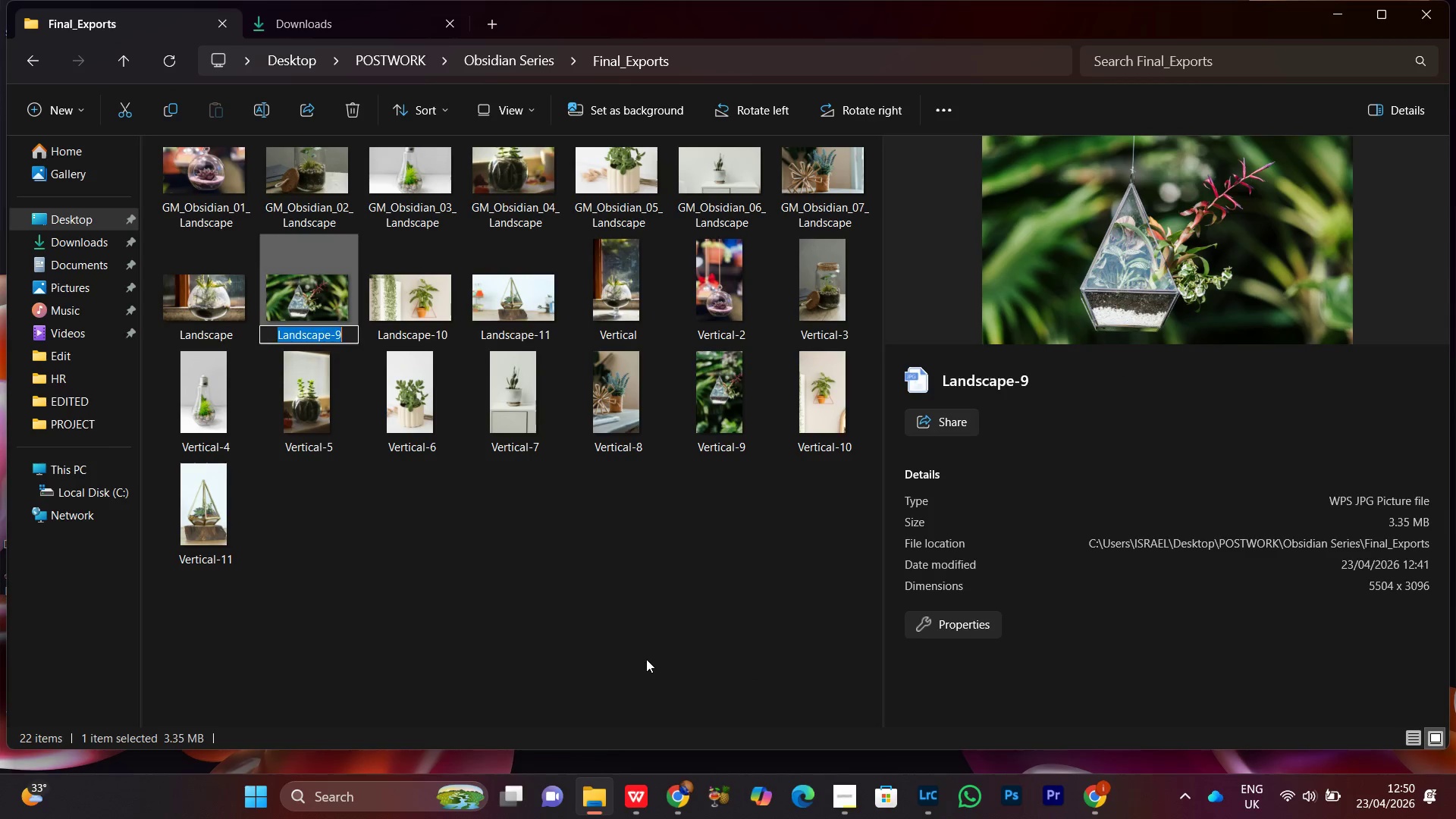 
key(Control+V)
 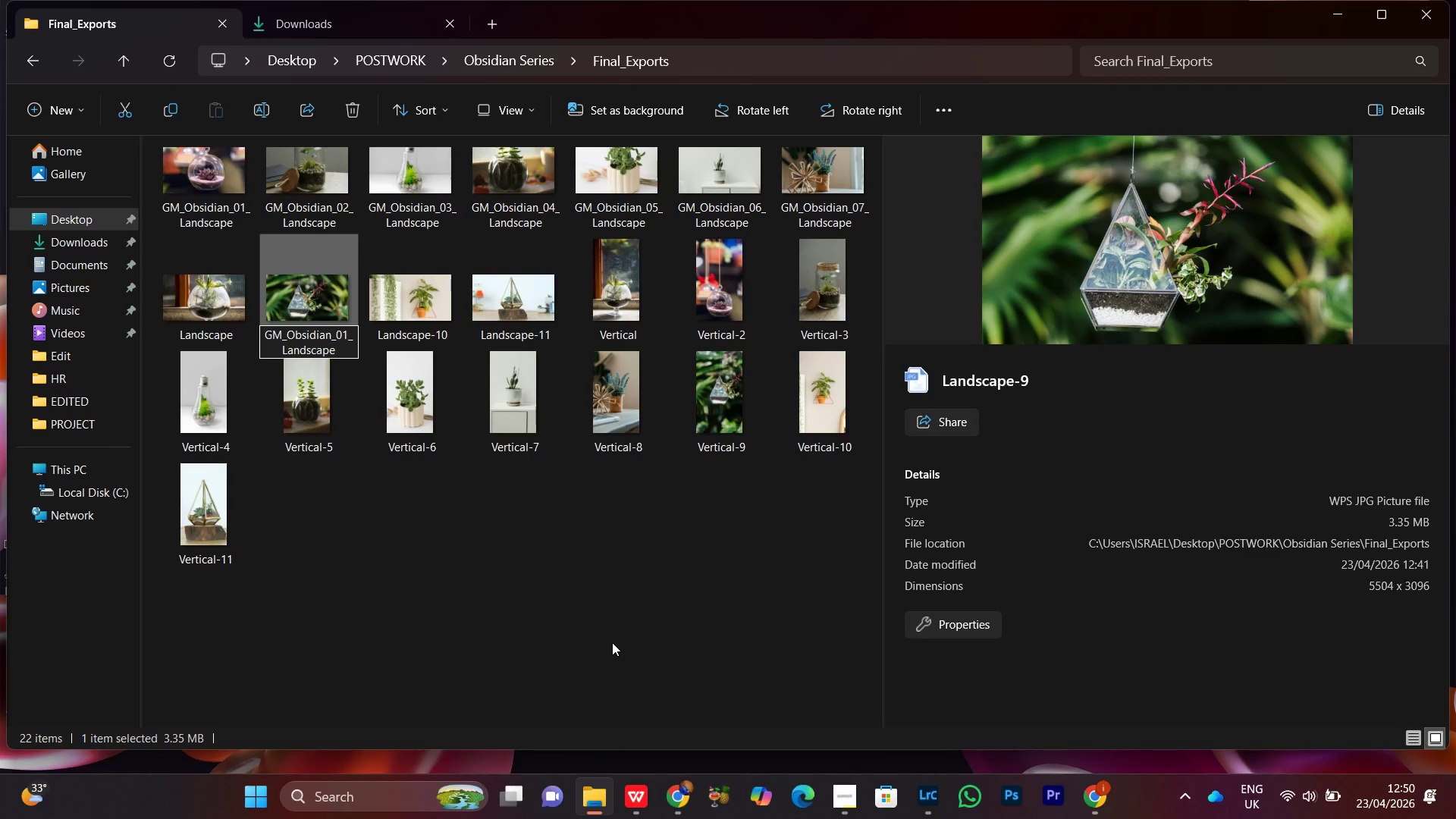 
key(ArrowUp)
 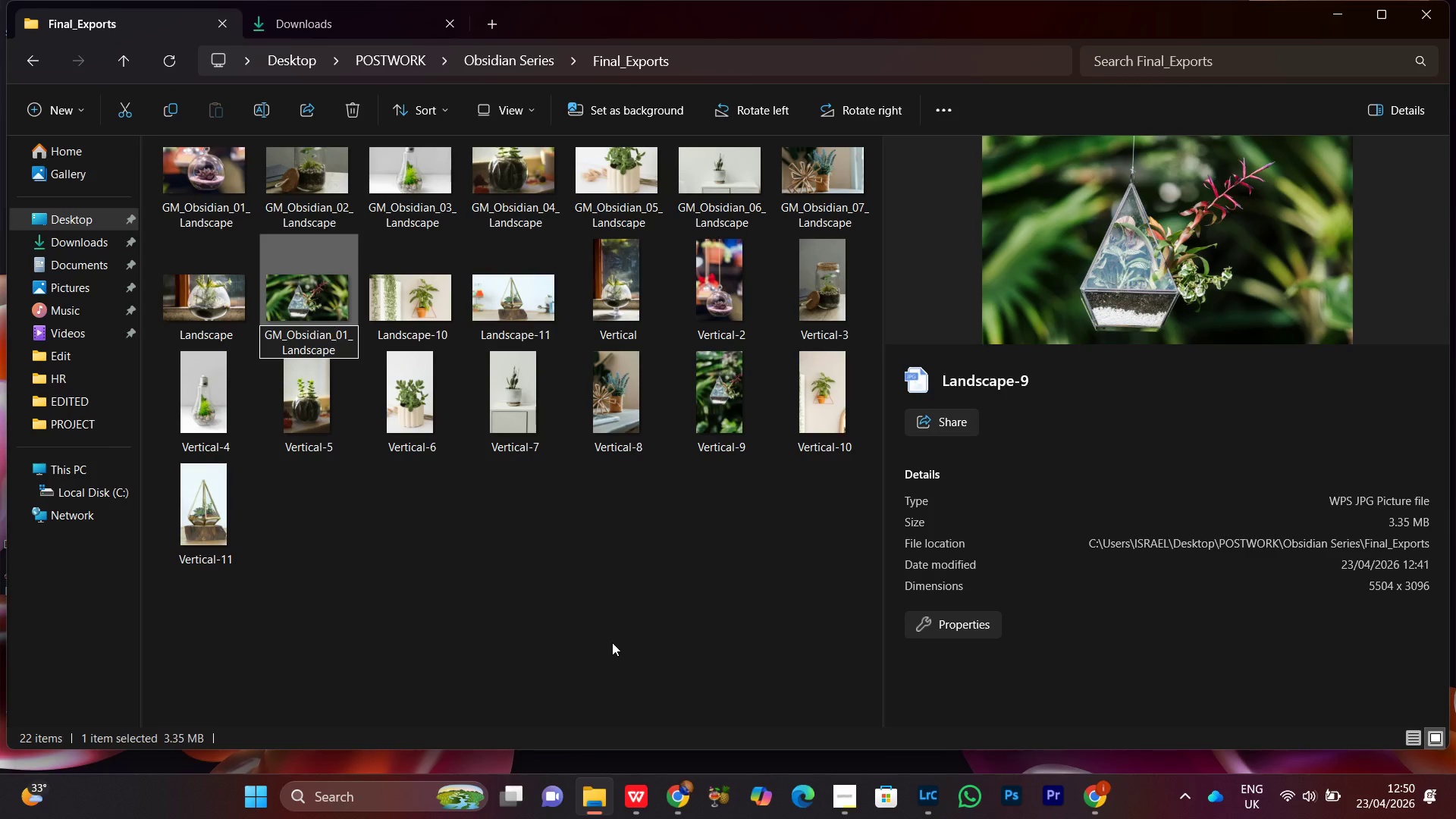 
key(ArrowRight)
 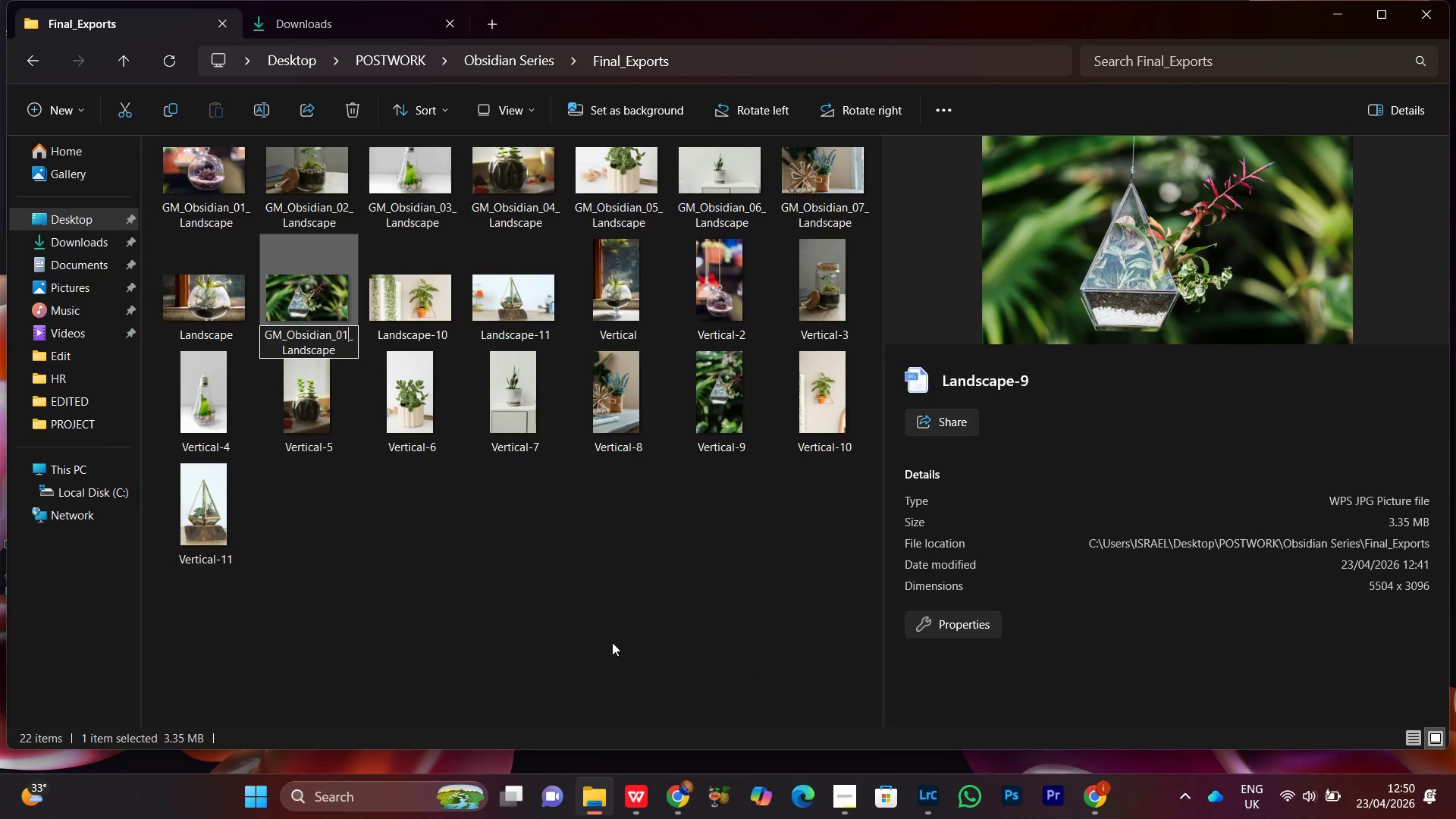 
key(ArrowRight)
 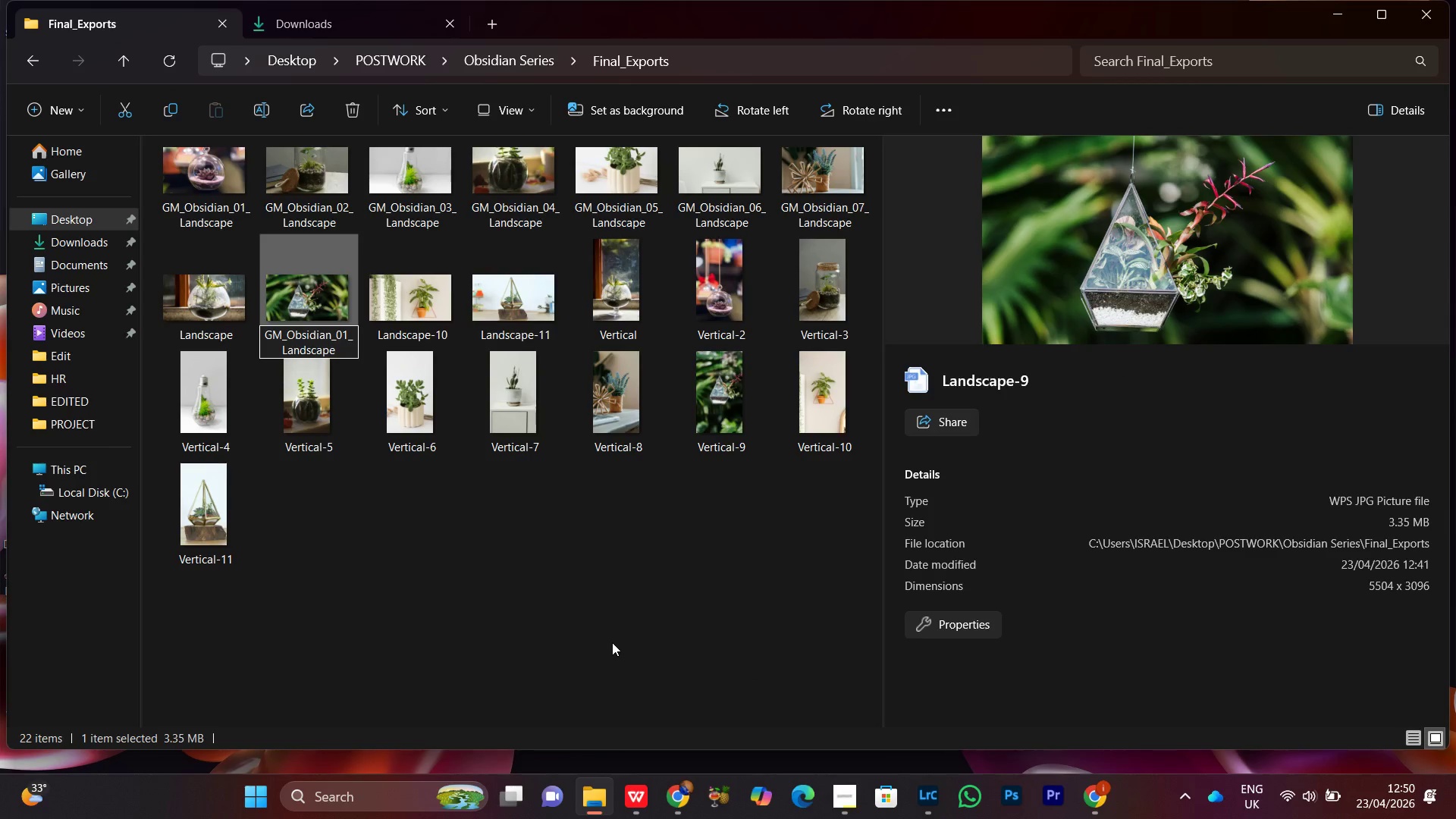 
key(Backspace)
 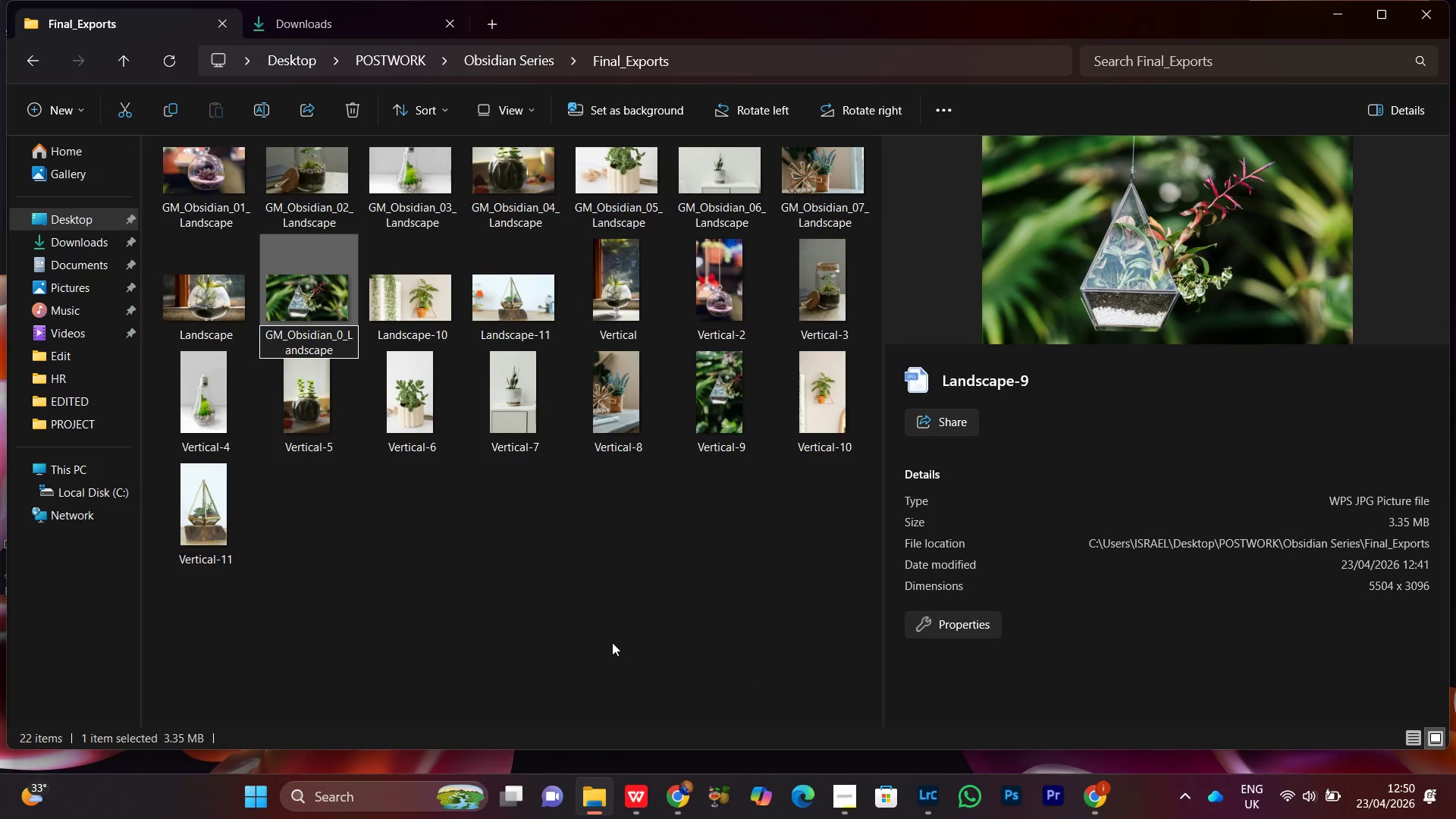 
key(8)
 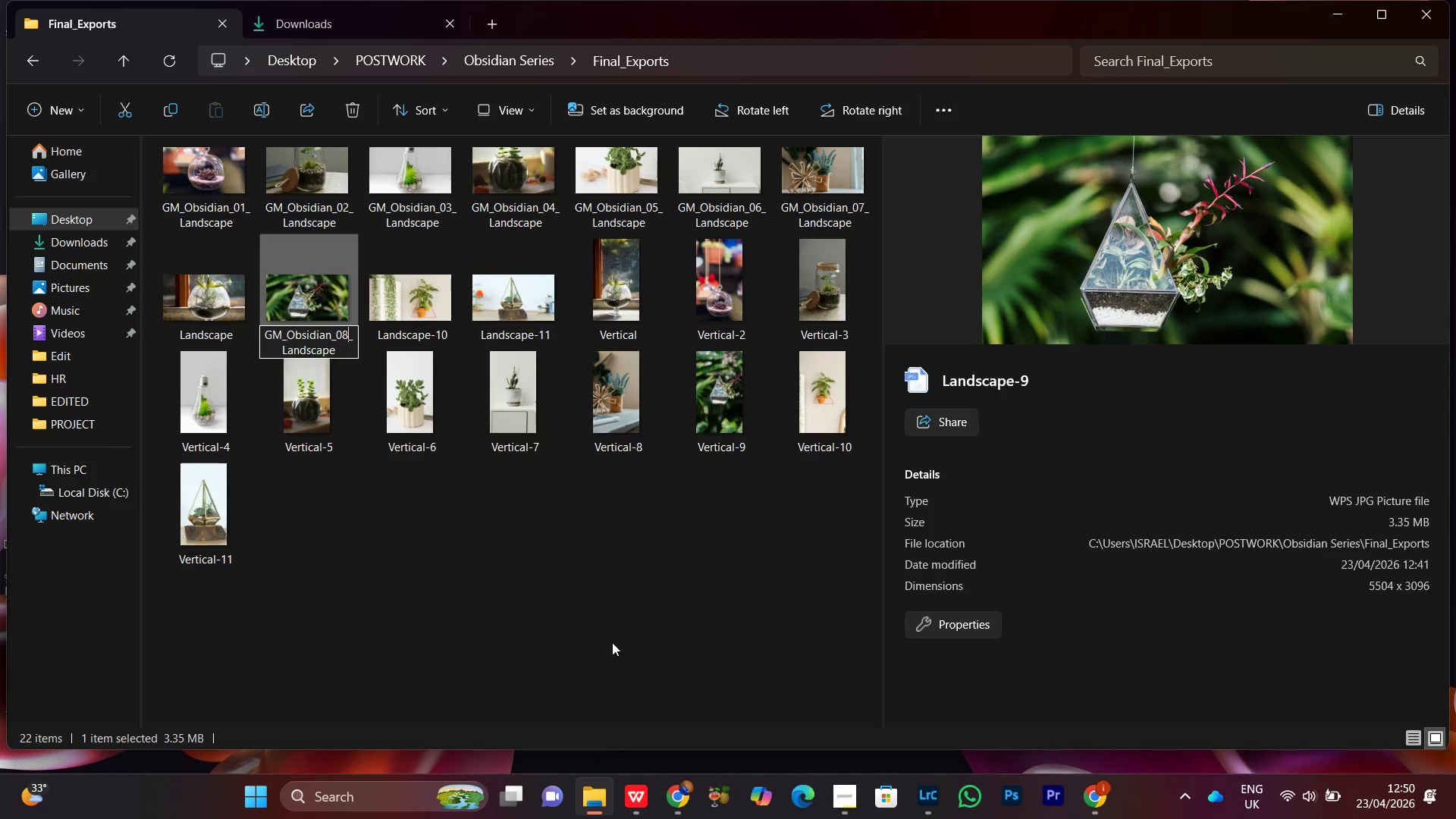 
key(Enter)
 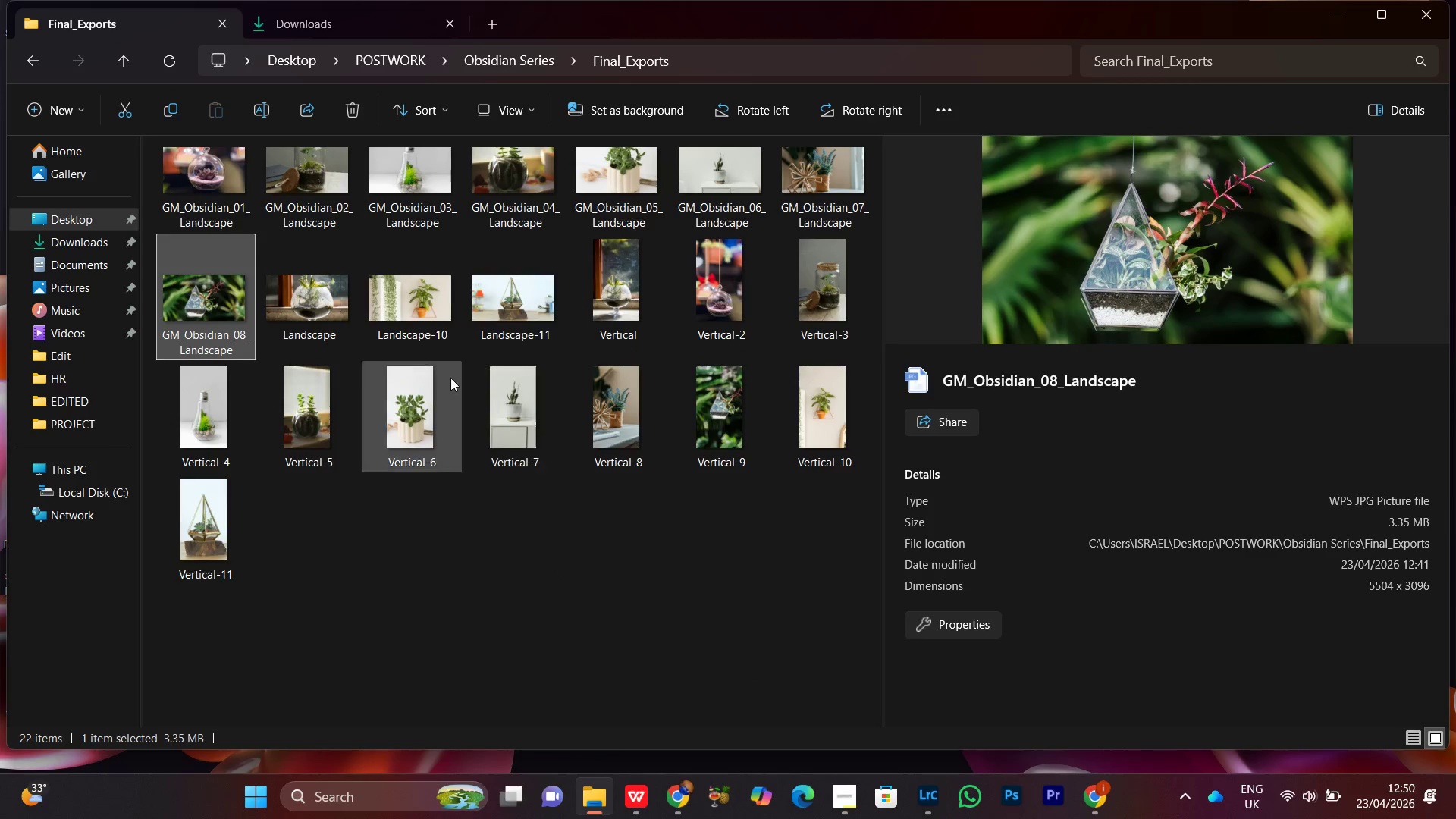 
left_click([430, 309])
 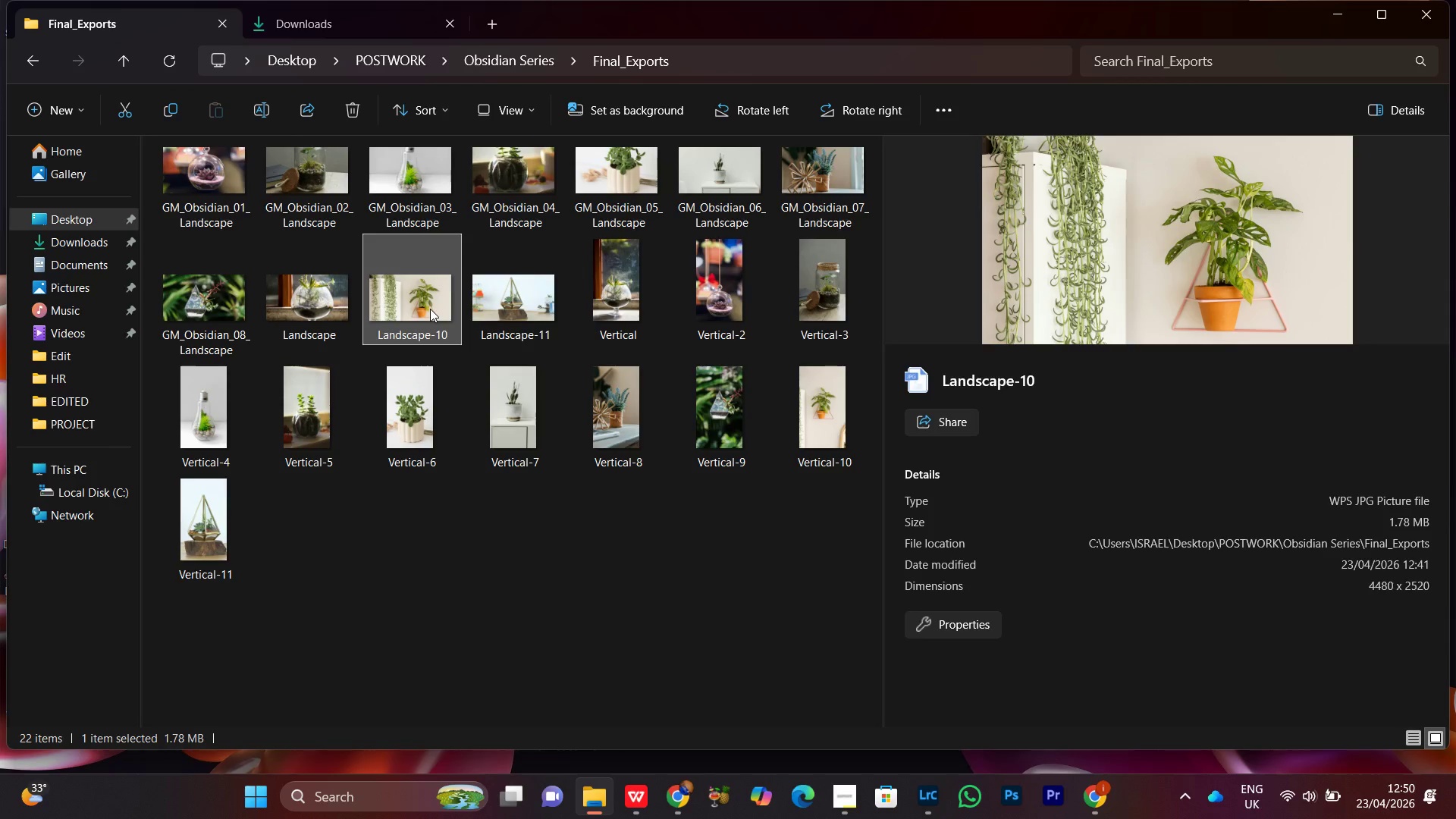 
right_click([430, 309])
 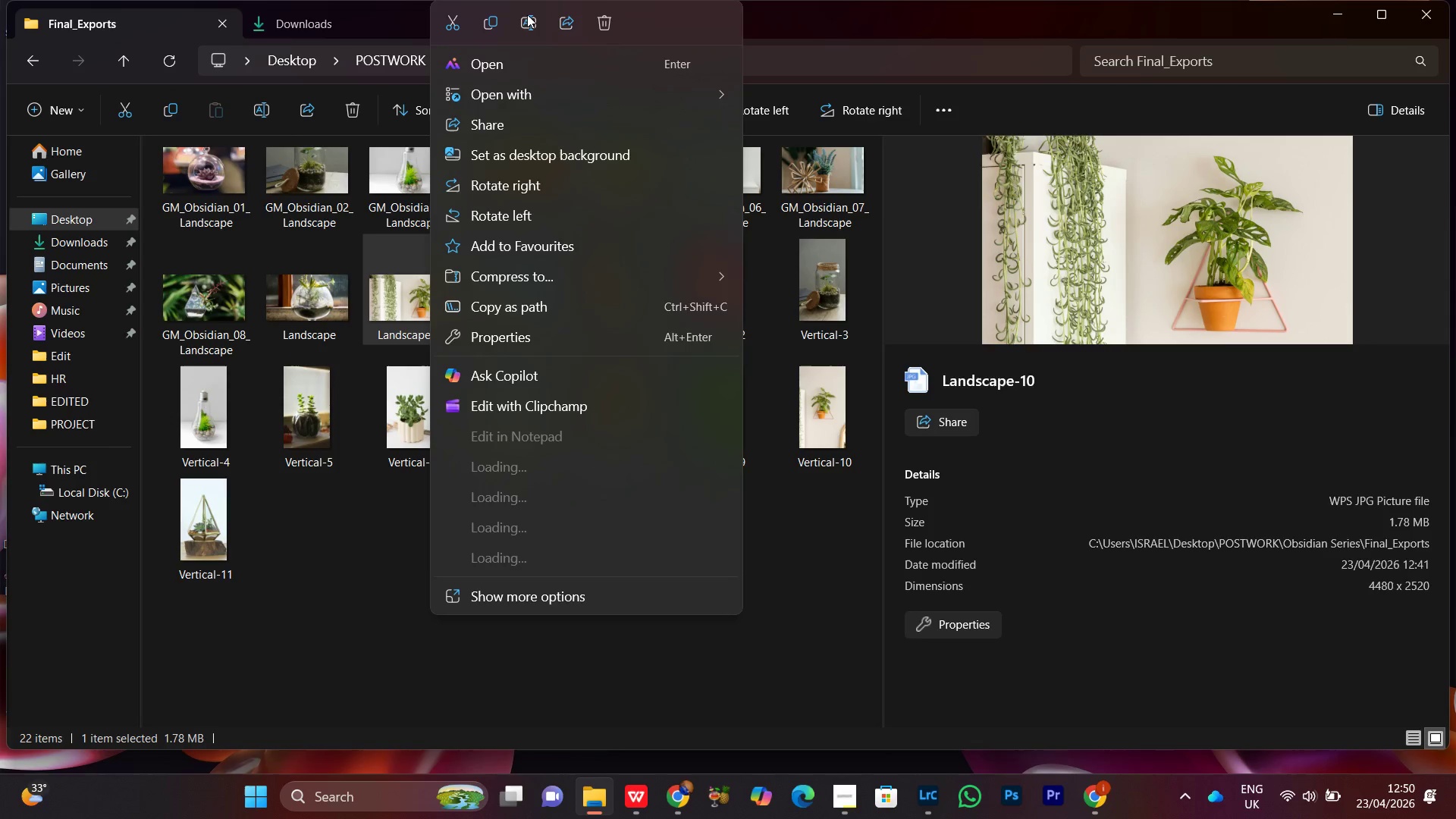 
left_click([531, 17])
 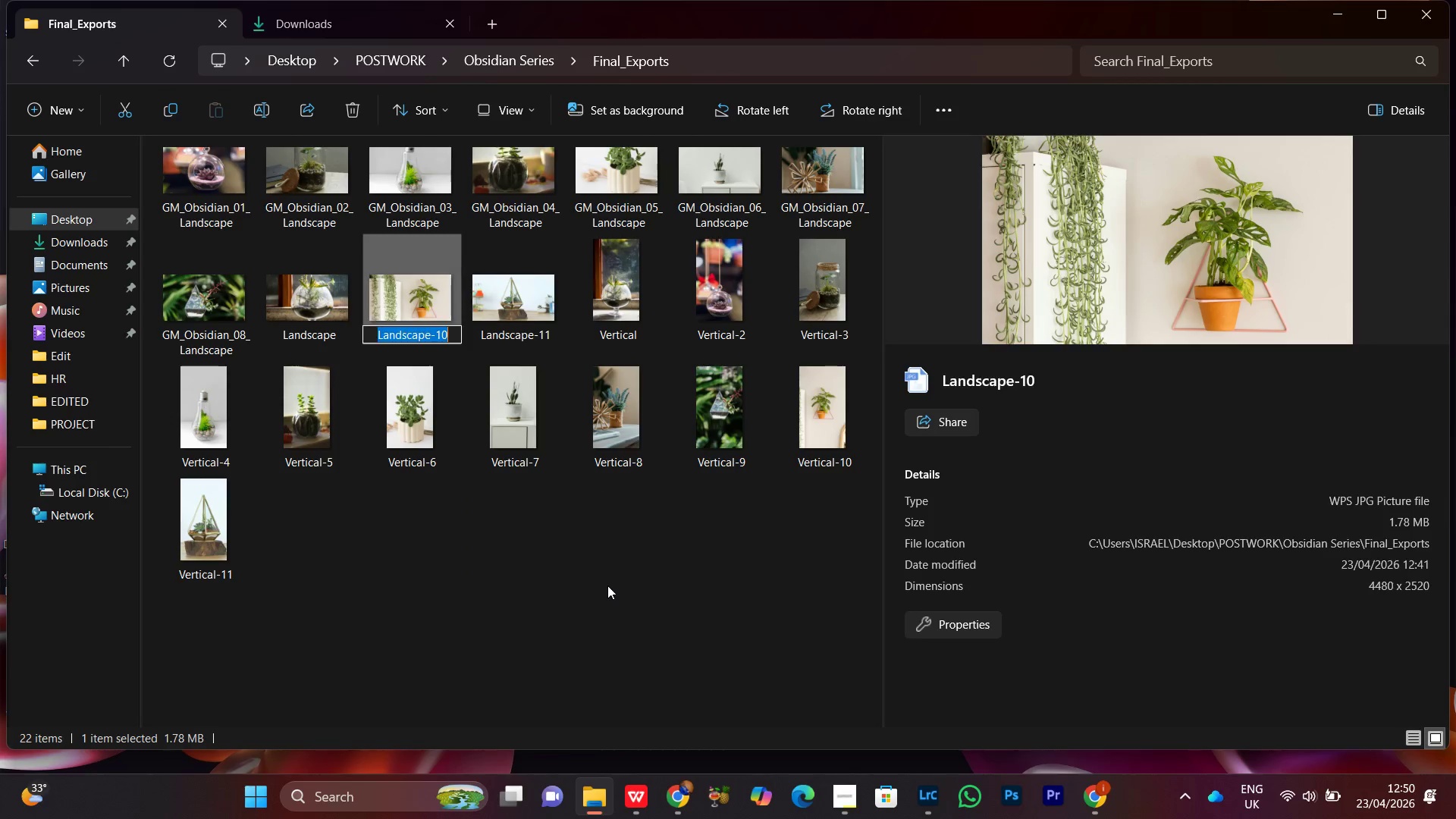 
key(Control+V)
 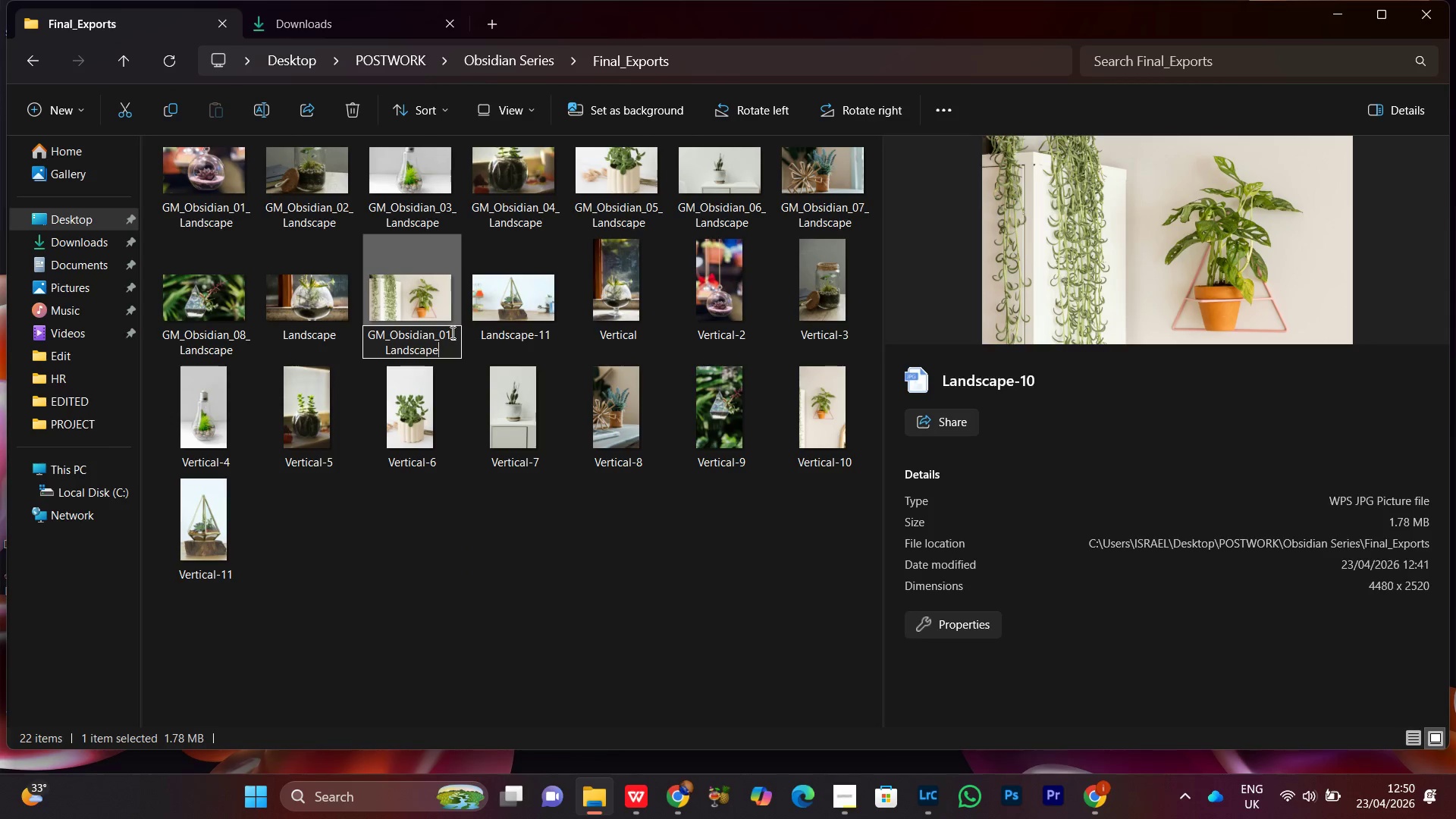 
left_click([451, 332])
 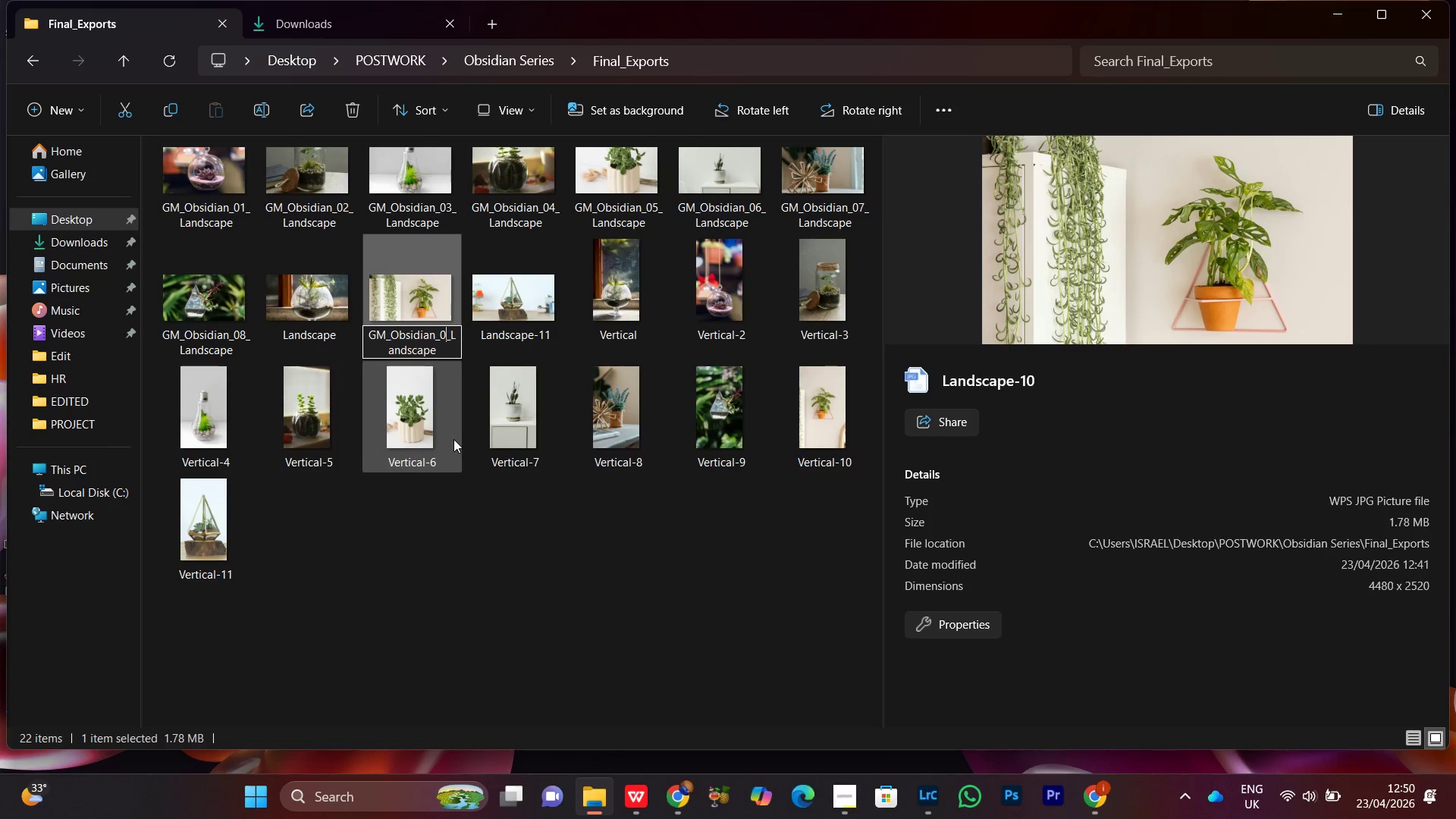 
key(Backspace)
 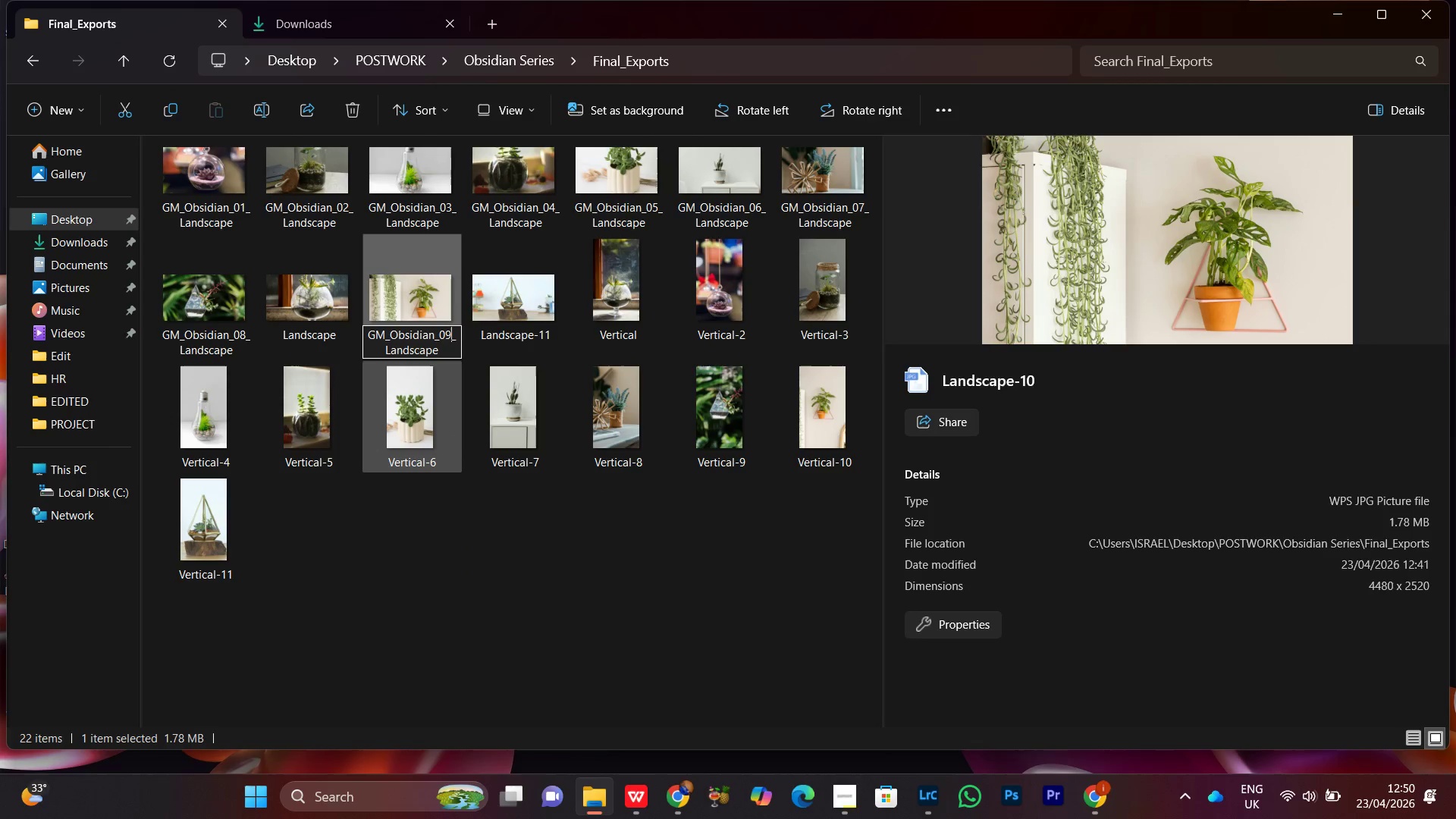 
key(9)
 